 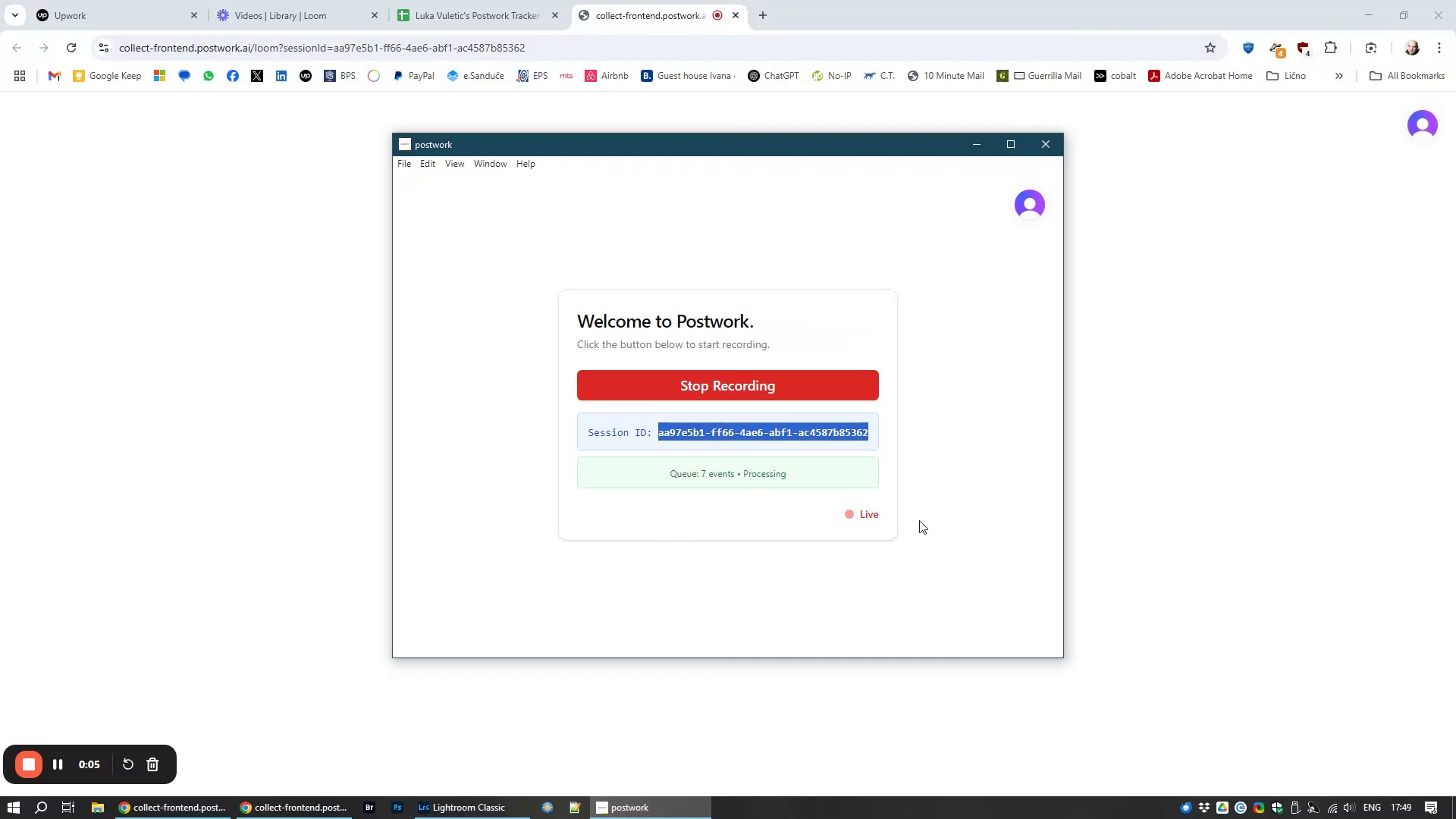 
key(Control+C)
 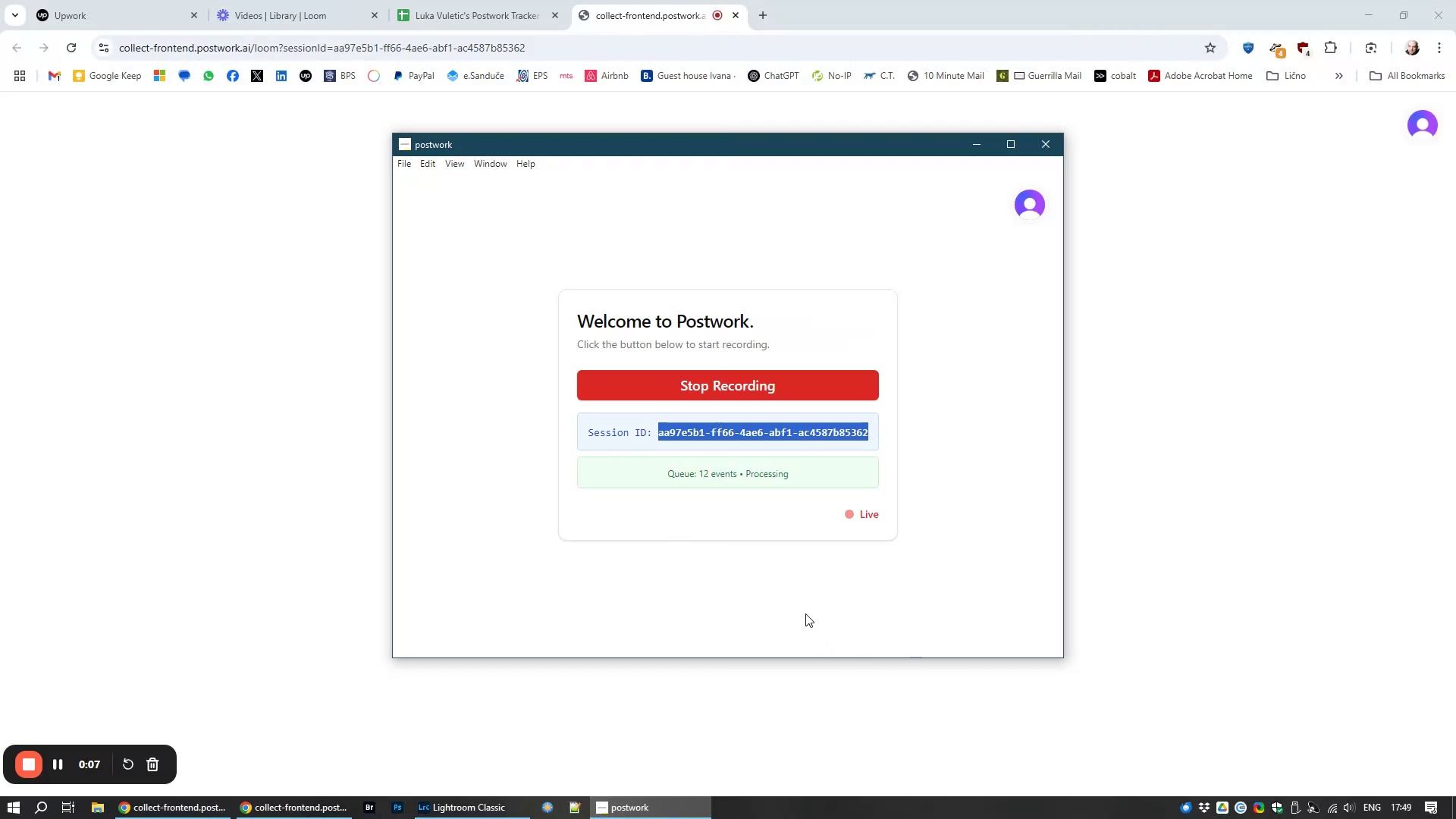 
left_click([805, 613])
 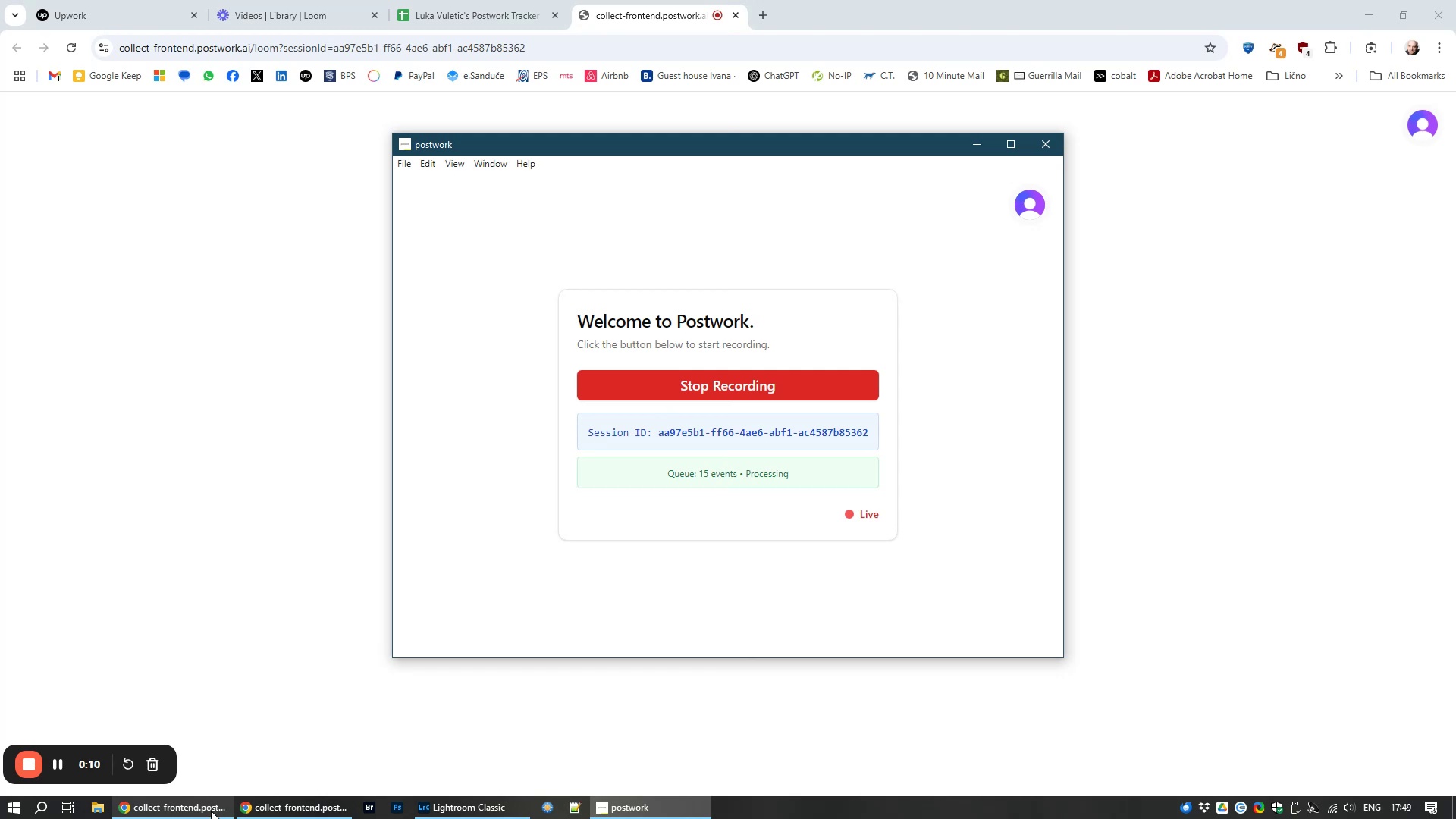 
left_click([296, 817])
 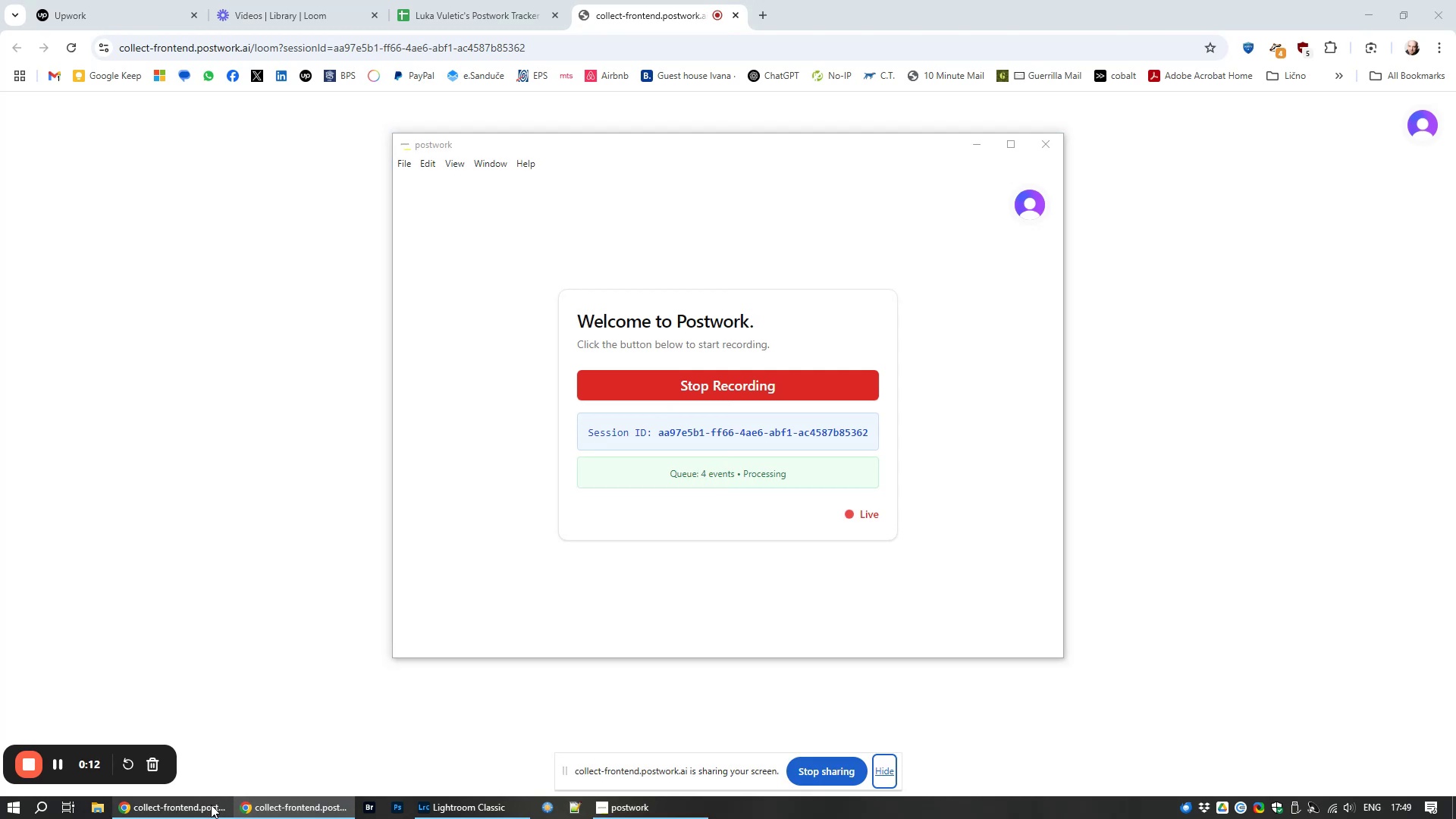 
left_click([203, 809])
 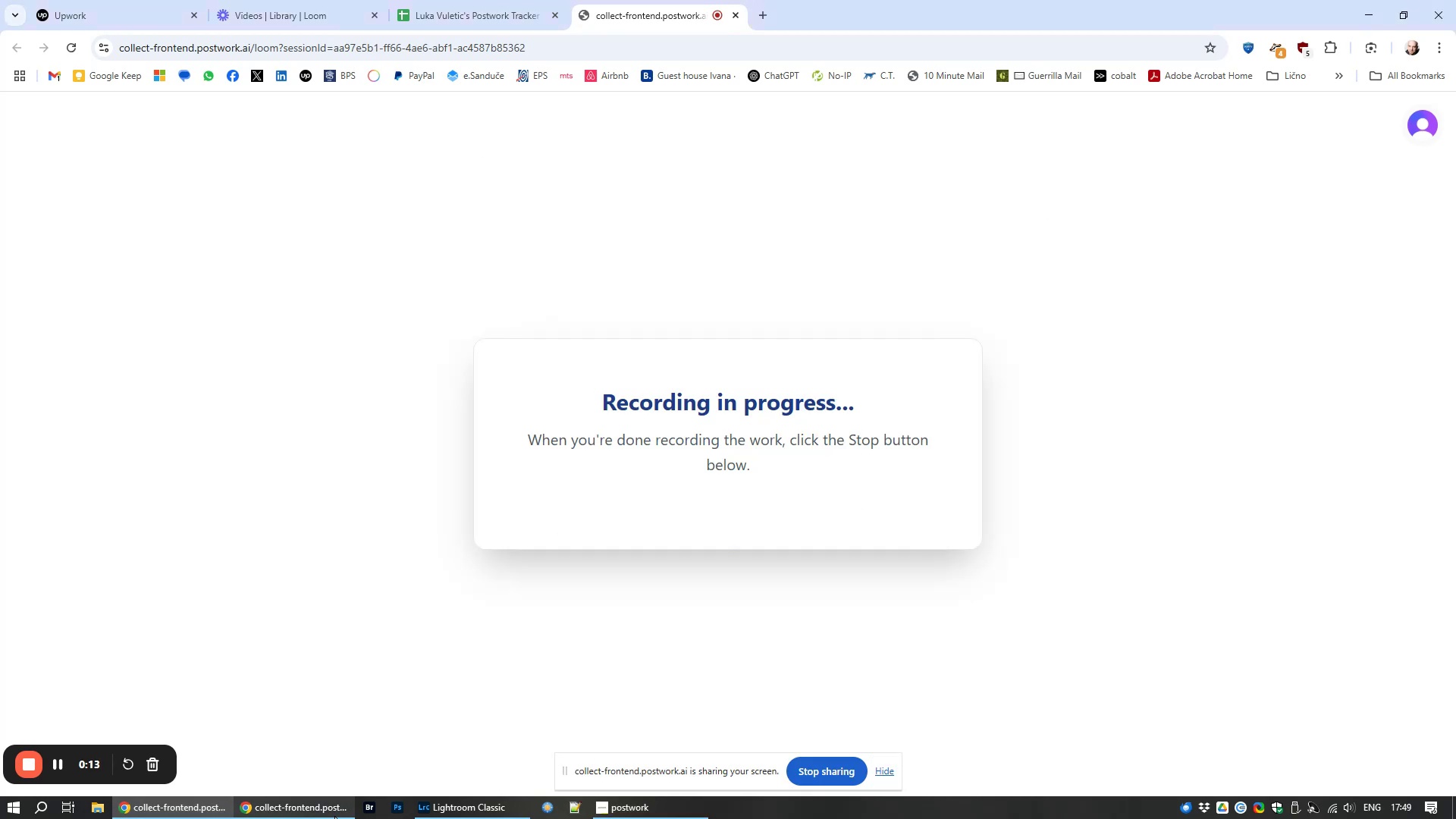 
left_click([332, 817])
 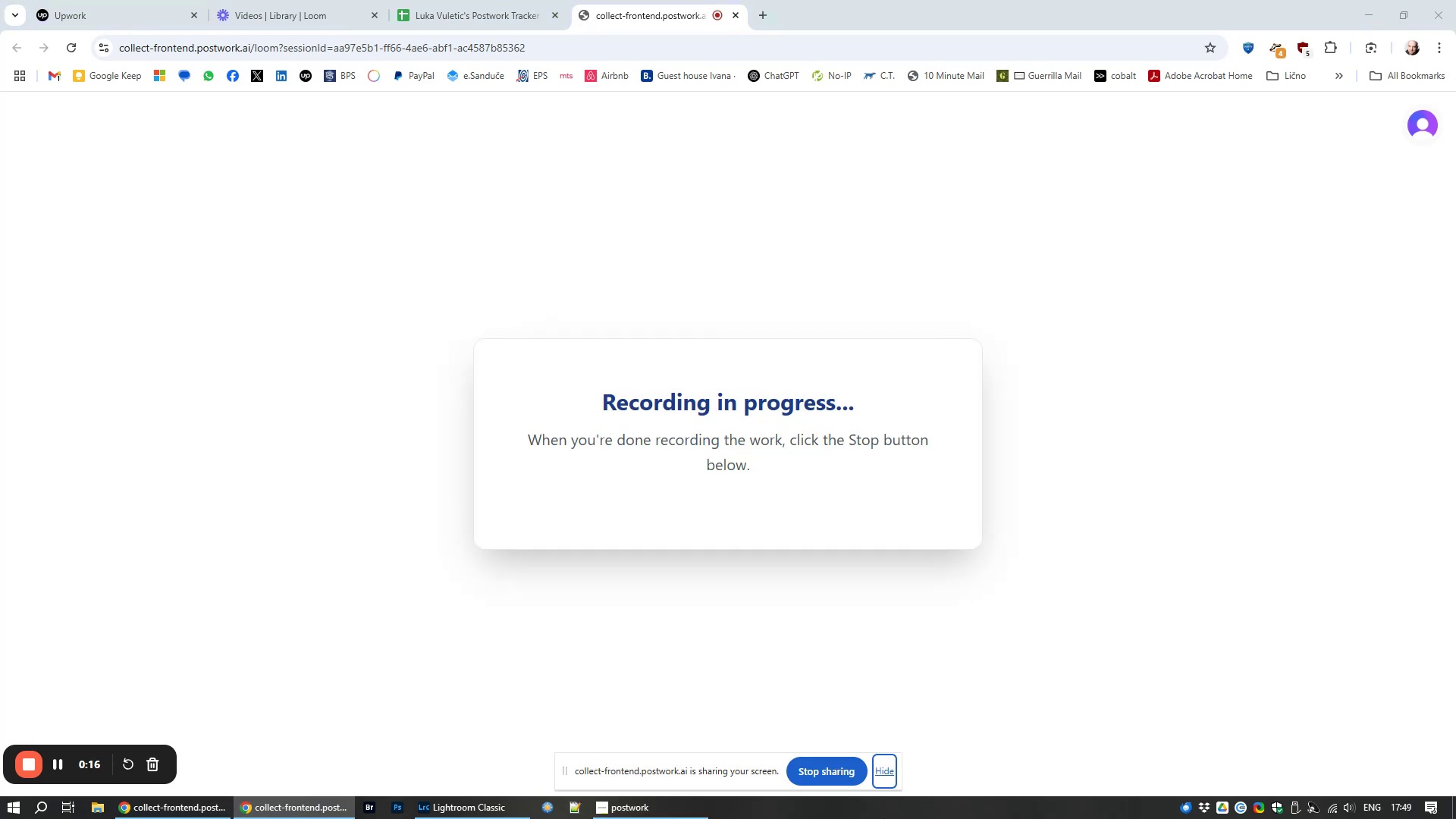 
left_click([894, 774])
 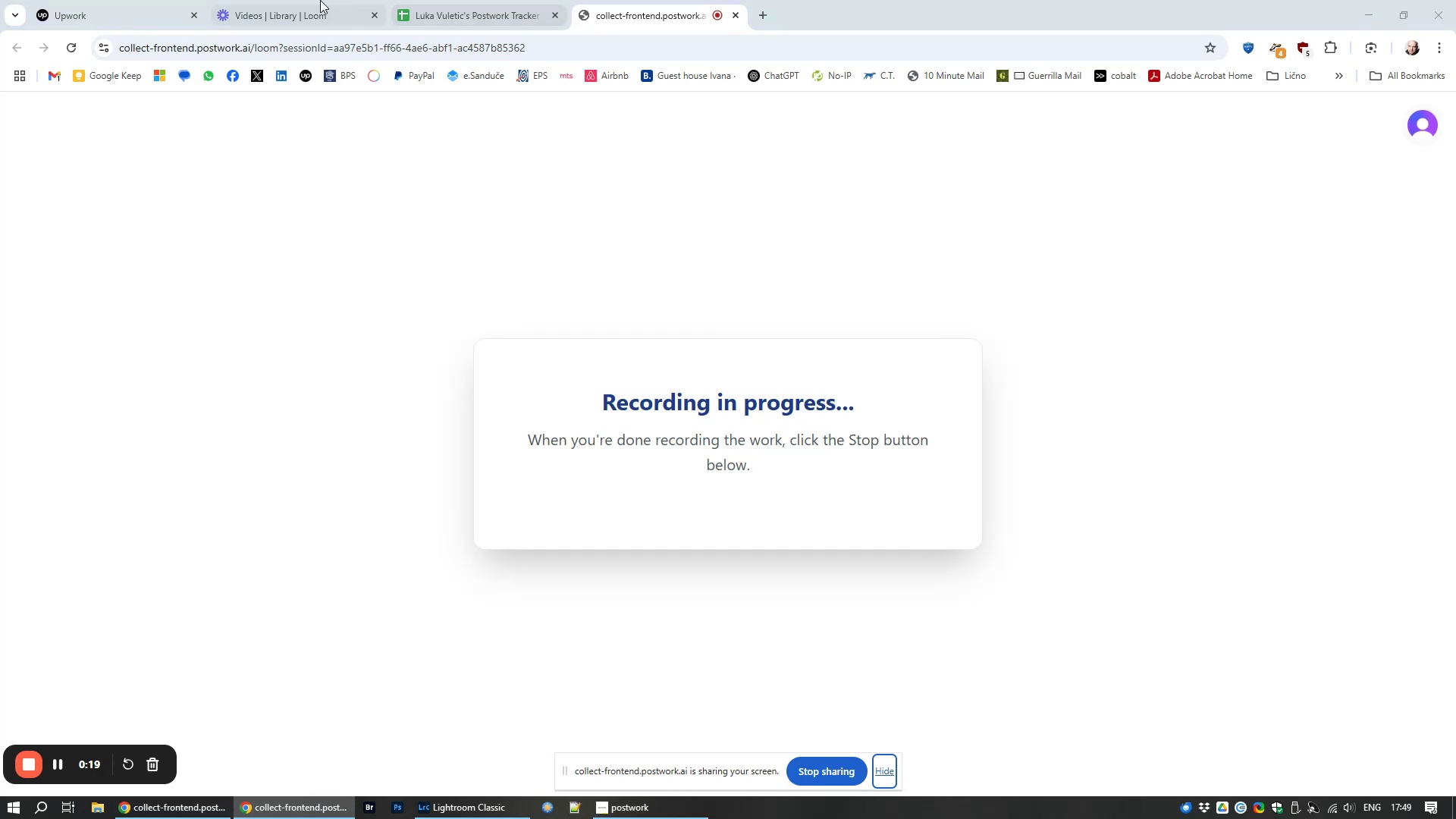 
left_click([293, 0])
 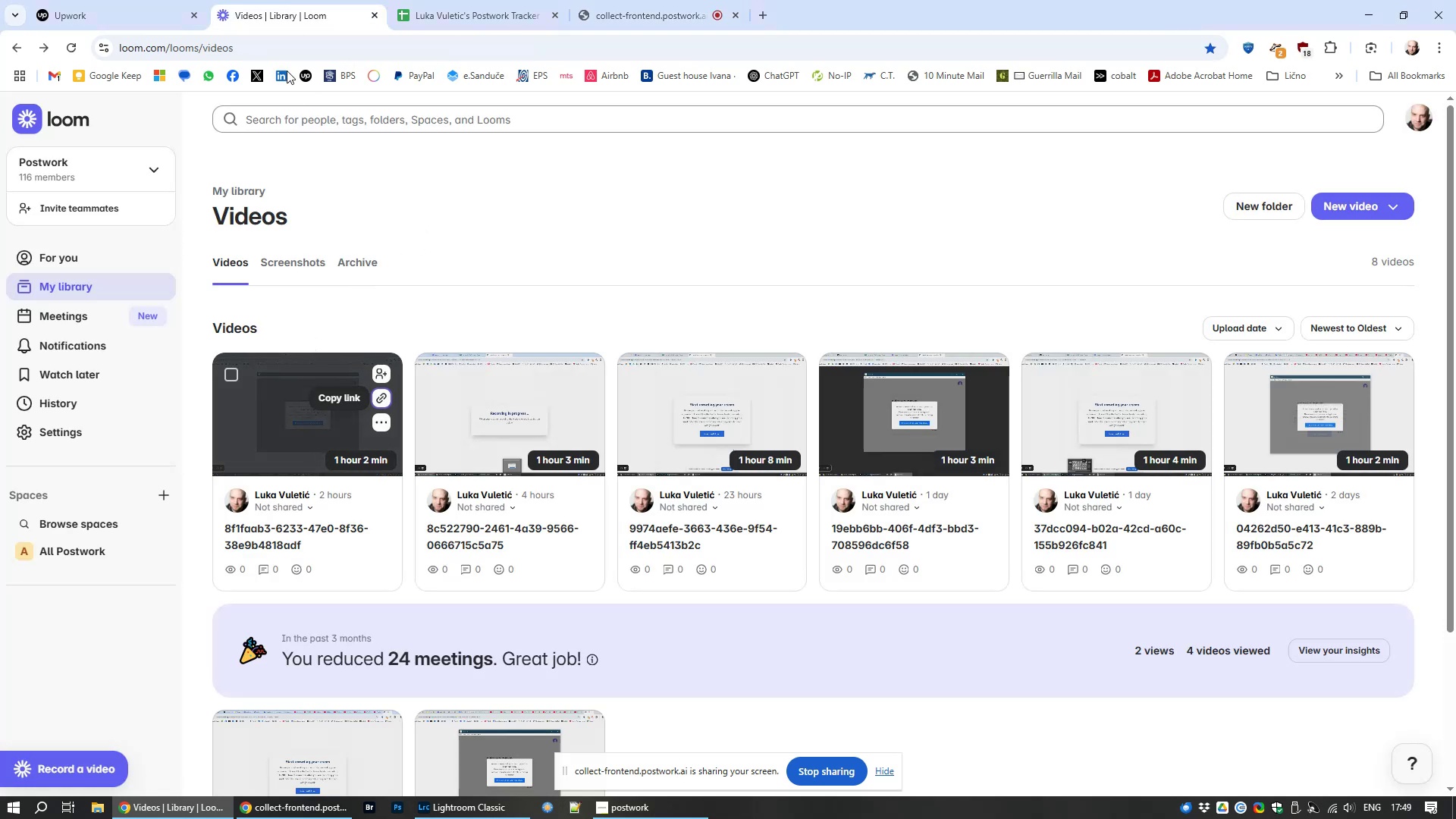 
left_click([510, 0])
 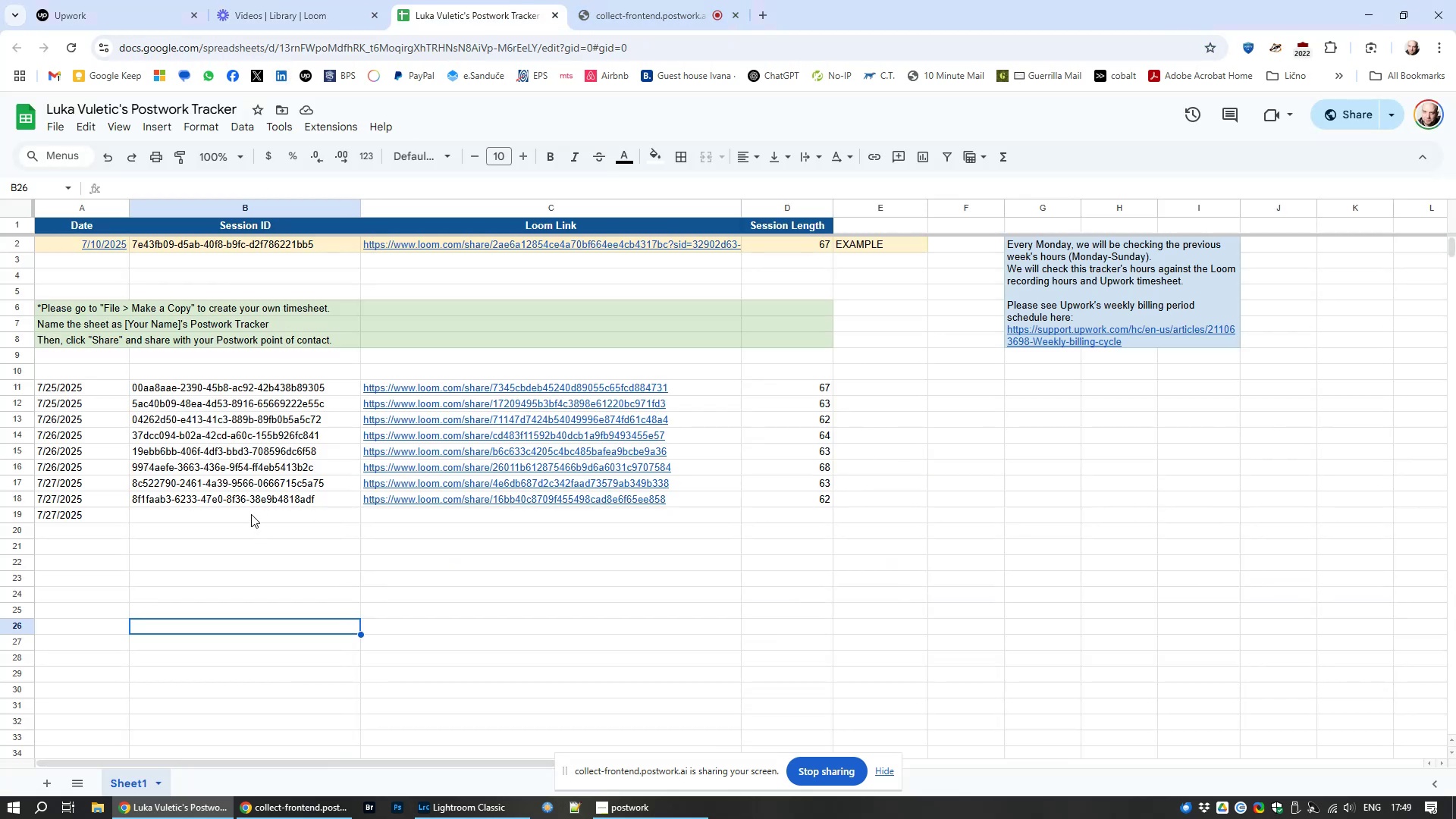 
left_click([251, 514])
 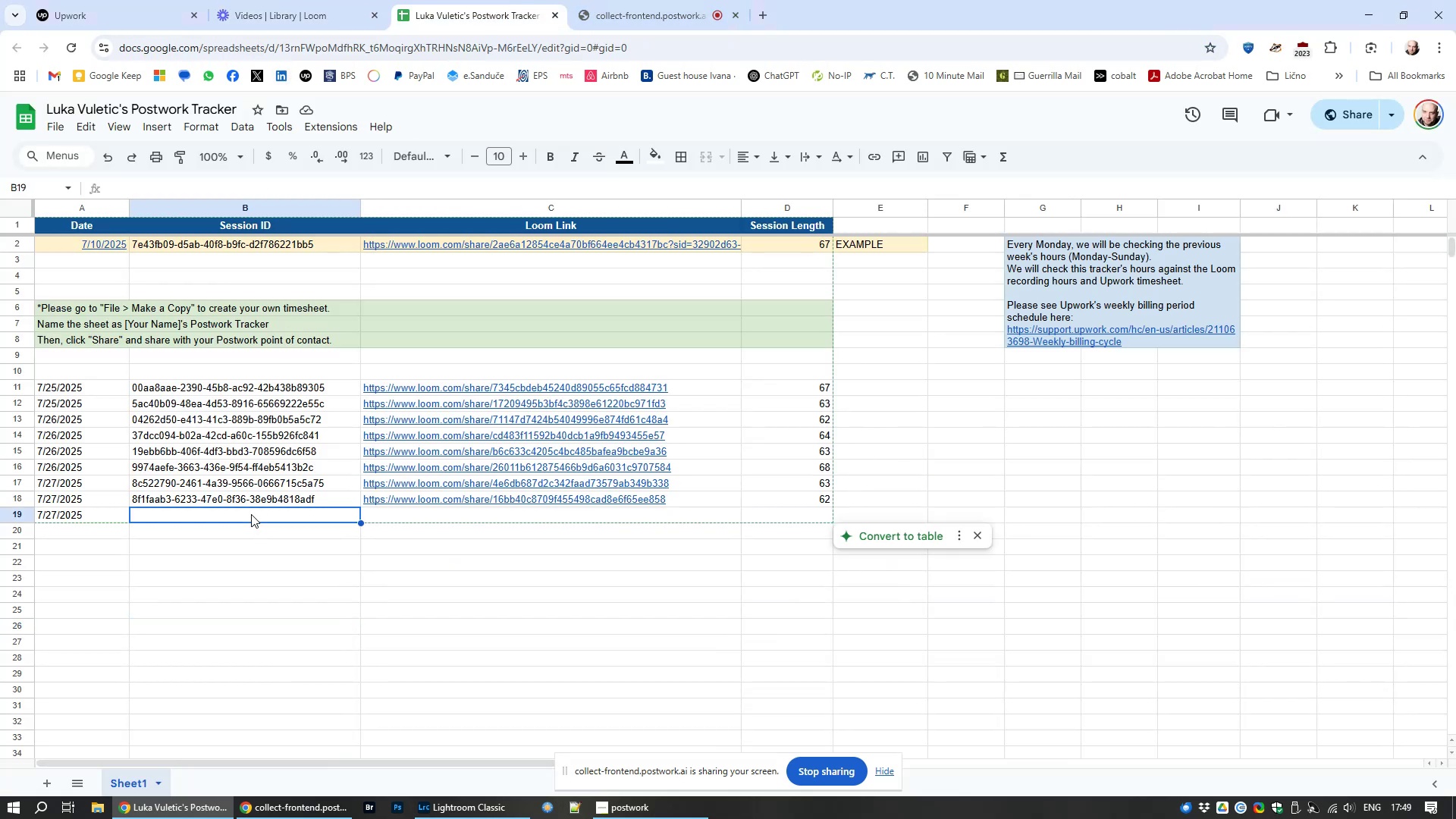 
key(Control+V)
 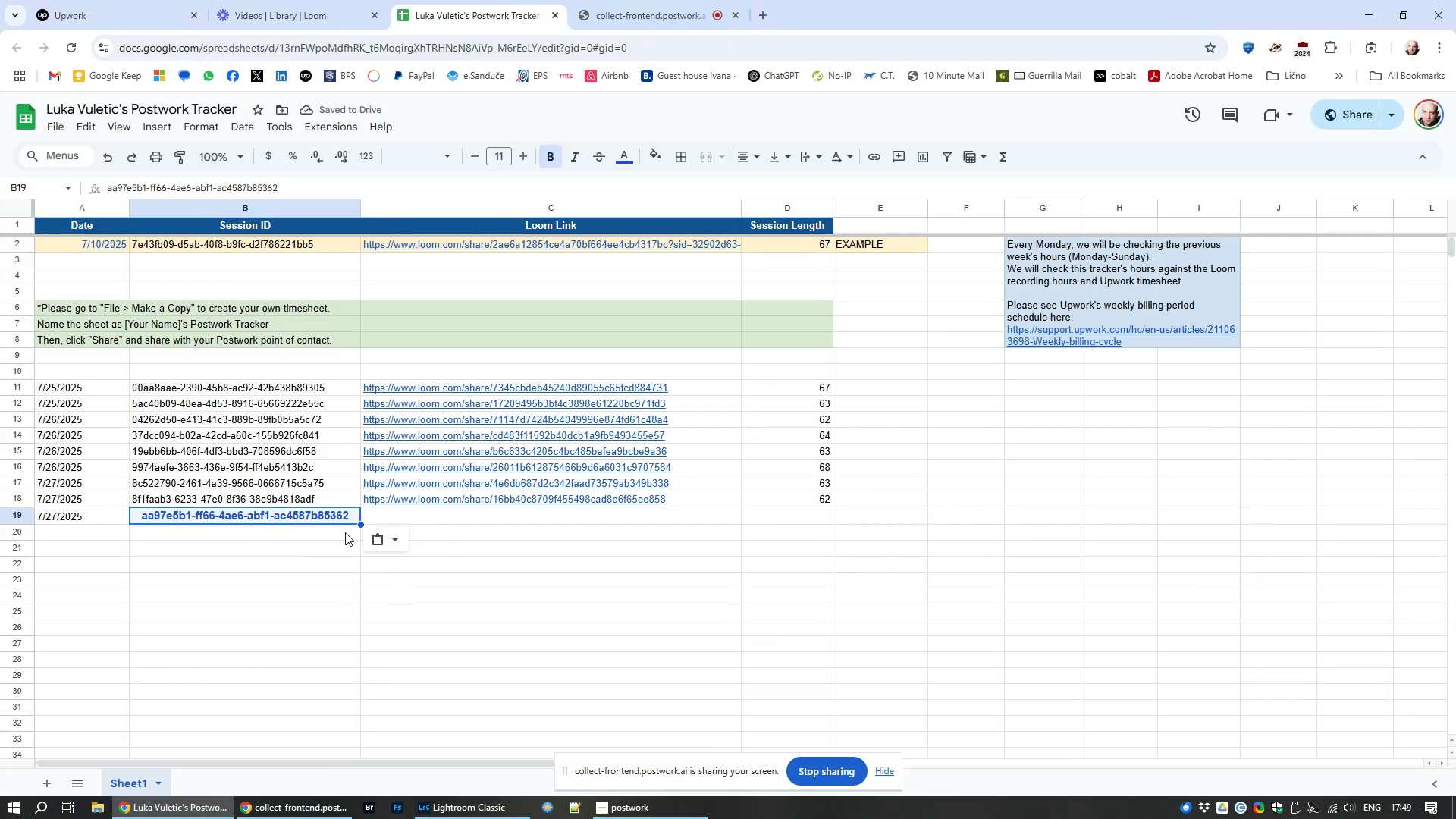 
left_click([343, 535])
 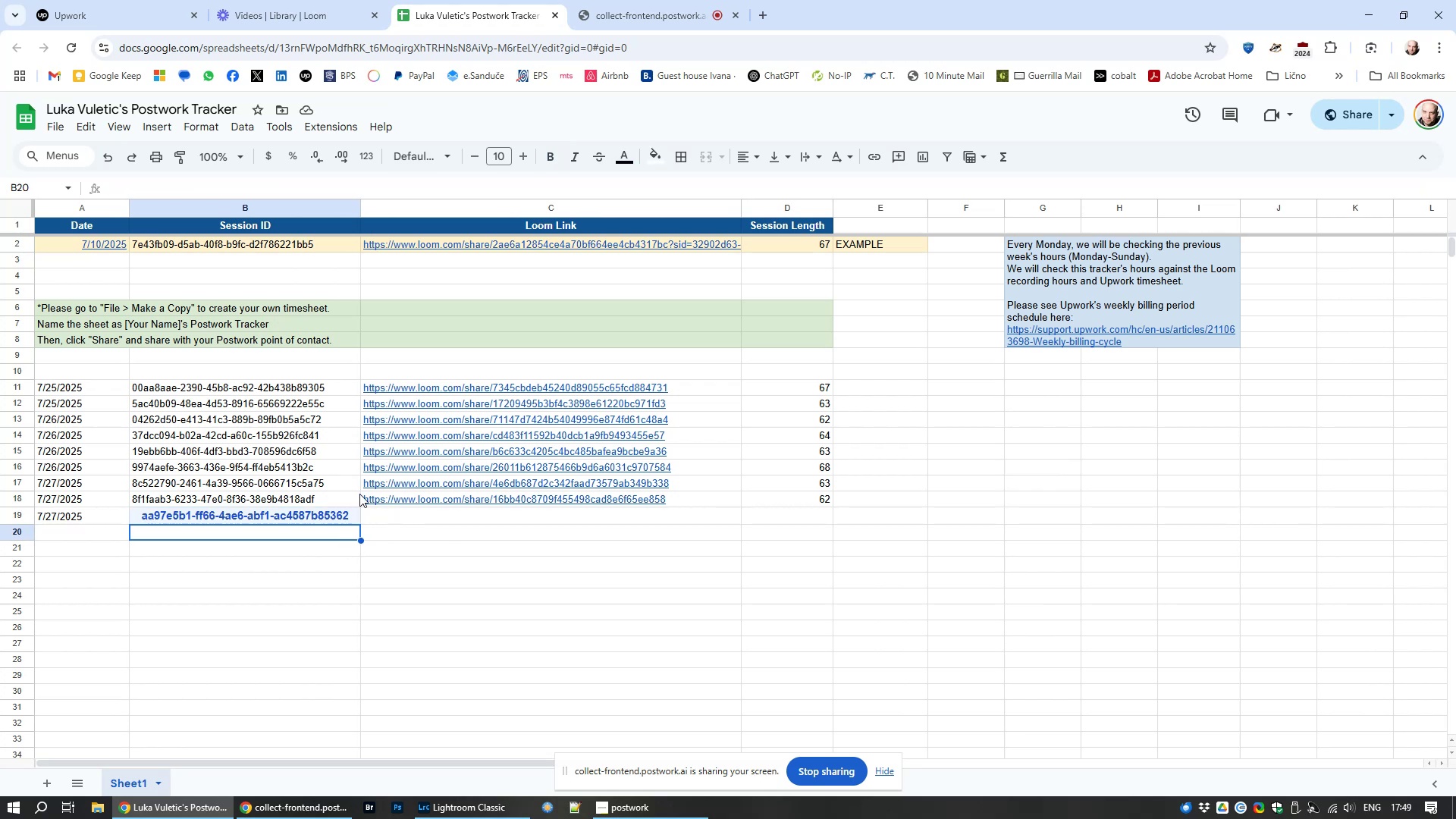 
wait(7.3)
 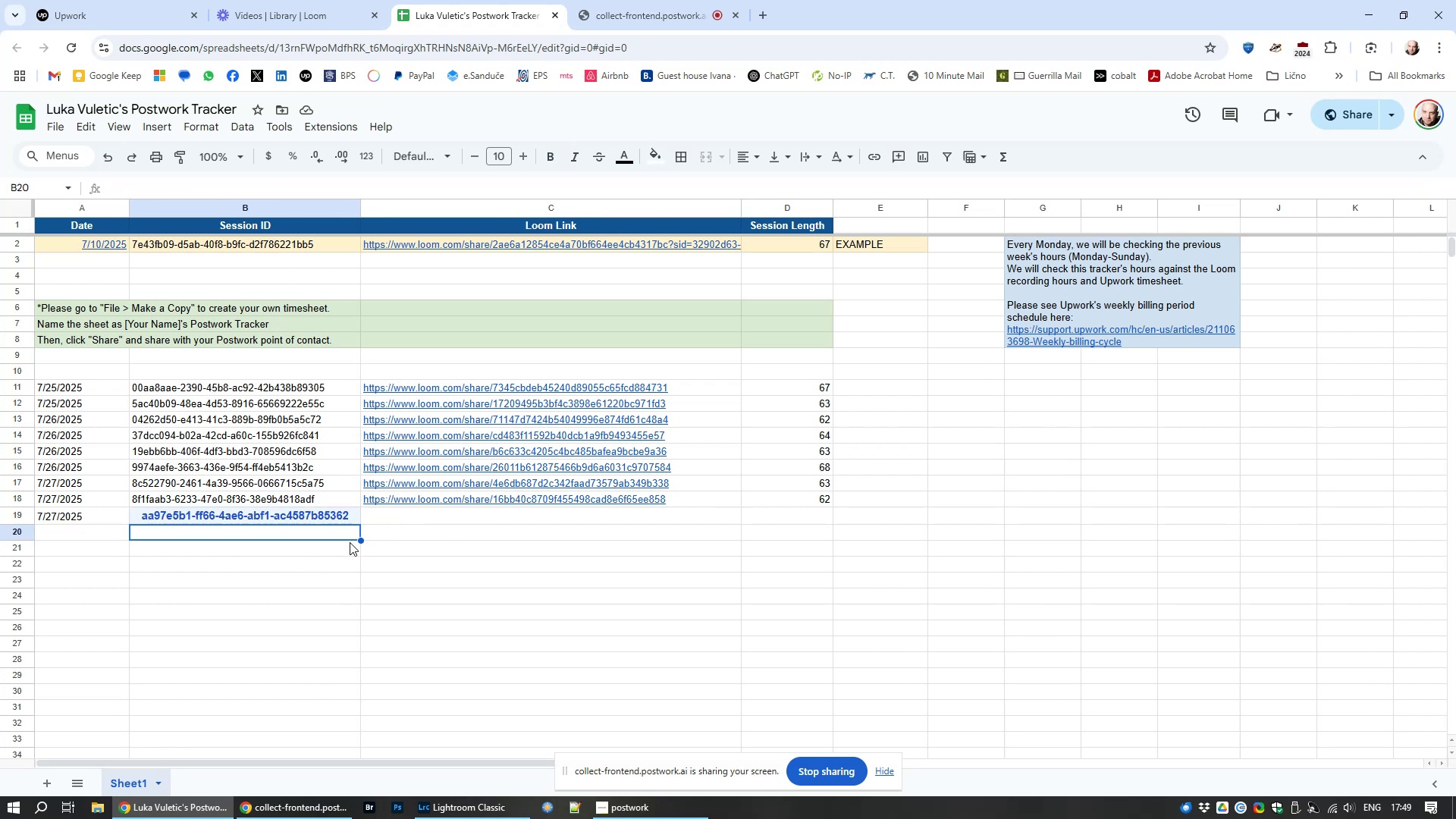 
left_click([644, 0])
 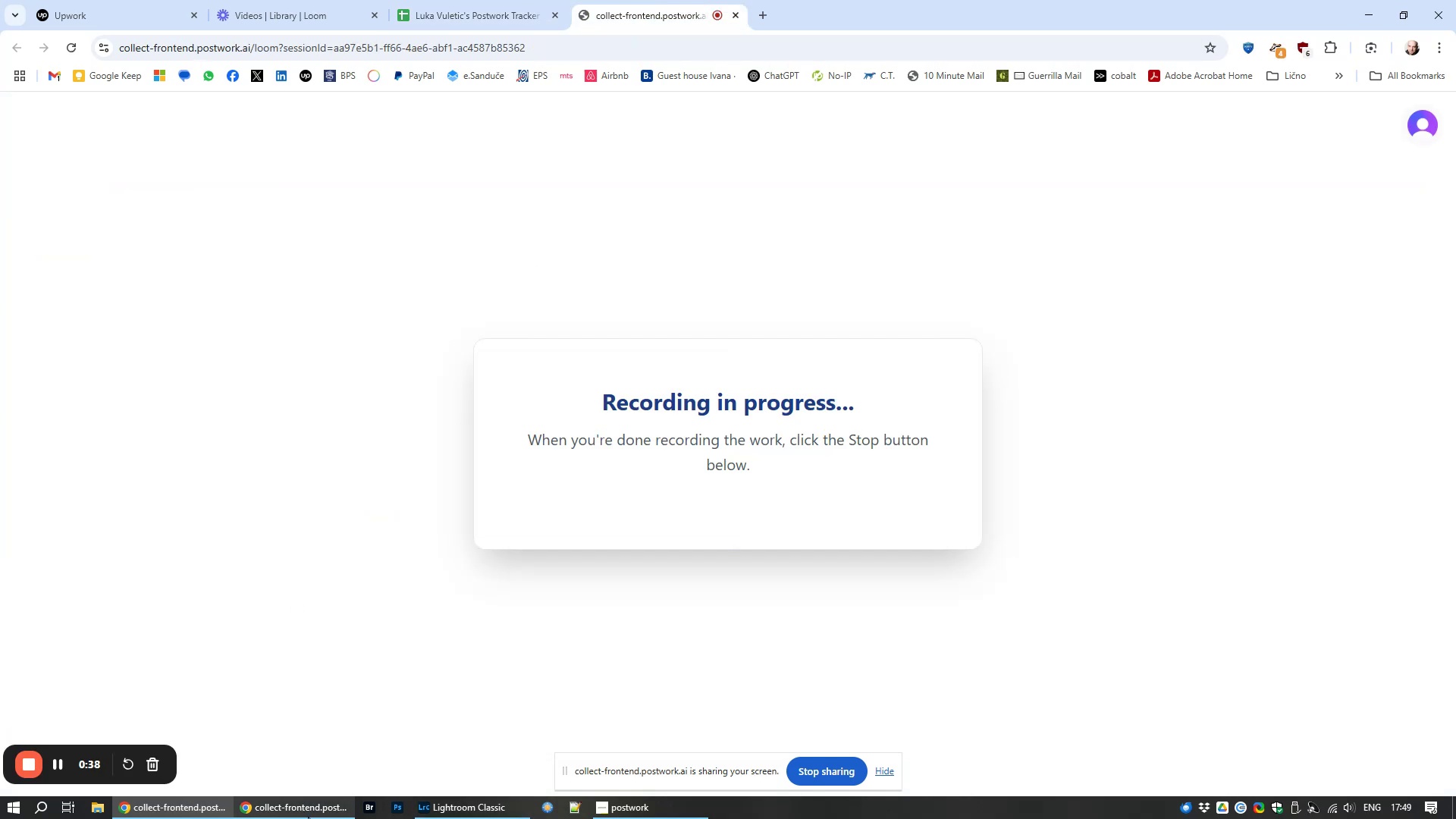 
left_click([491, 814])
 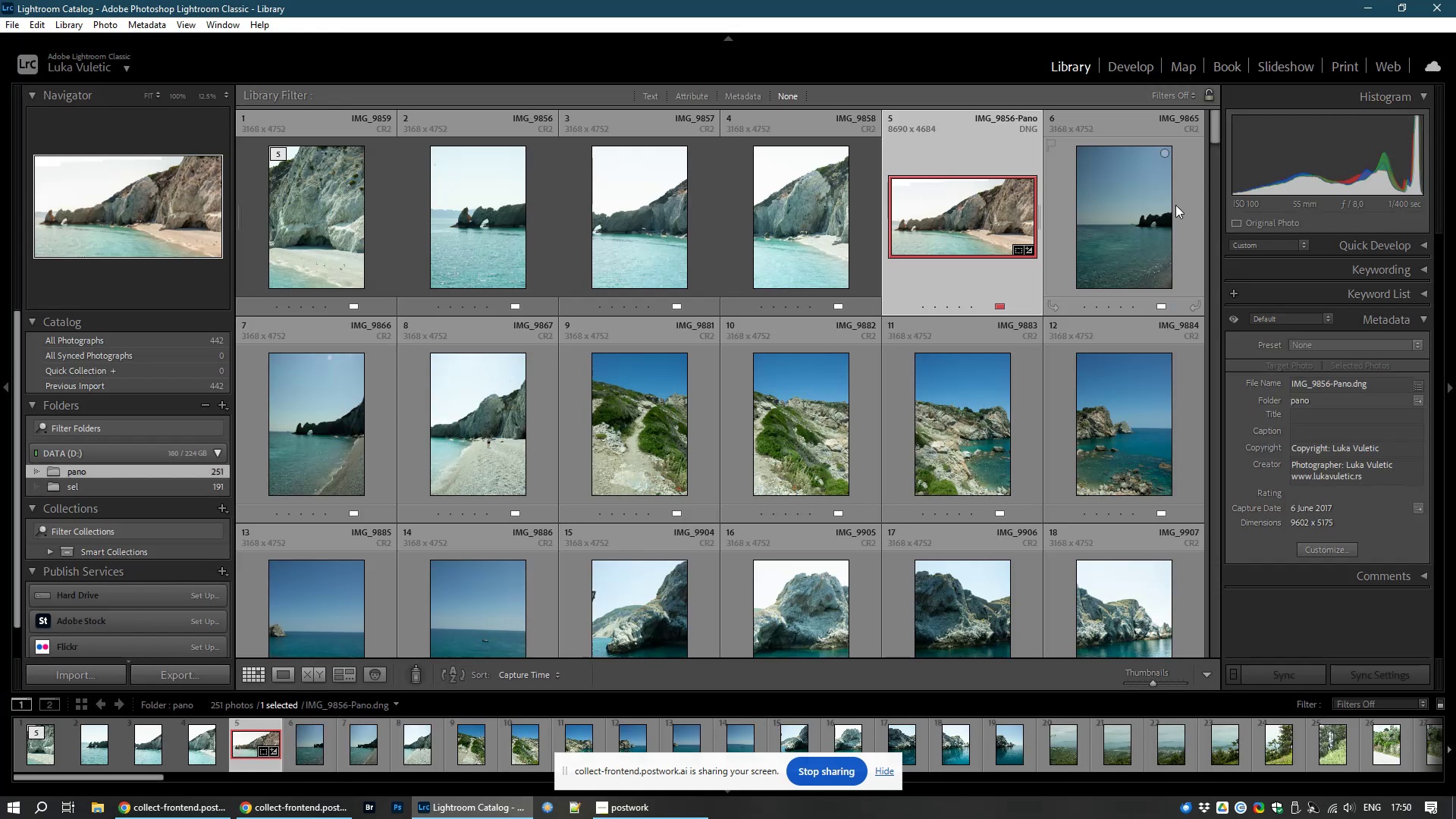 
left_click([1134, 219])
 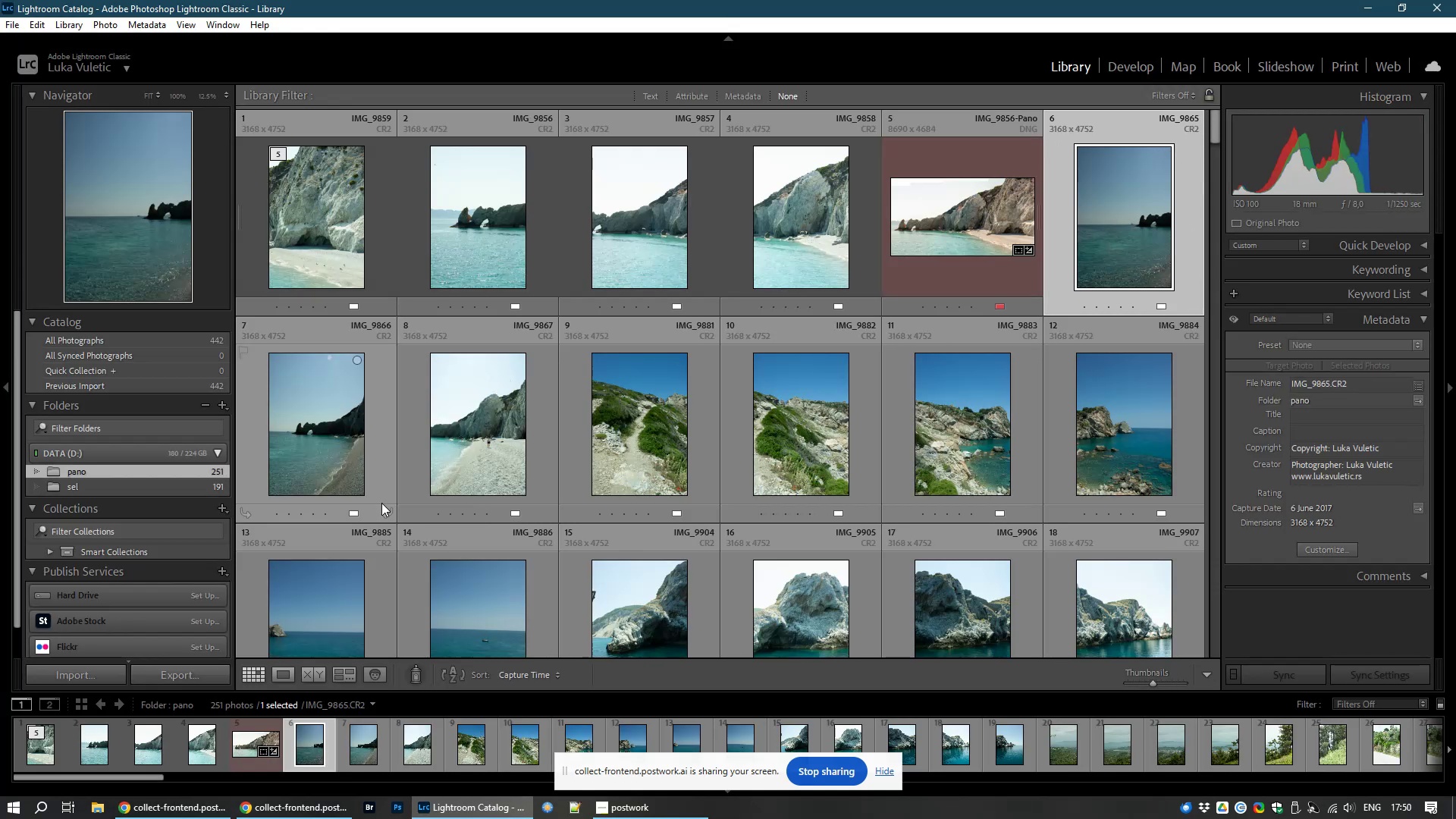 
hold_key(key=ControlLeft, duration=1.5)
left_click([309, 464])
 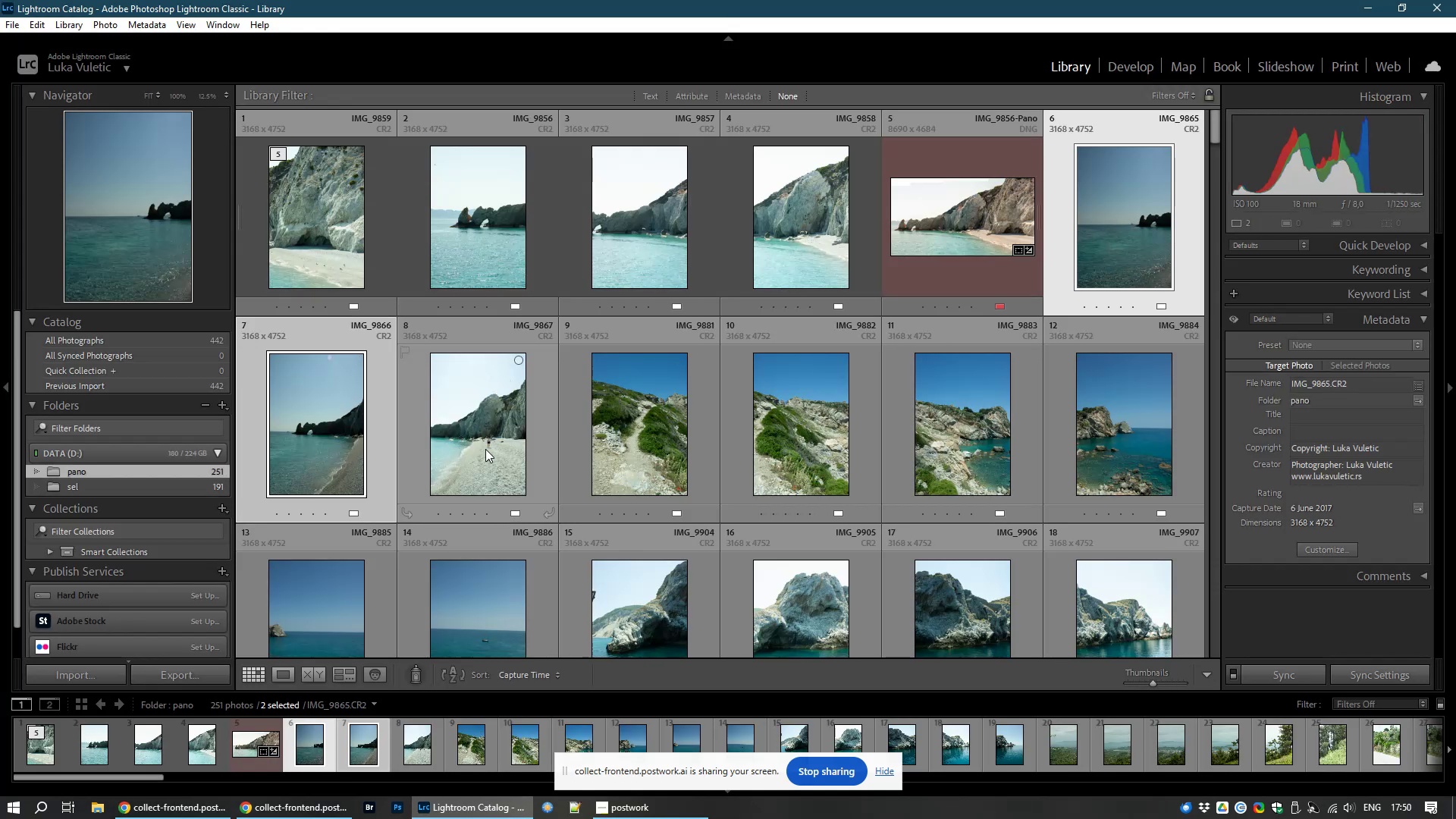 
hold_key(key=ControlLeft, duration=1.52)
left_click([485, 449])
 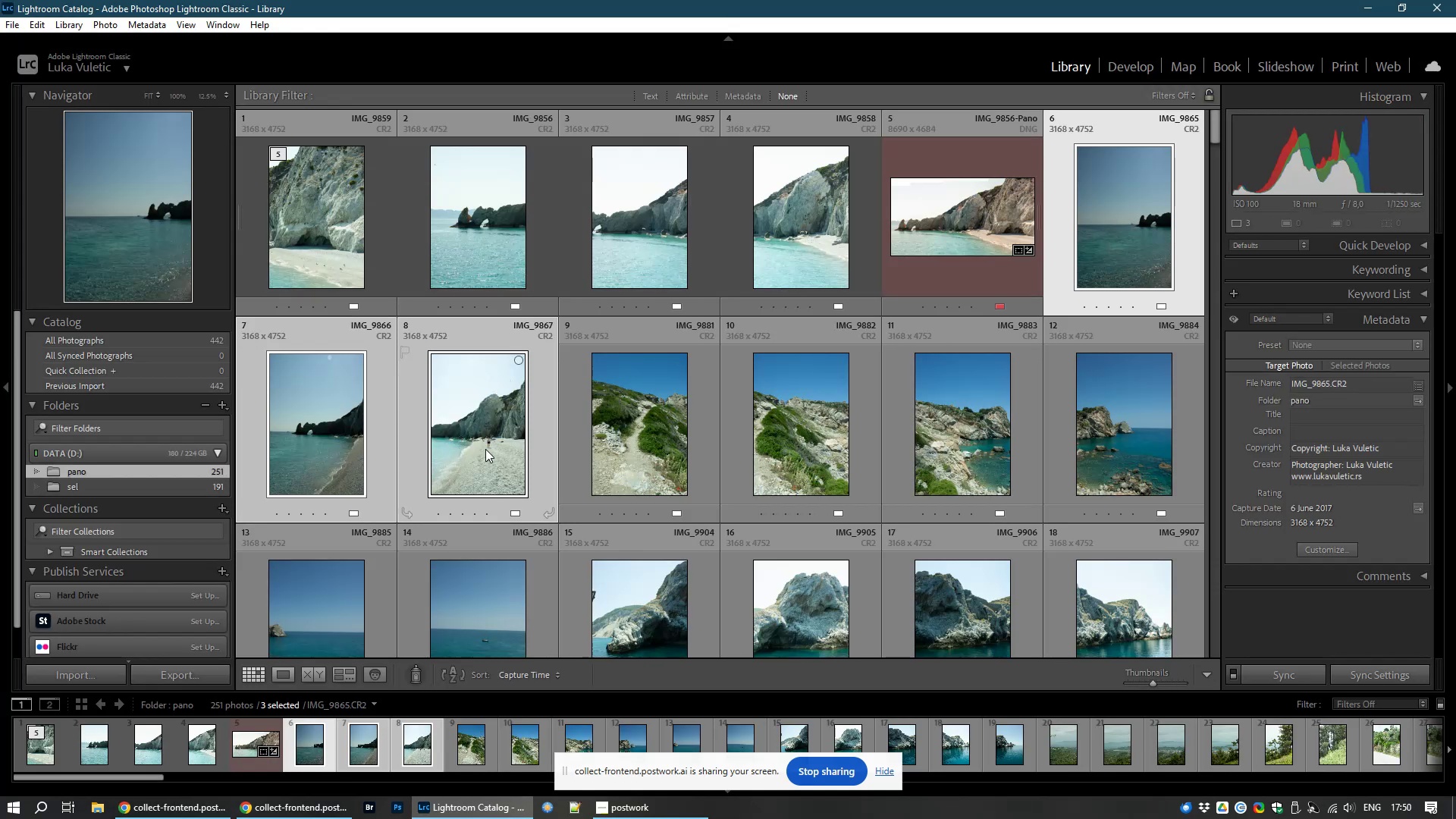 
key(Control+M)
 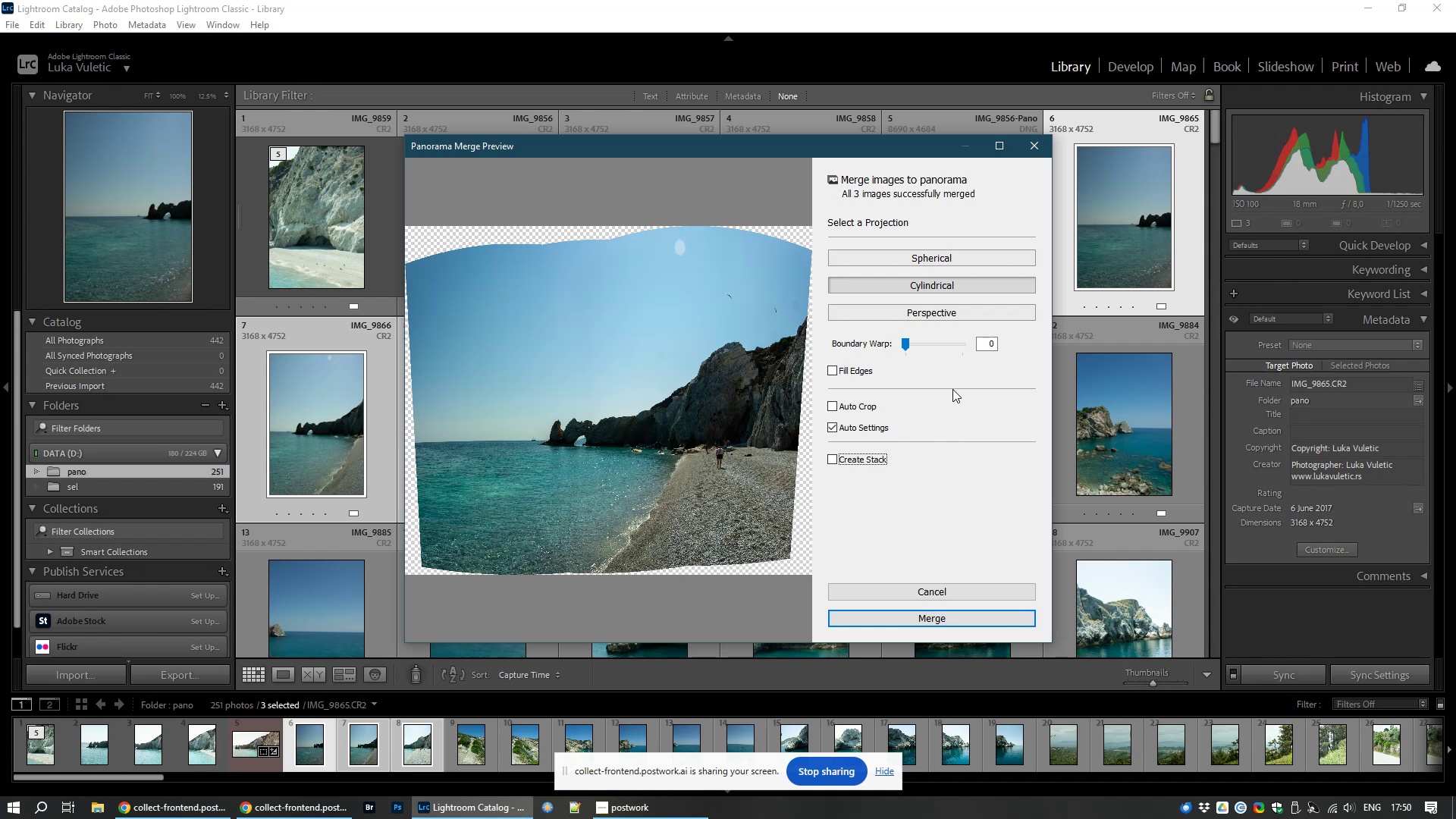 
wait(5.54)
 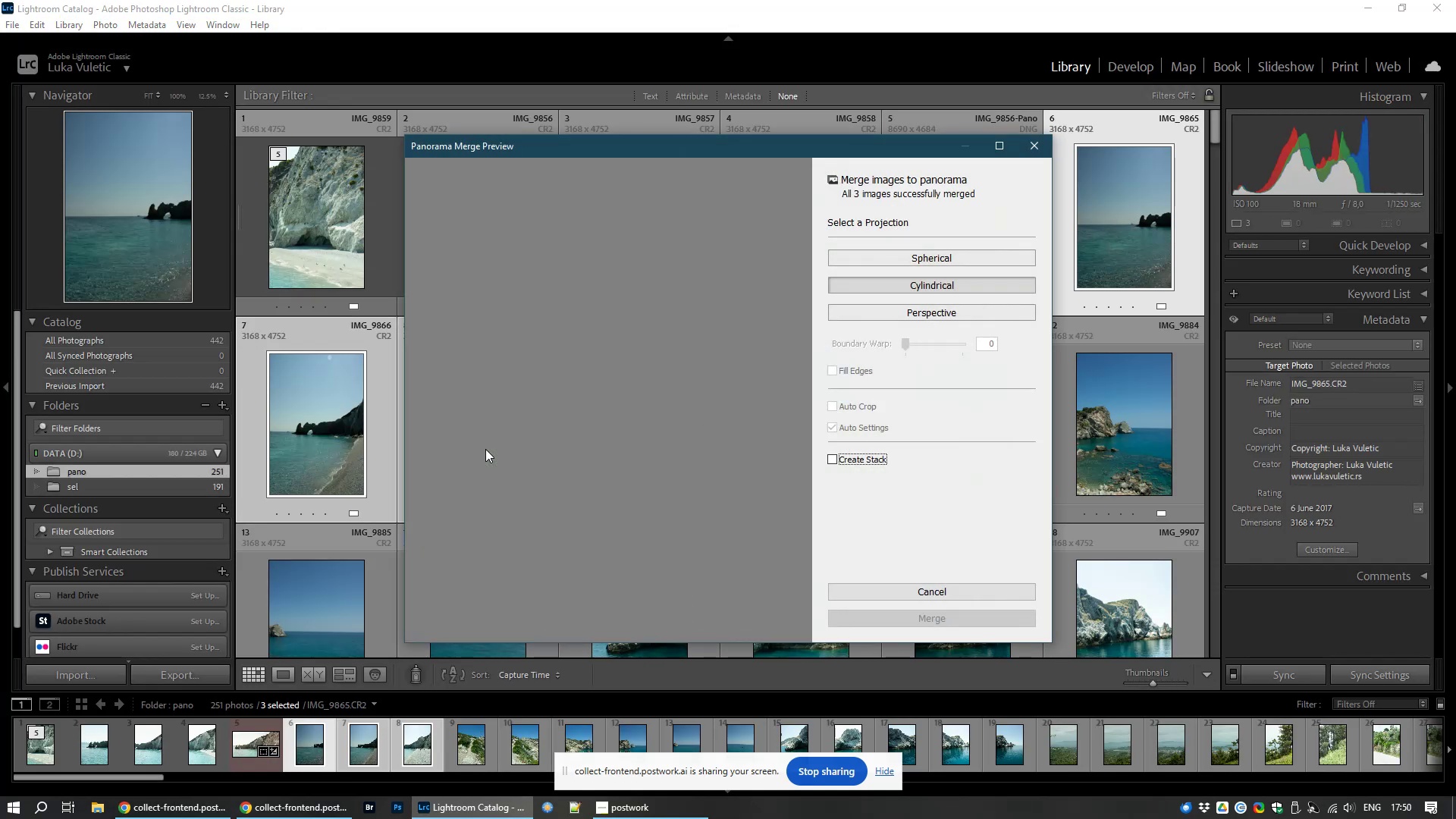 
left_click([940, 279])
 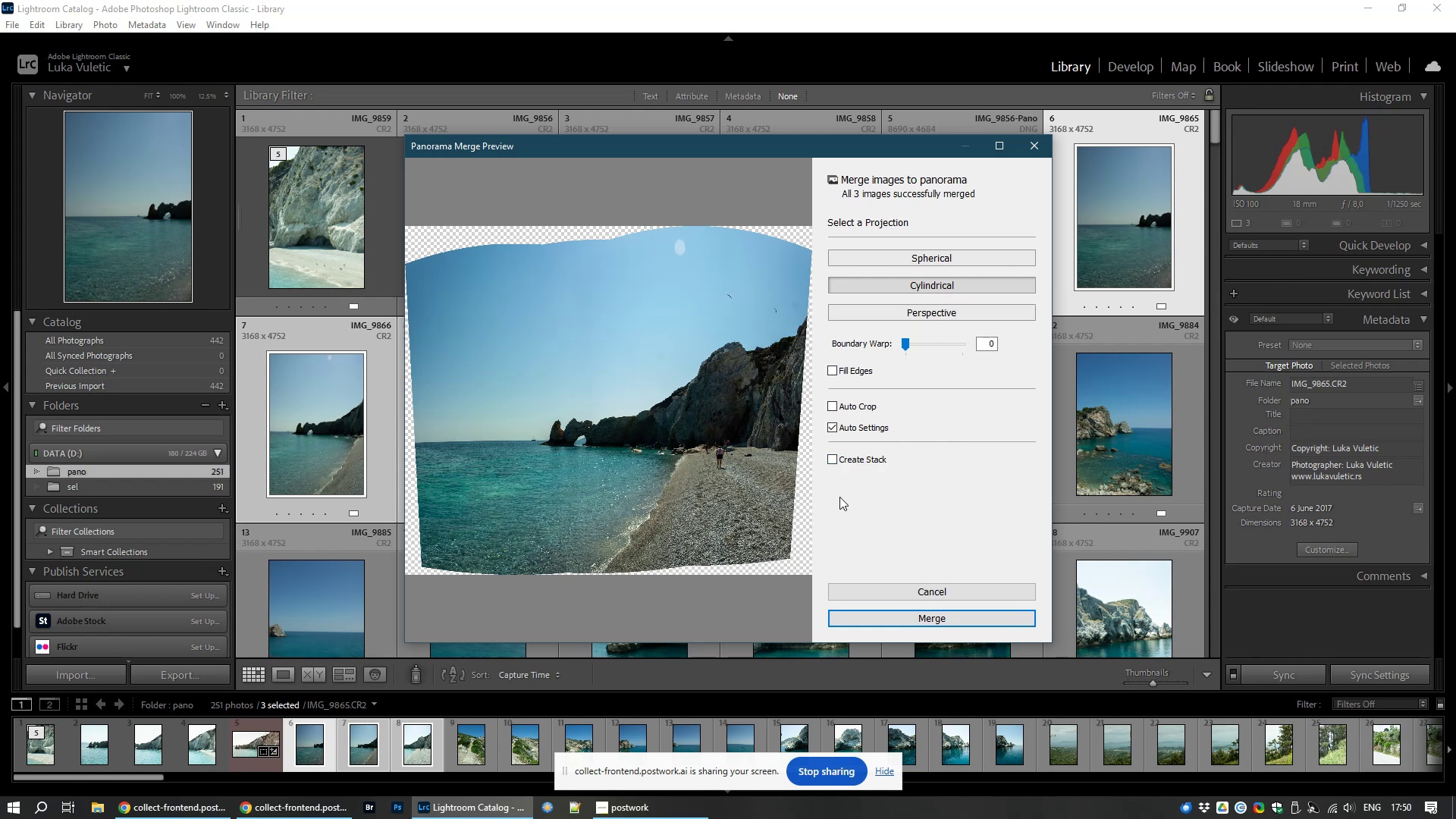 
wait(6.84)
 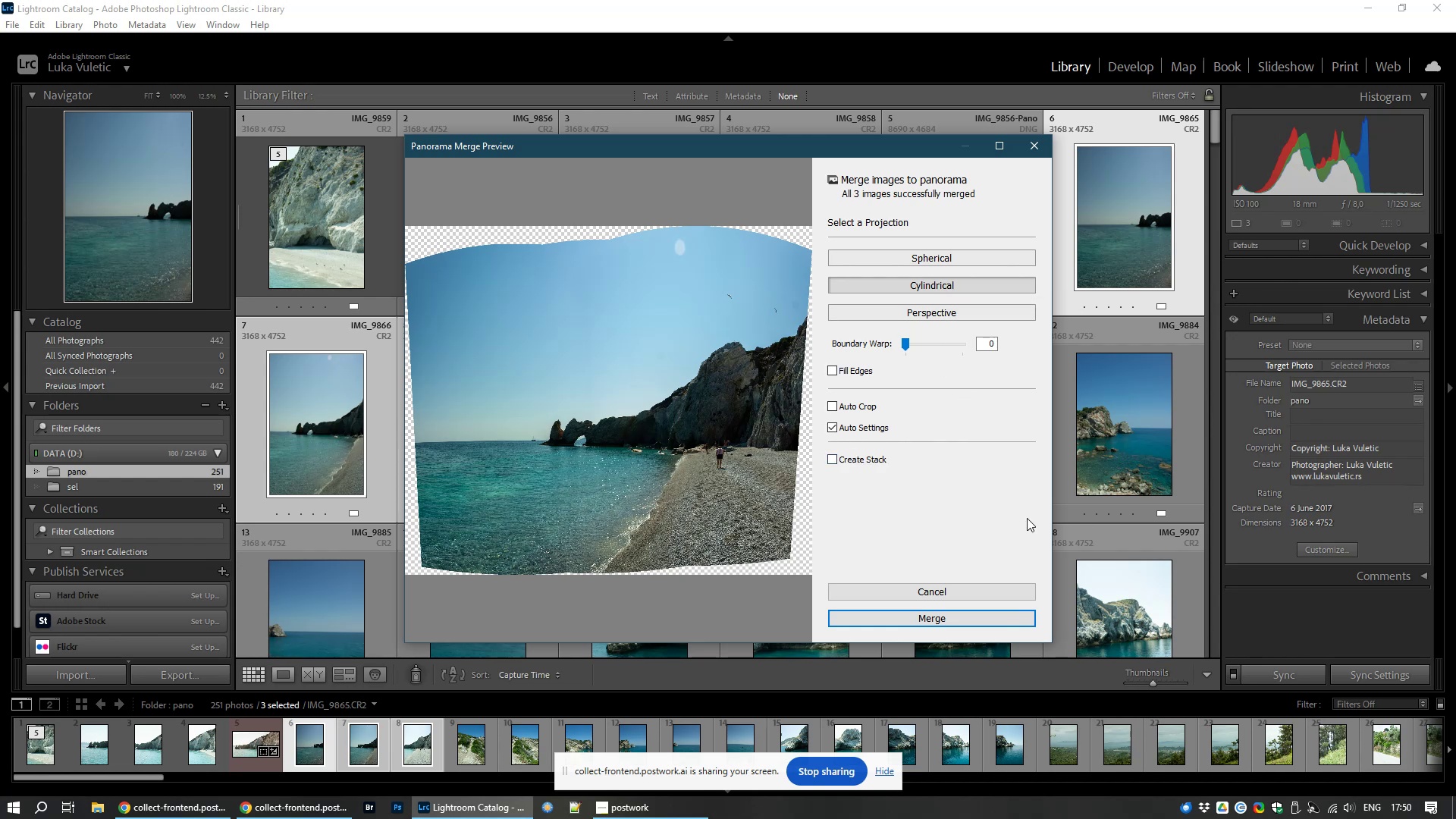 
left_click([981, 252])
 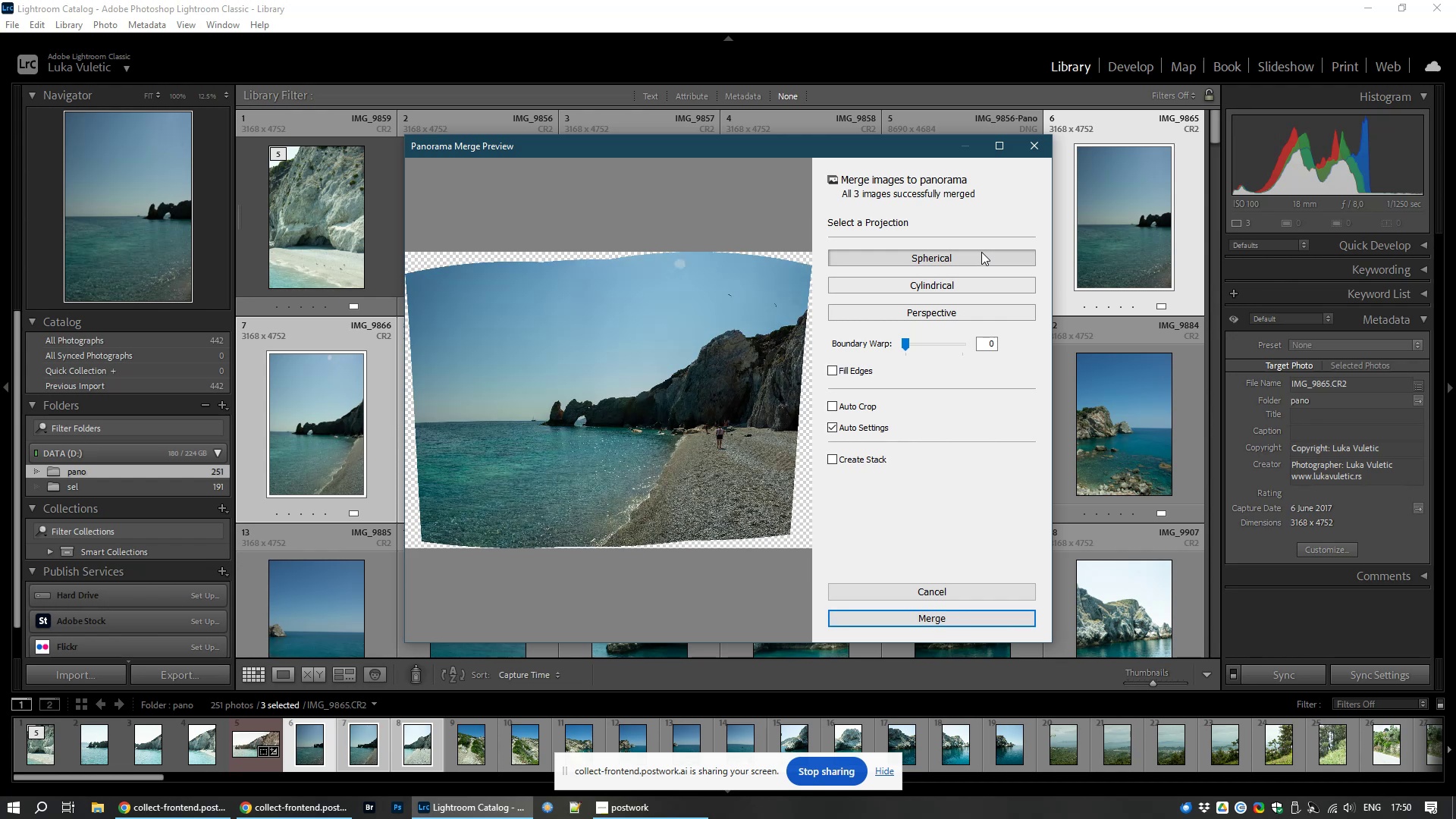 
left_click([970, 281])
 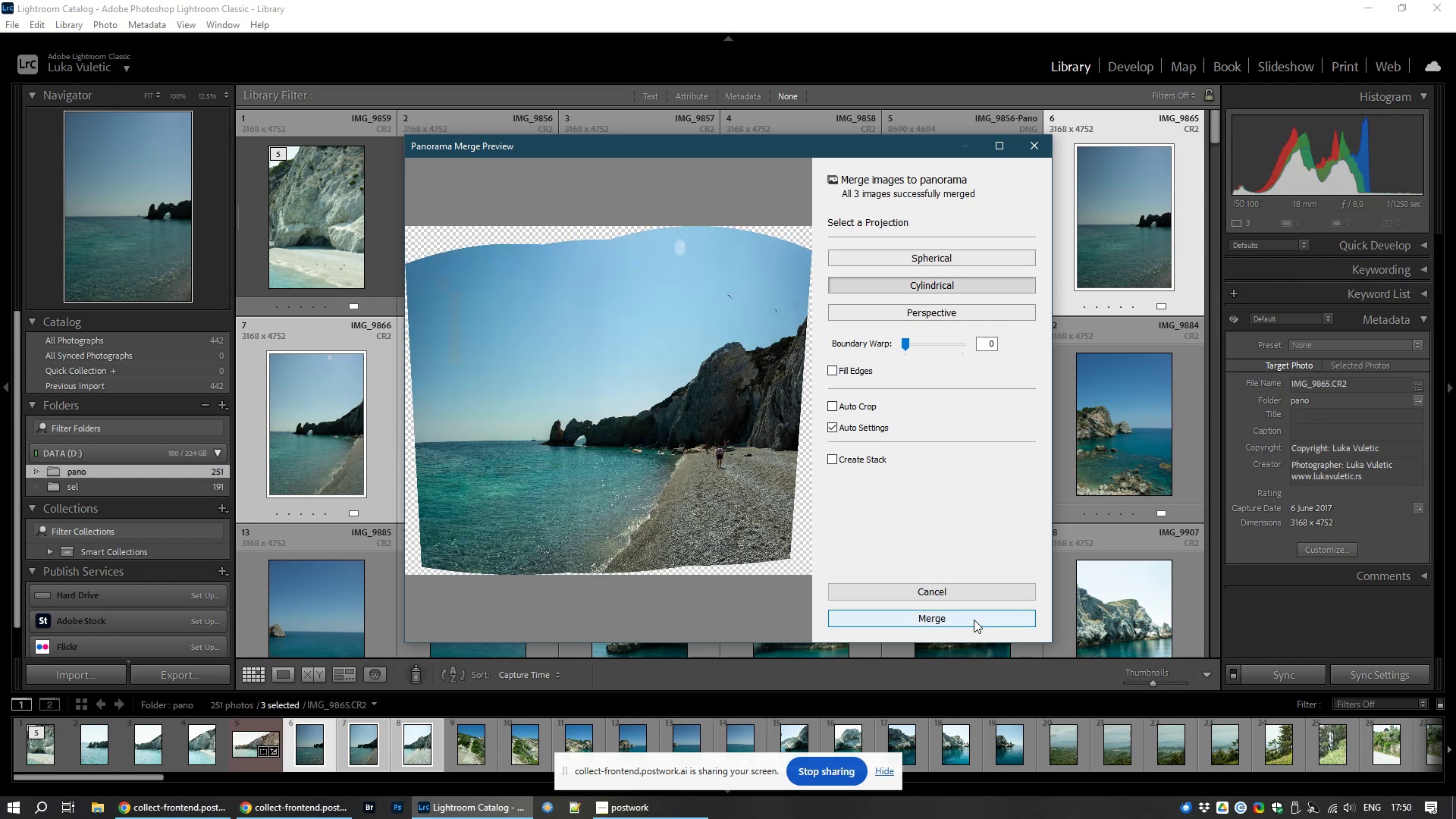 
wait(10.24)
 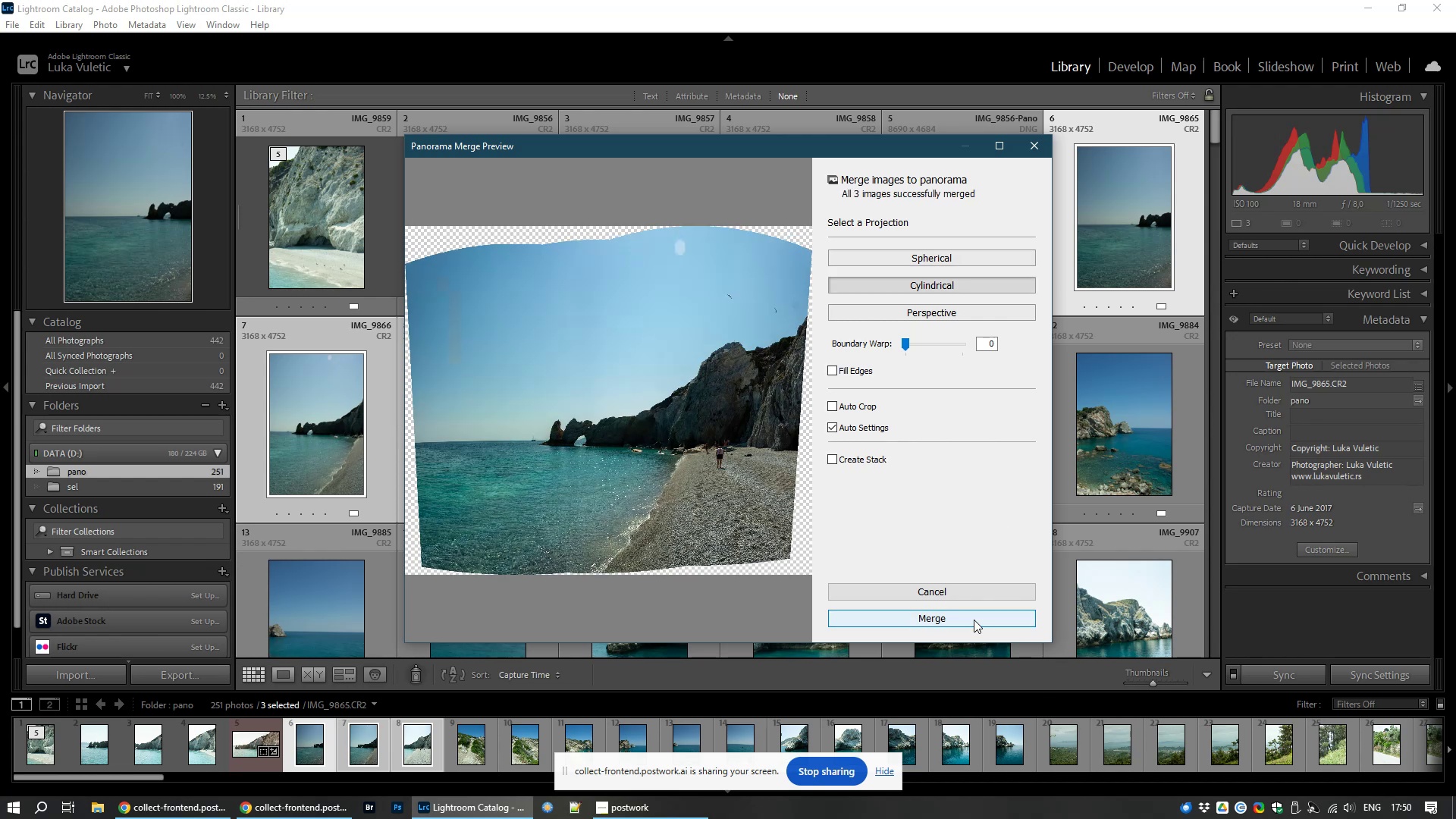 
left_click([862, 404])
 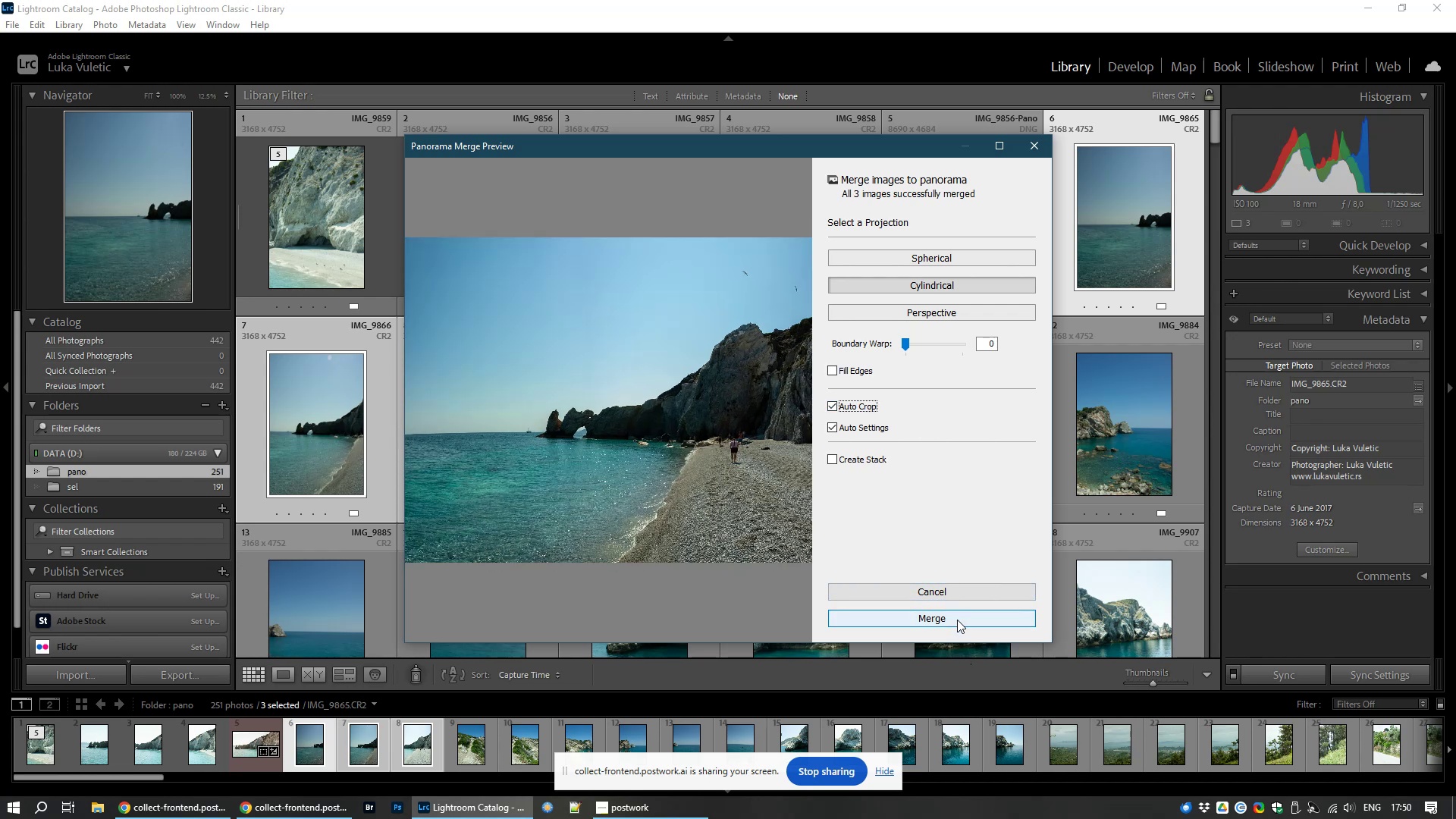 
wait(6.04)
 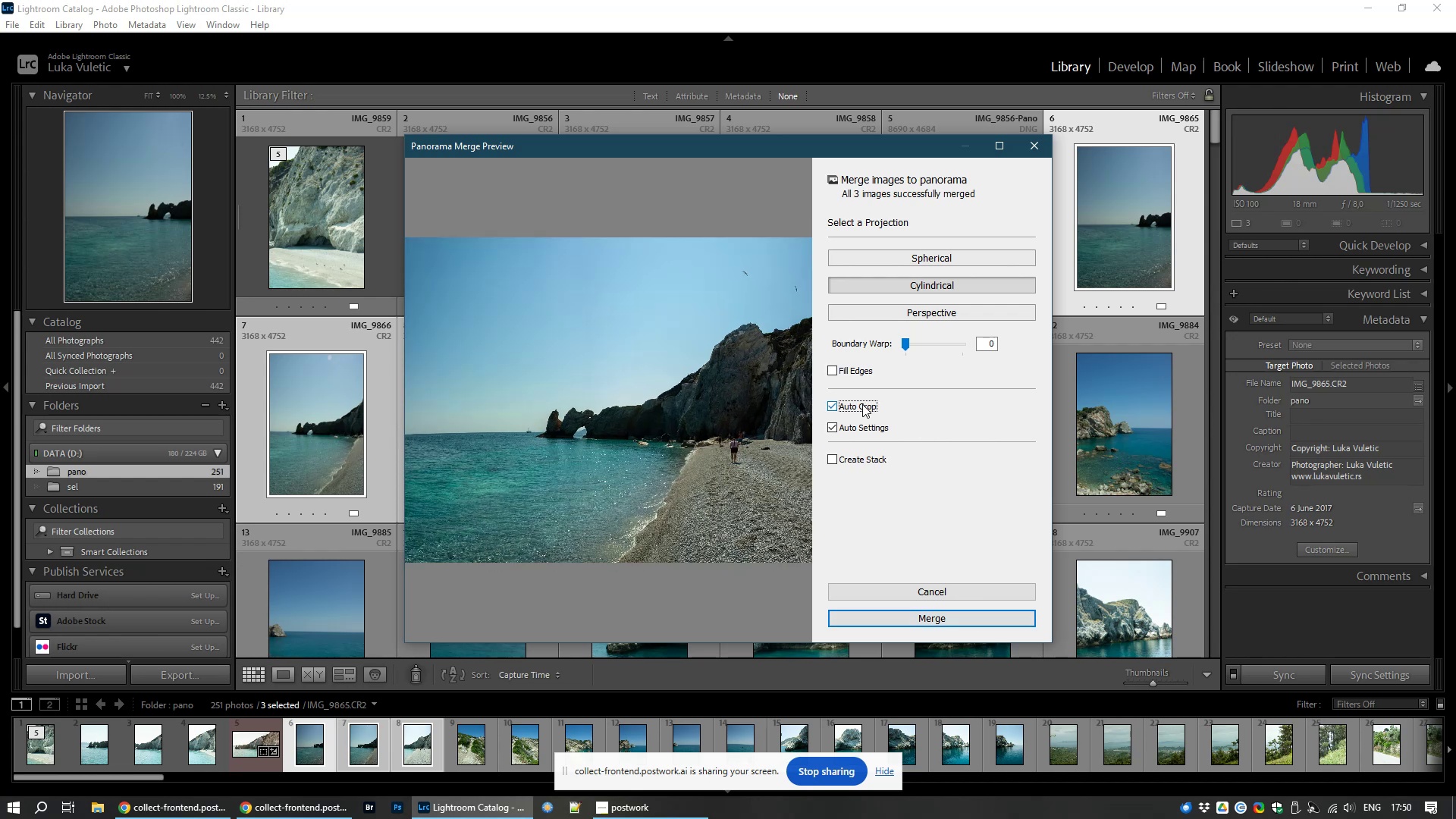 
left_click([957, 620])
 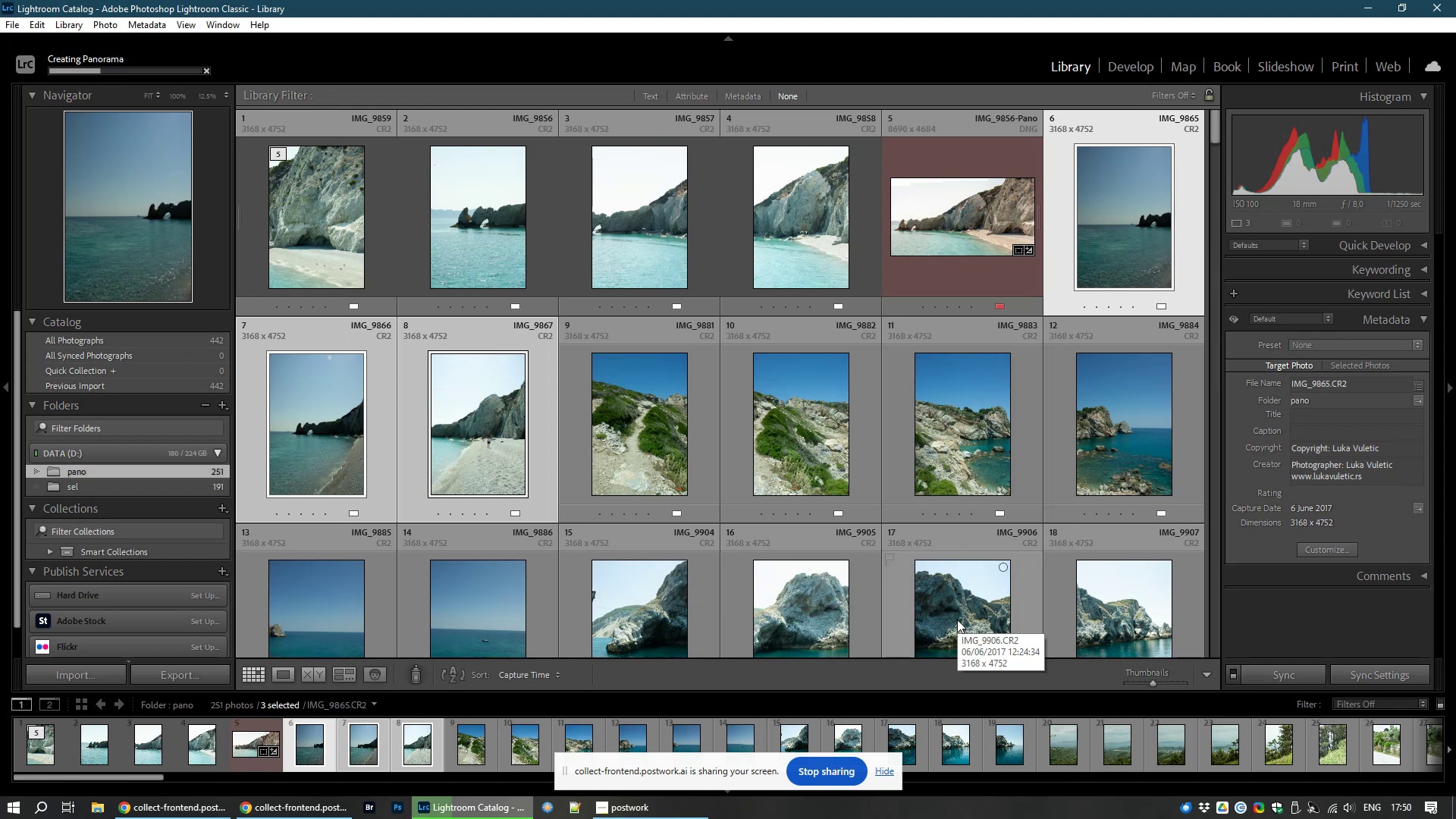 
left_click([882, 774])
 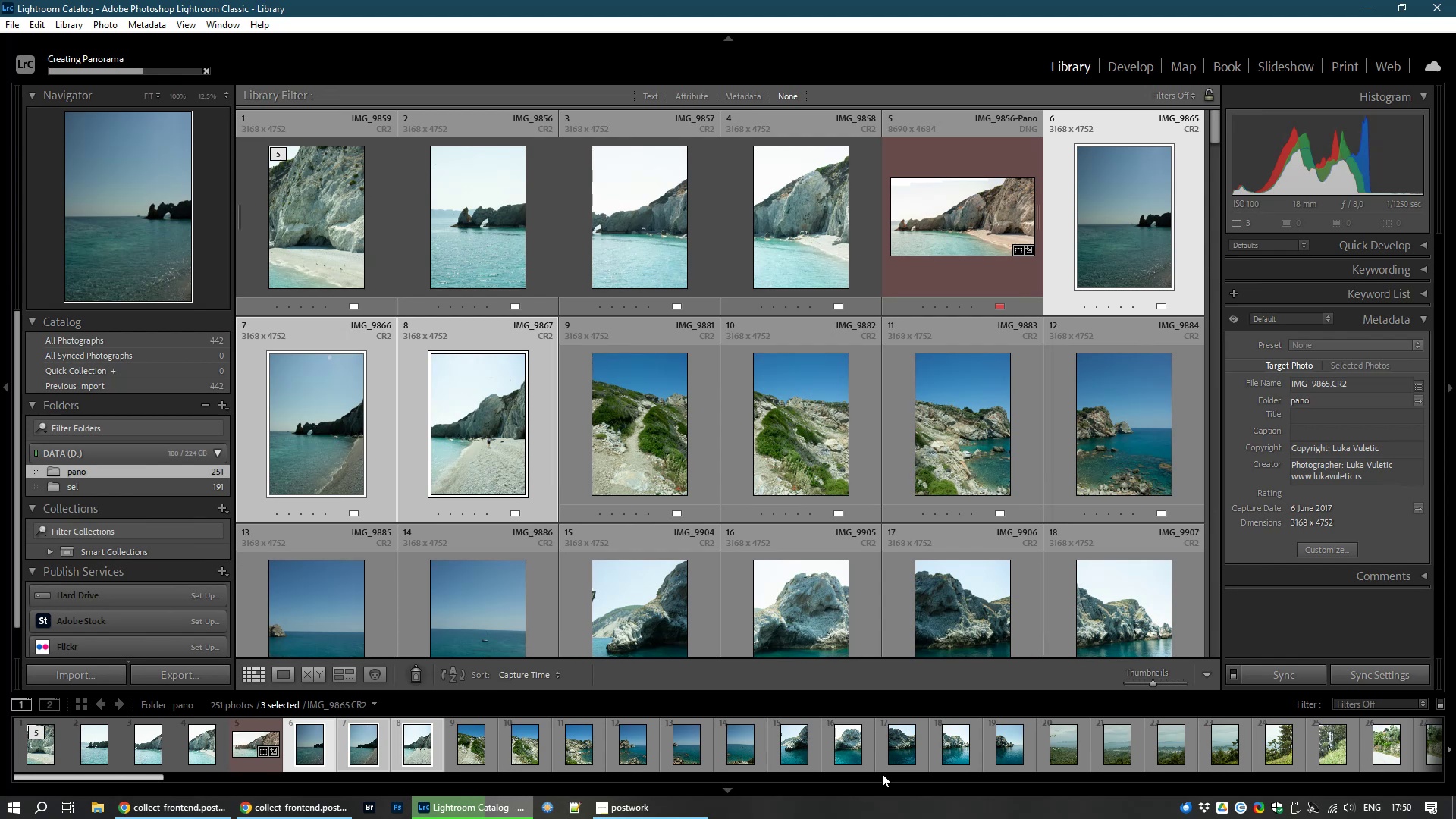 
wait(13.78)
 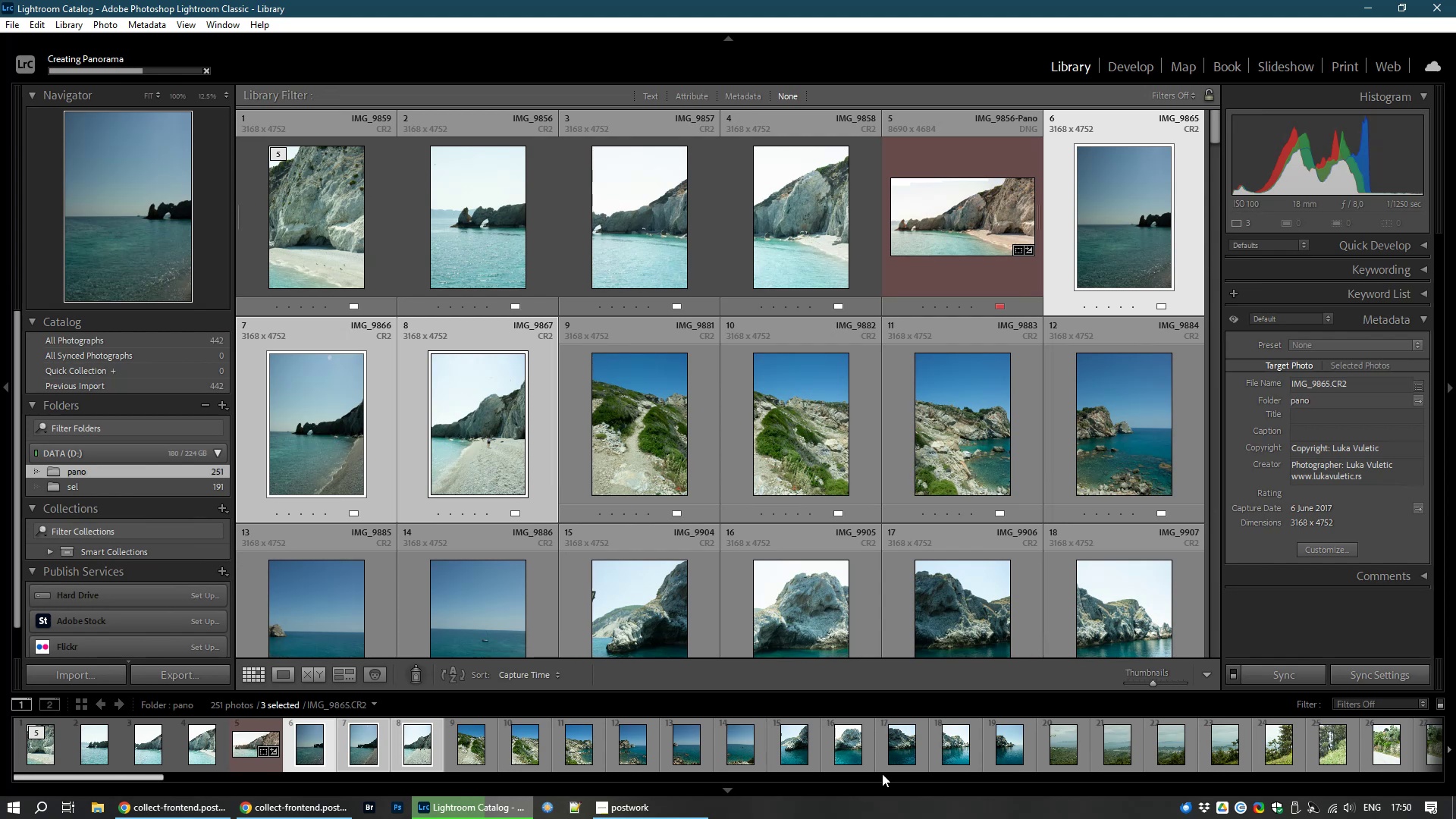 
left_click([654, 443])
 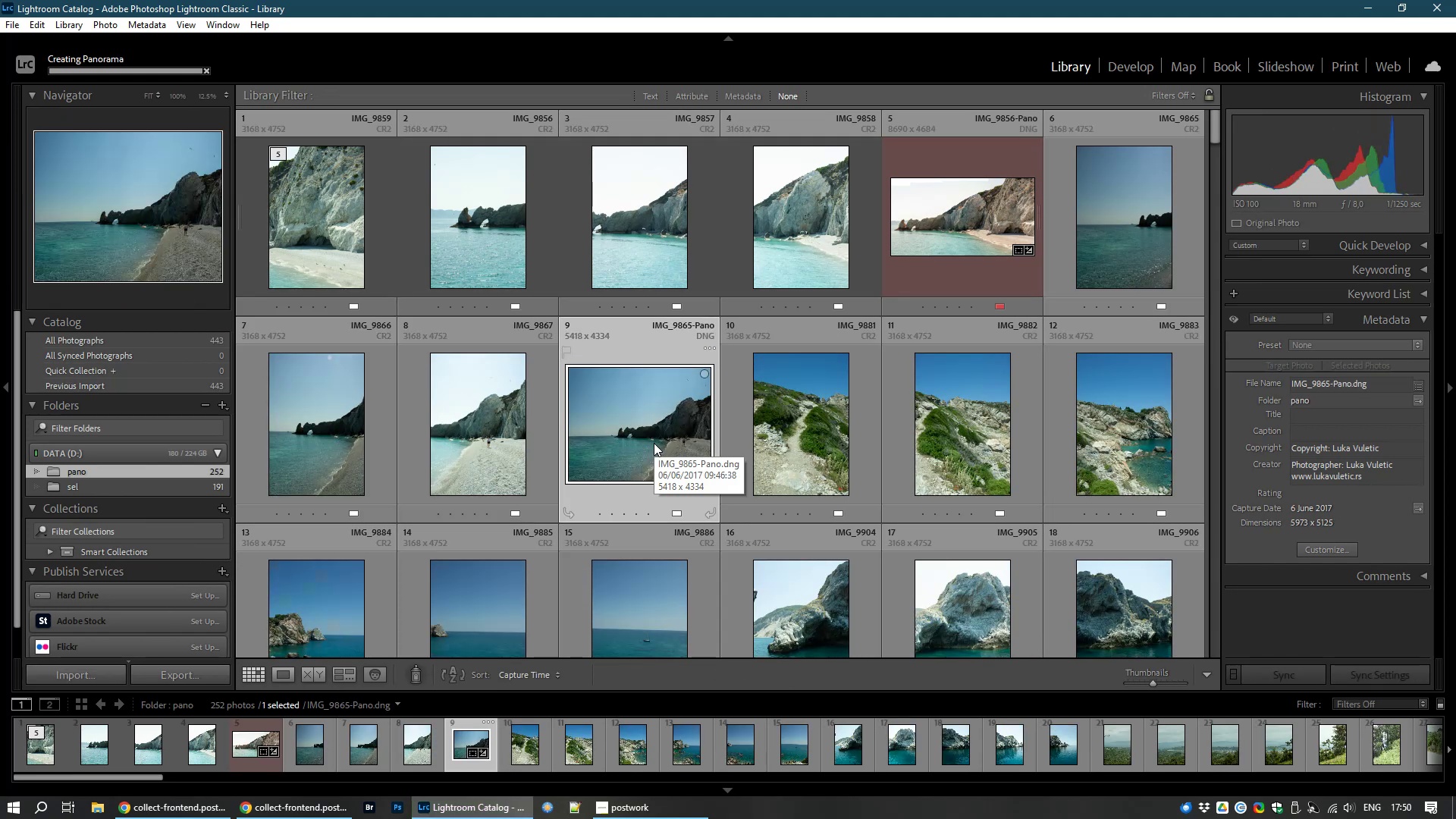 
key(6)
 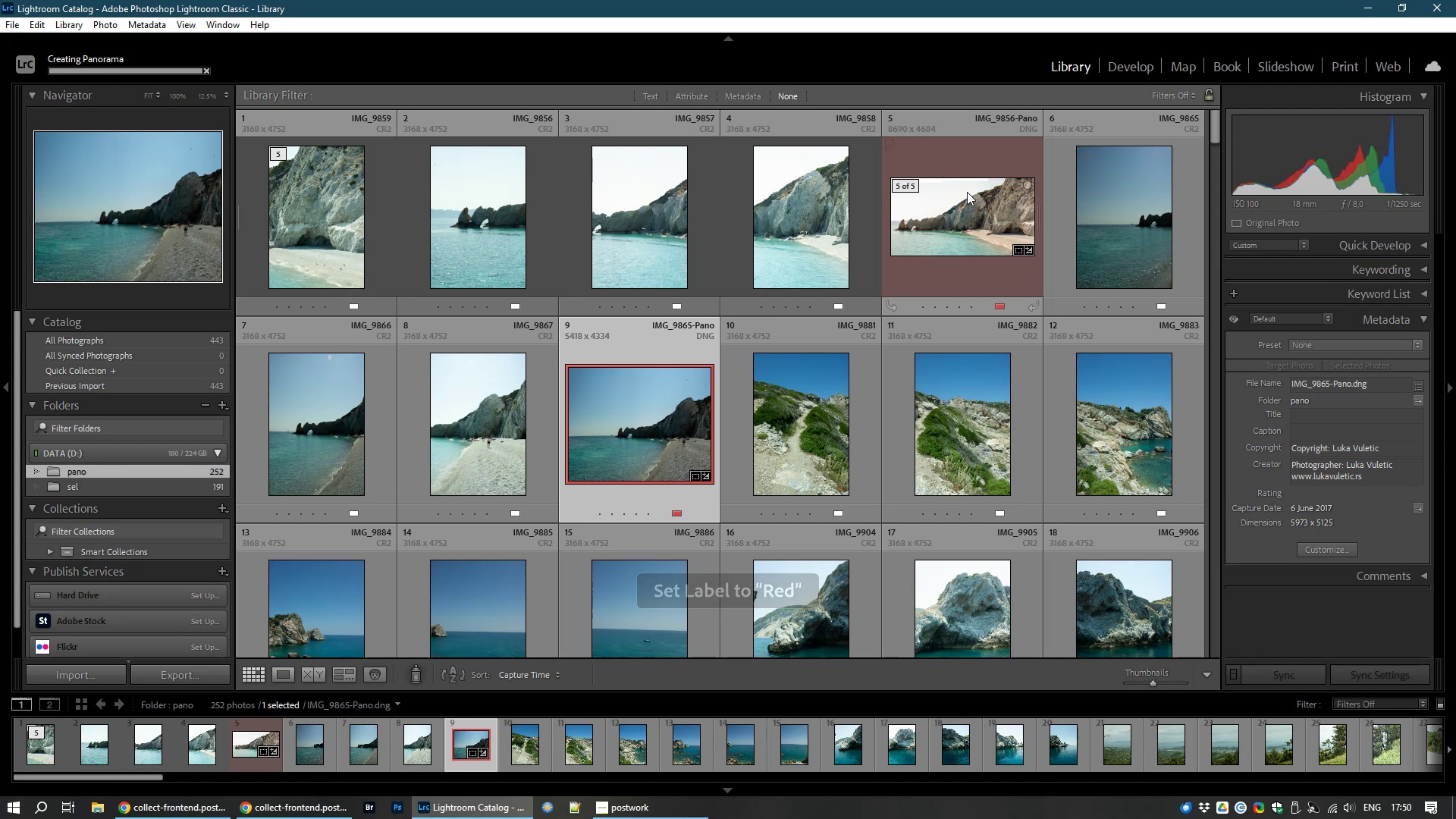 
left_click([949, 231])
 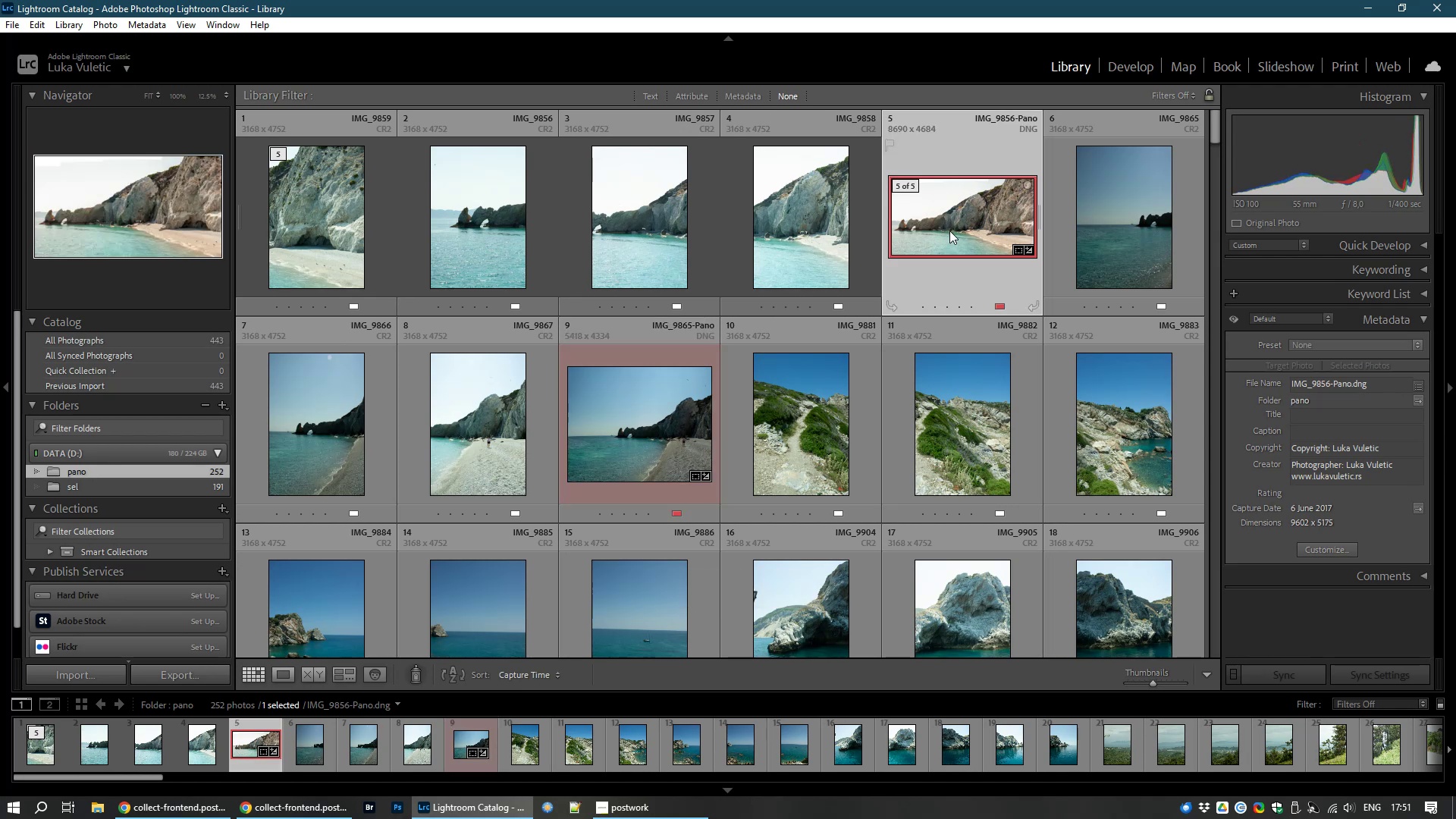 
right_click([949, 231])
 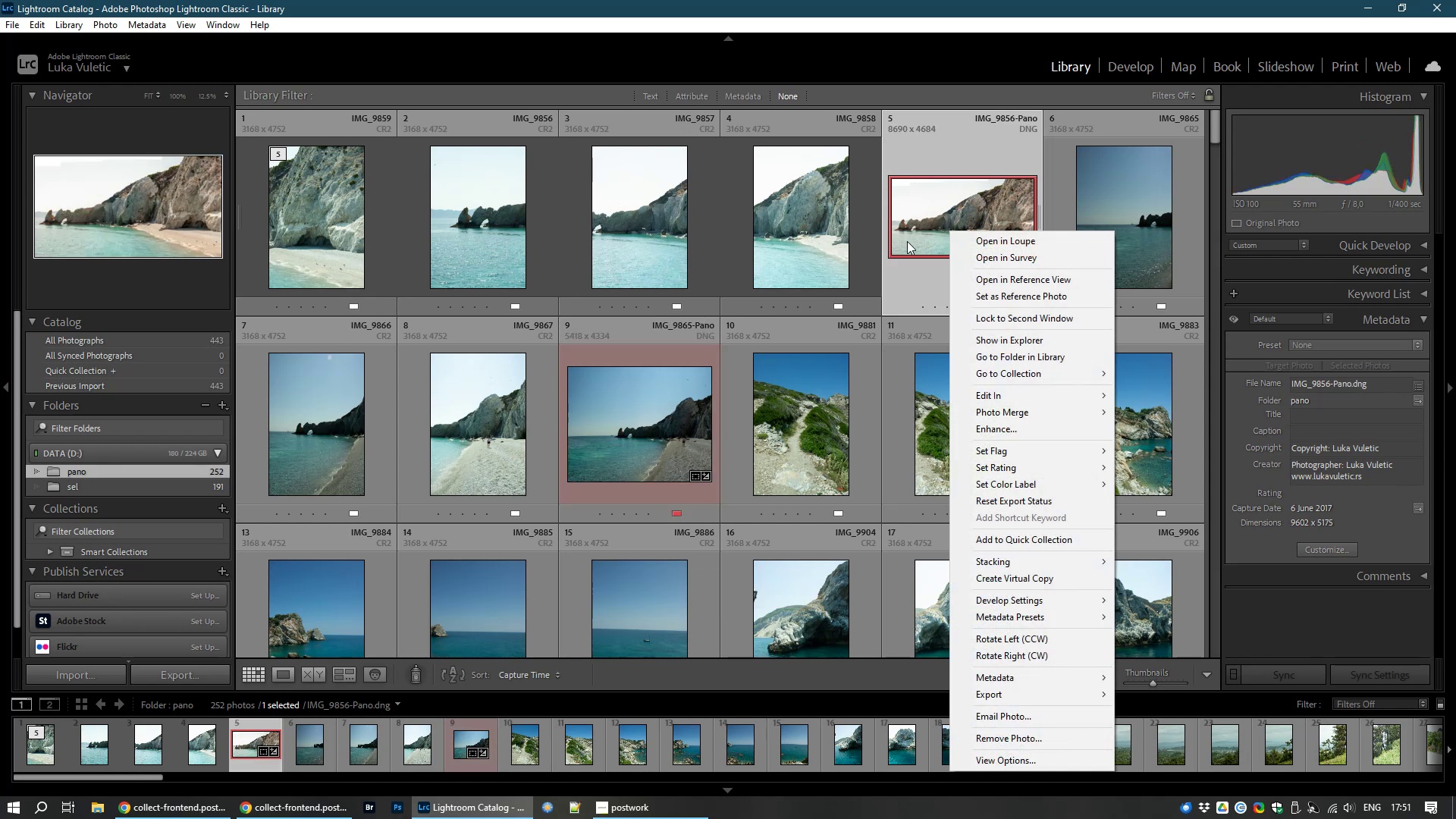 
left_click([907, 241])
 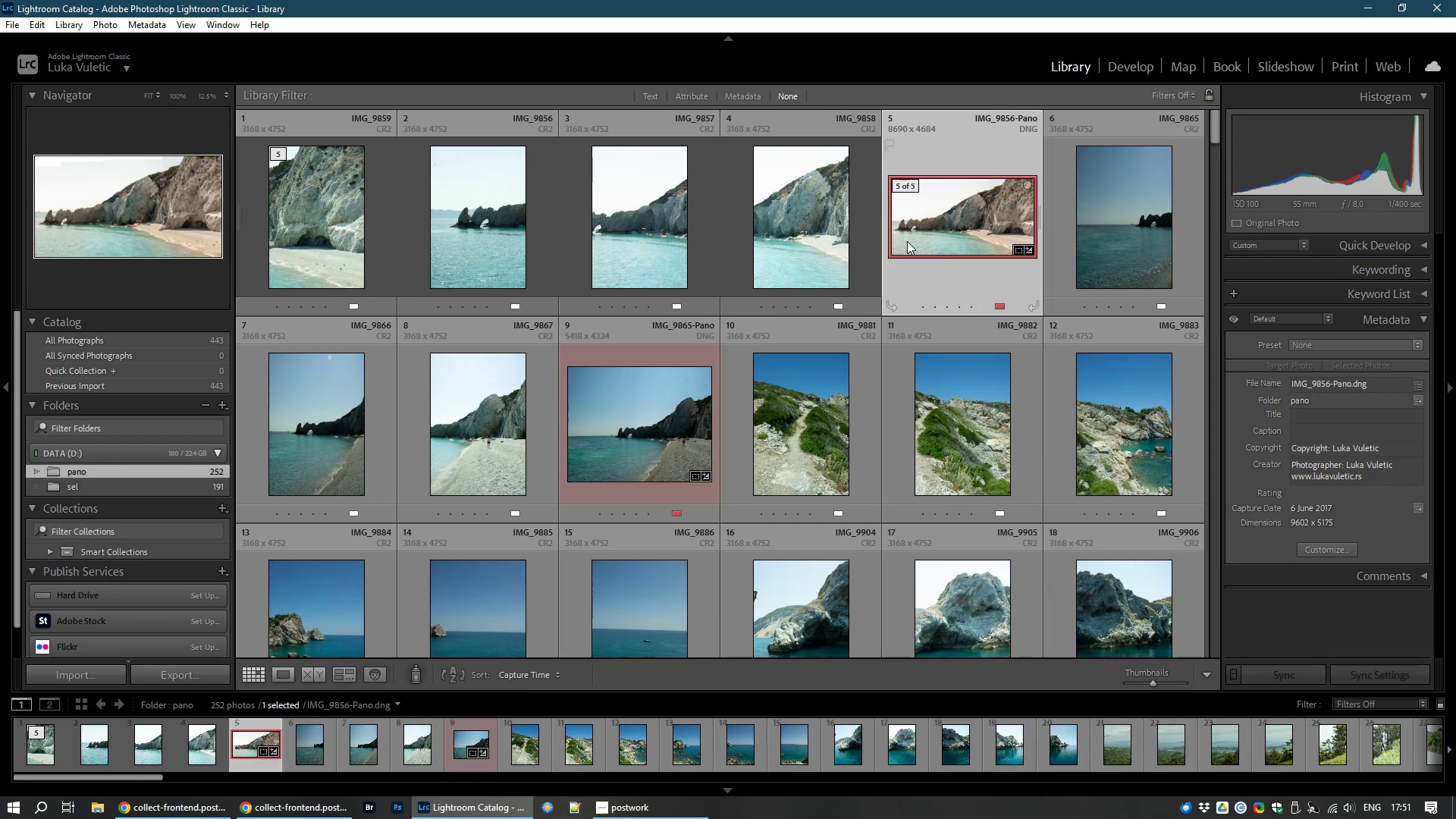 
key(Delete)
 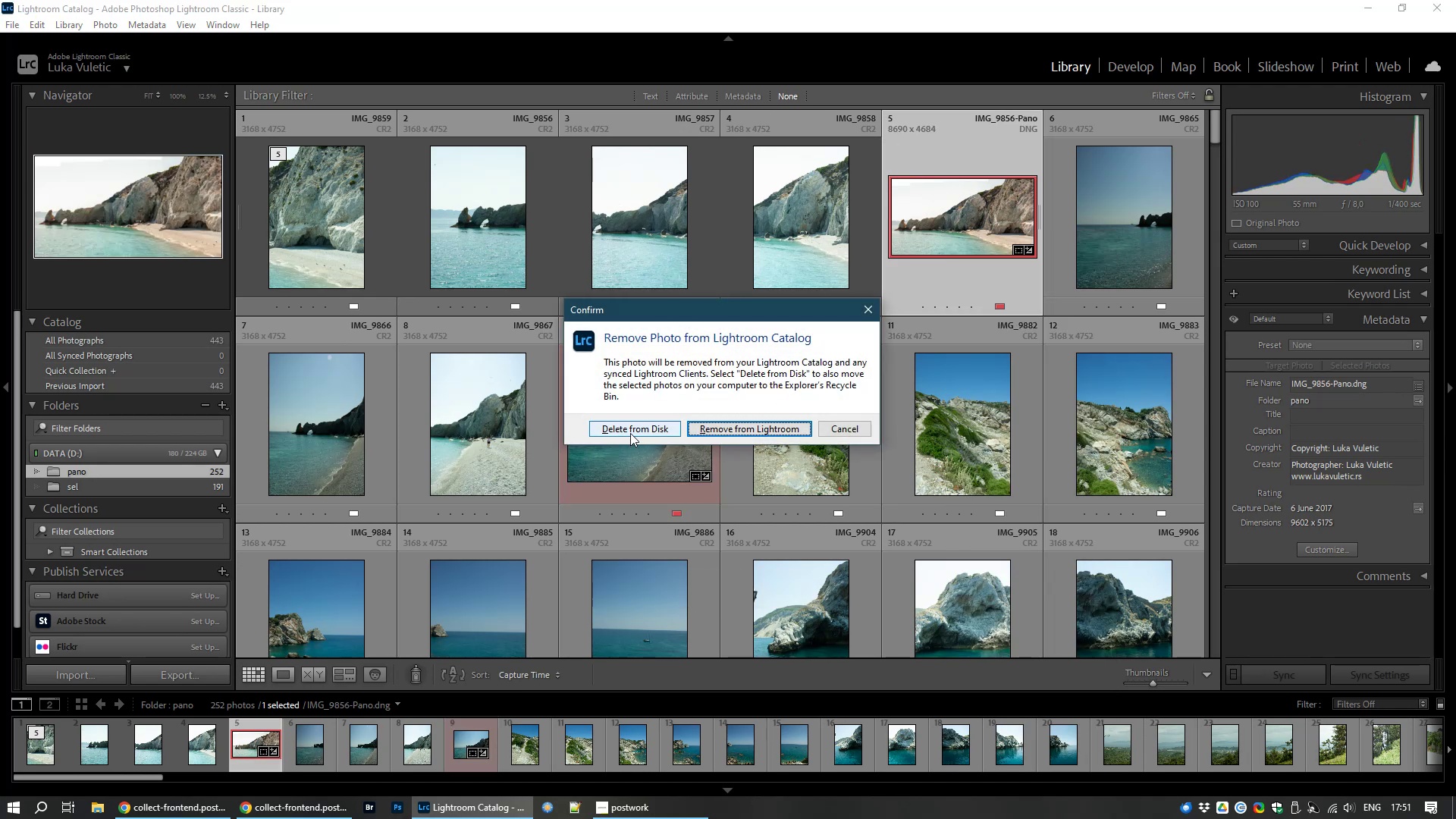 
left_click([636, 427])
 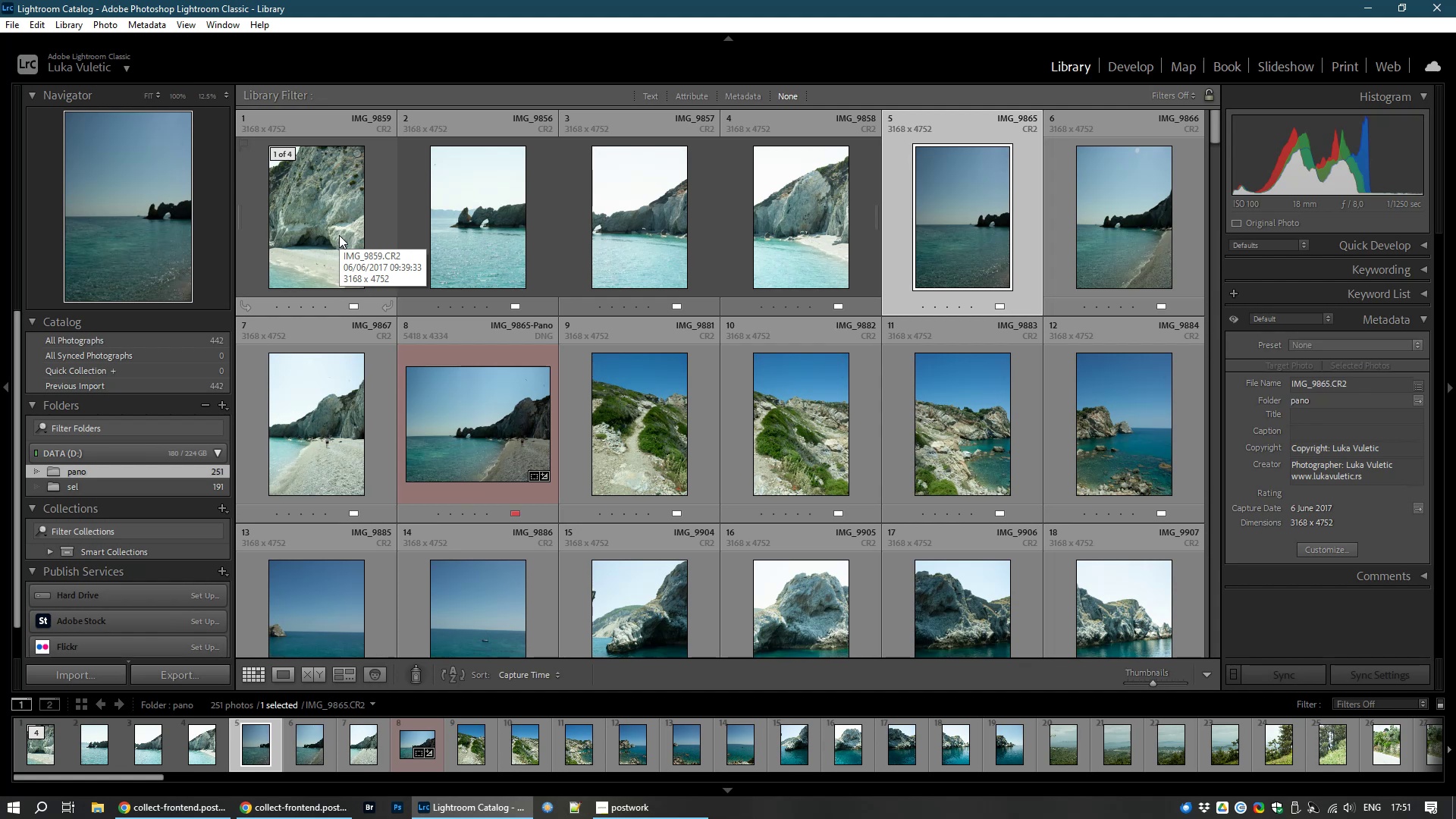 
left_click([339, 235])
 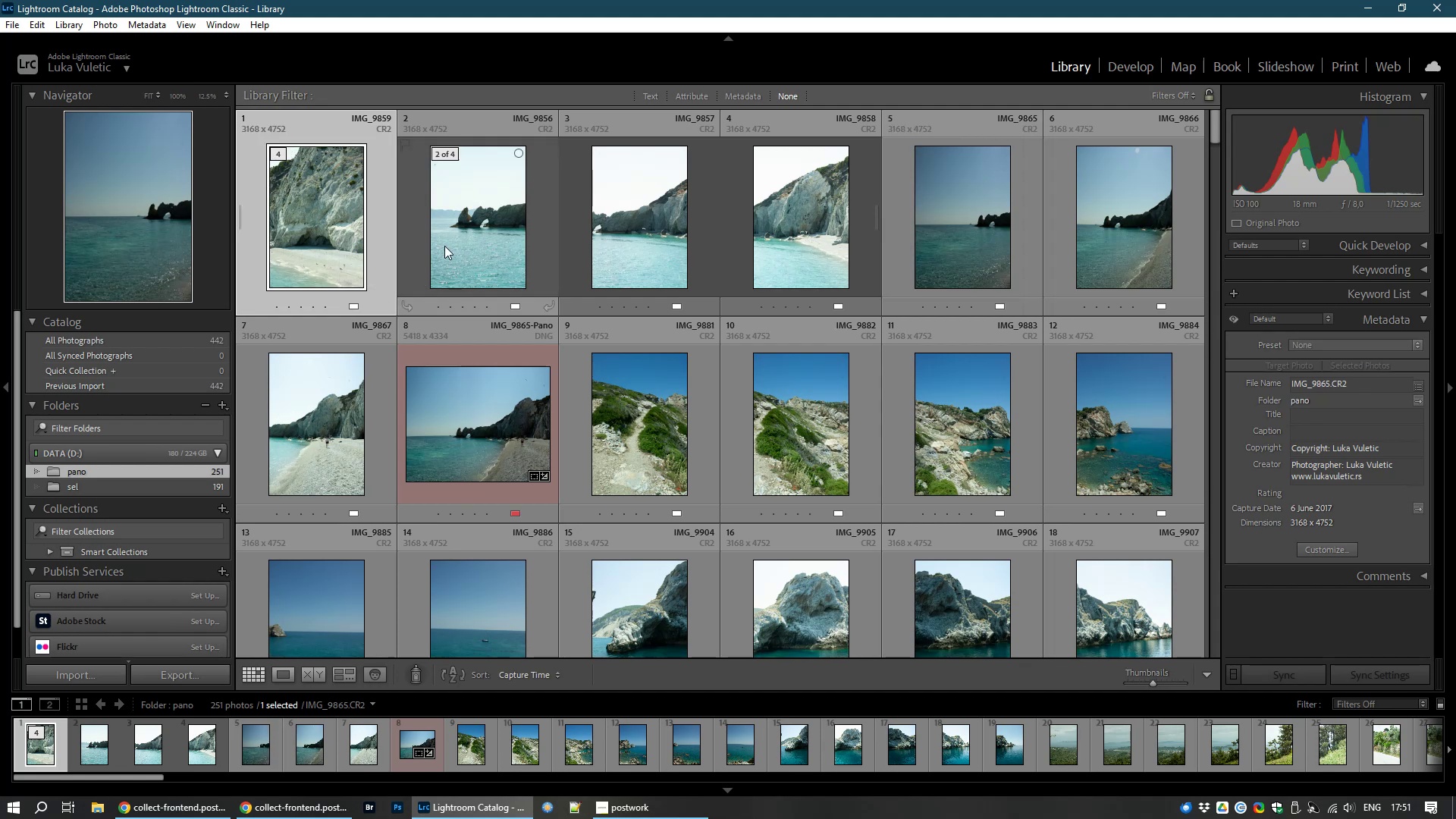 
hold_key(key=ControlLeft, duration=1.53)
left_click([492, 234])
 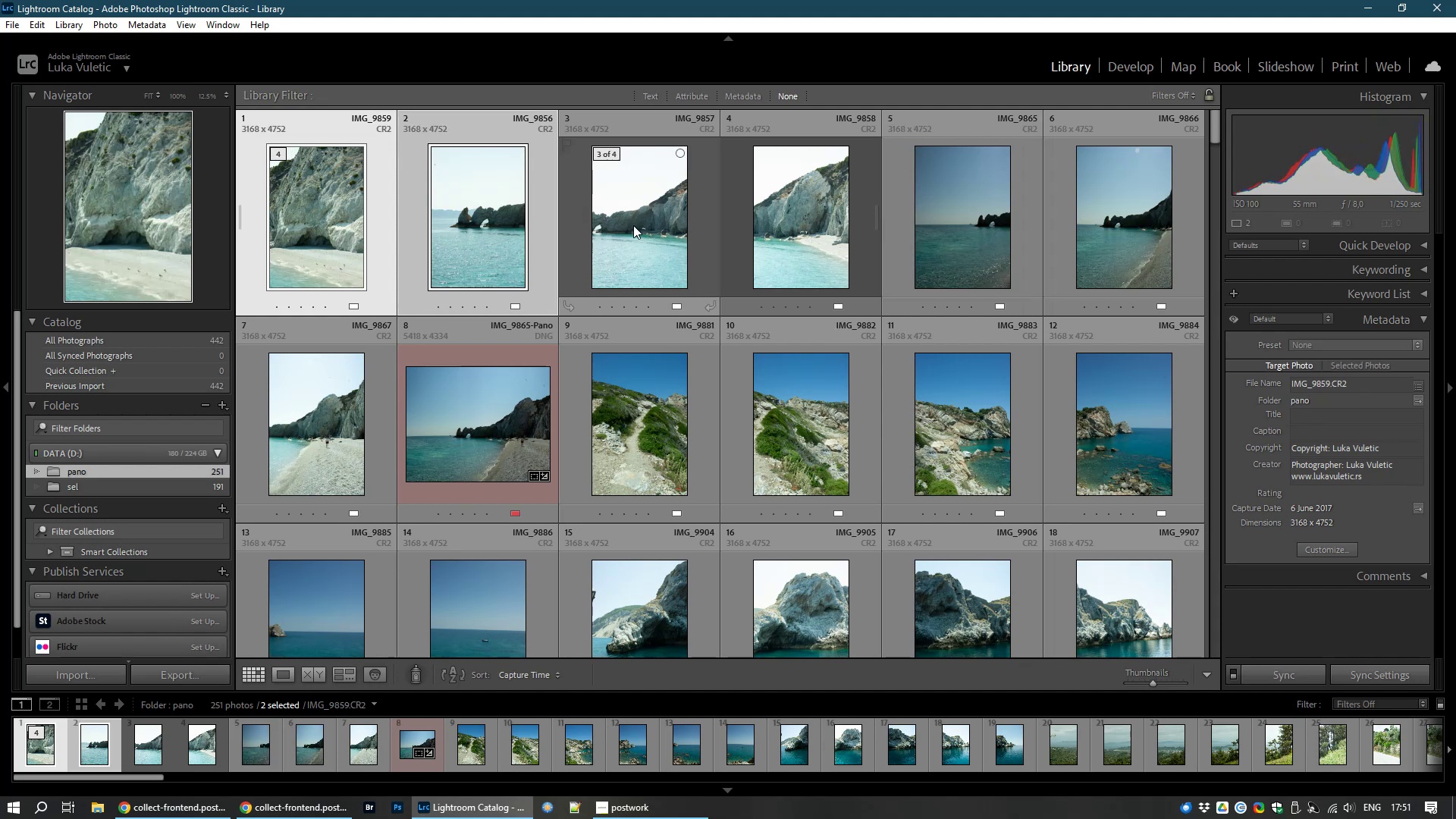 
left_click([633, 225])
 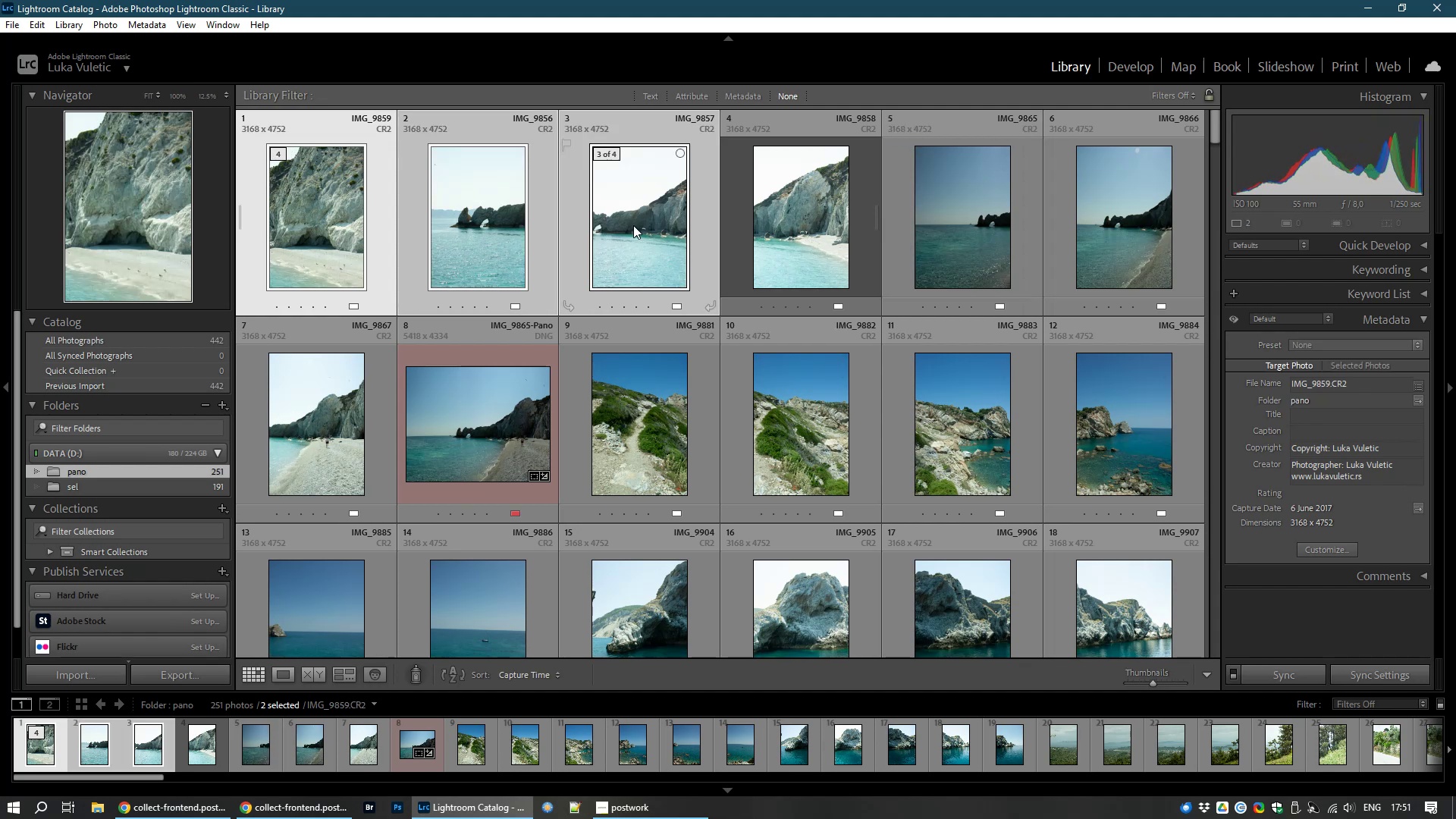 
hold_key(key=ControlLeft, duration=1.52)
 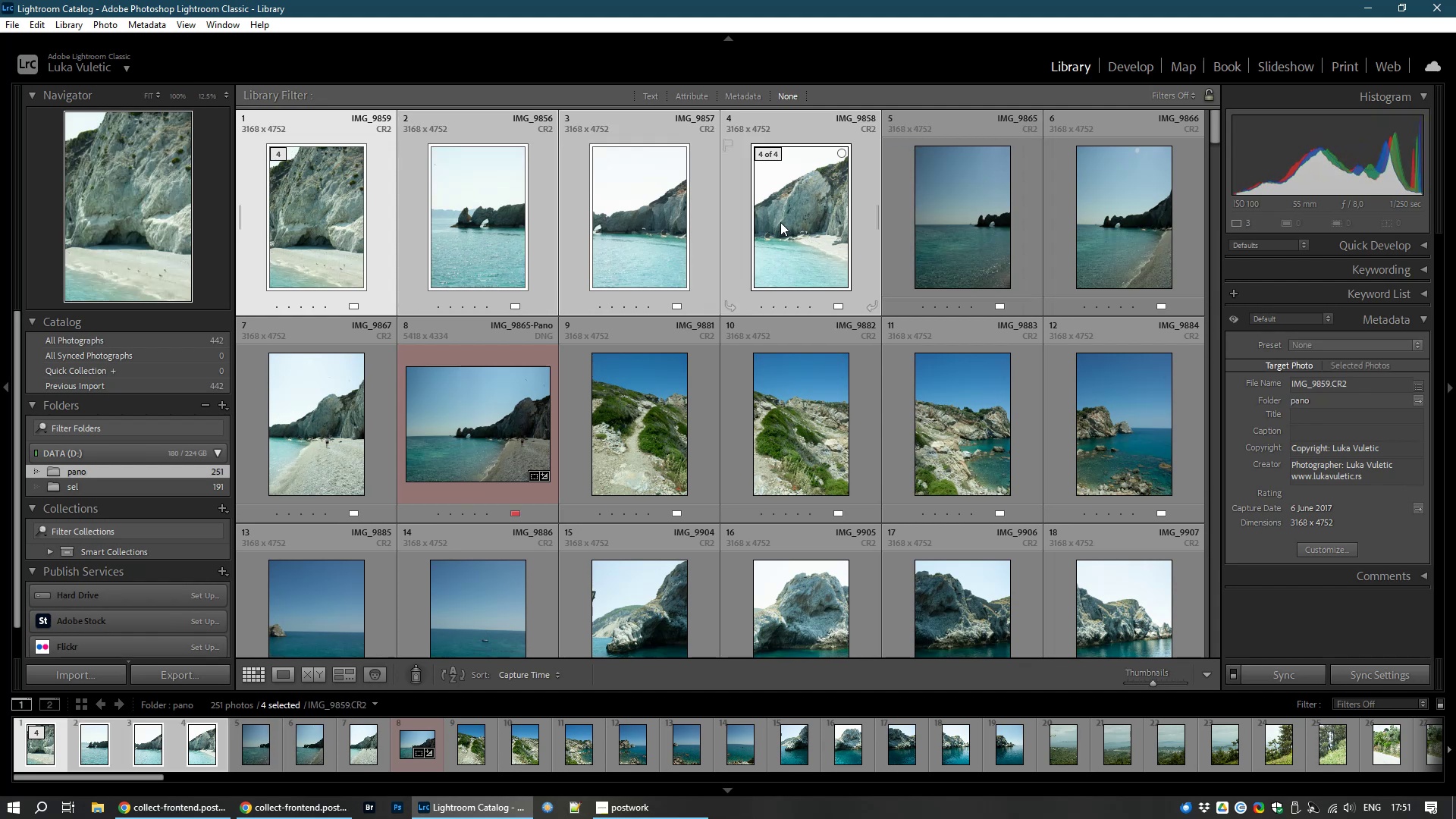 
left_click([780, 222])
 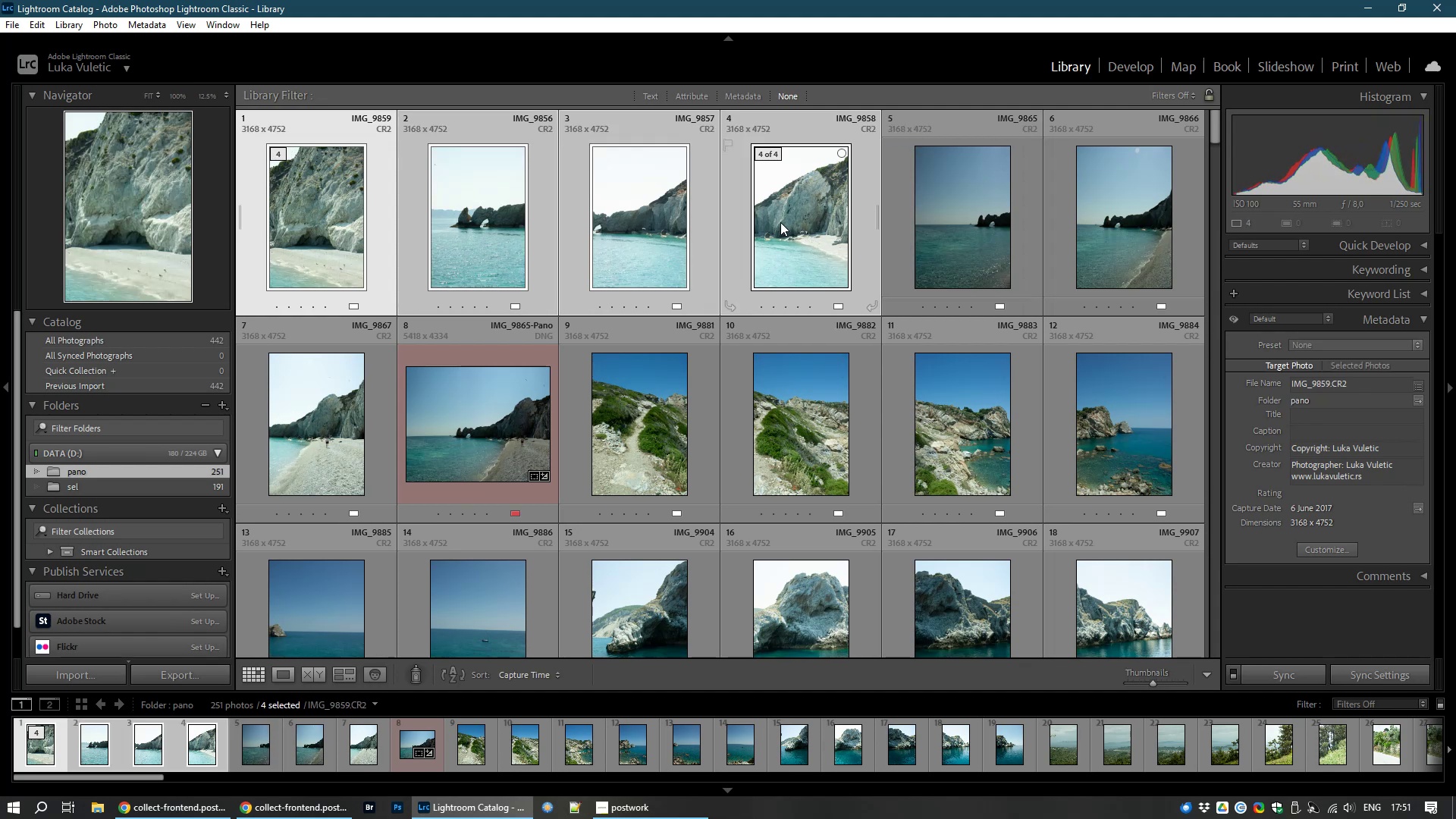 
key(Control+M)
 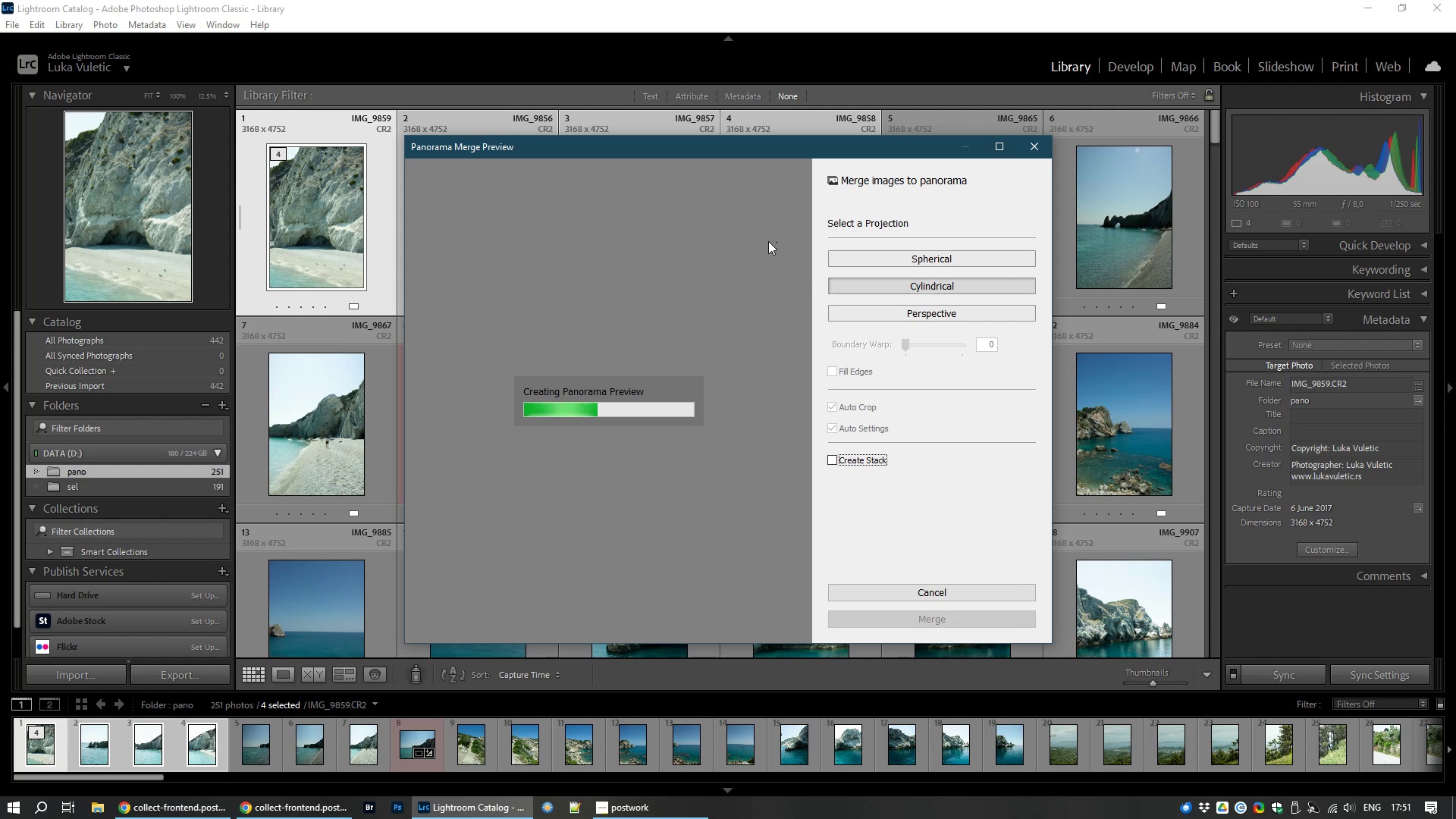 
wait(8.99)
 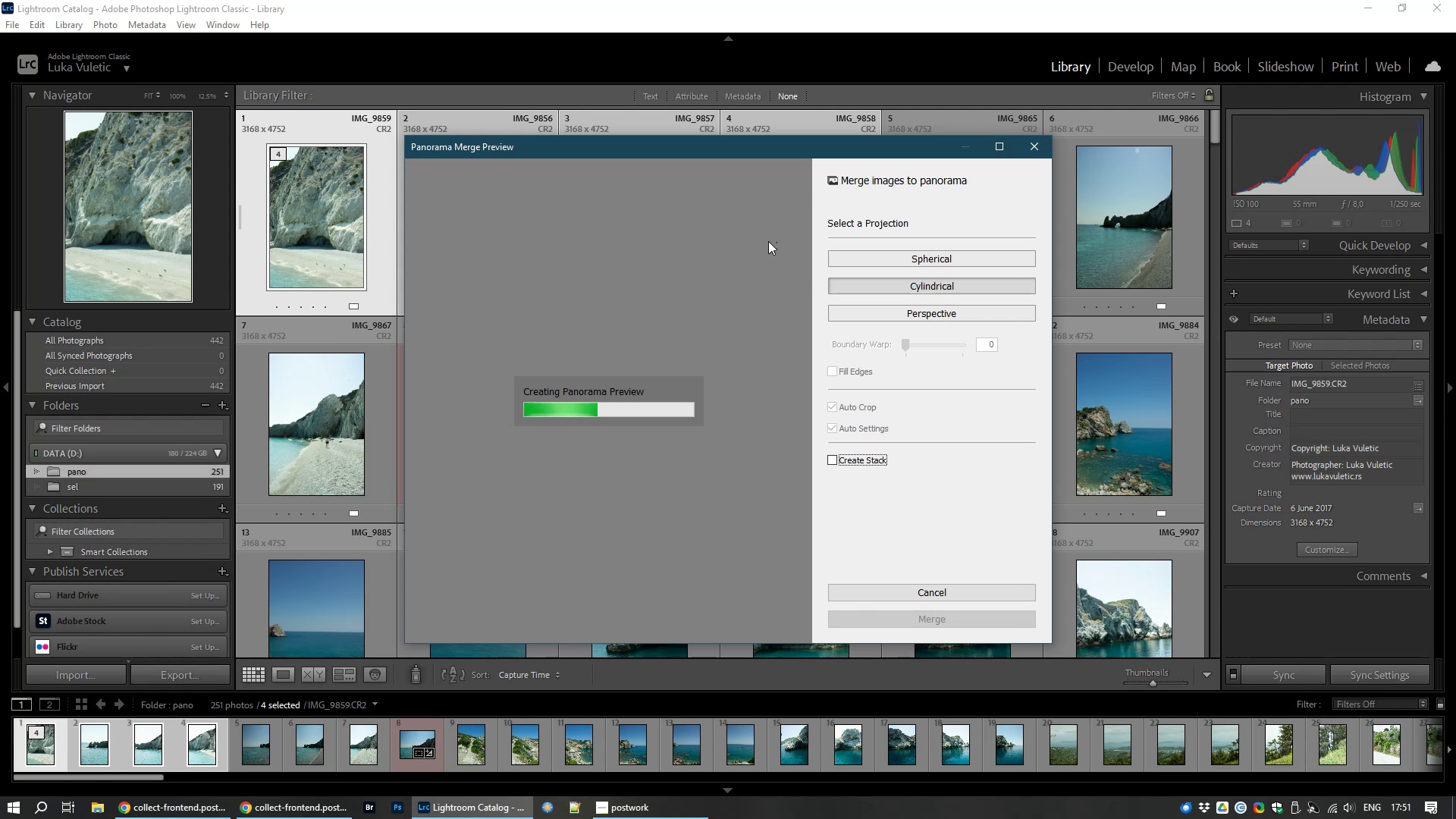 
left_click([858, 410])
 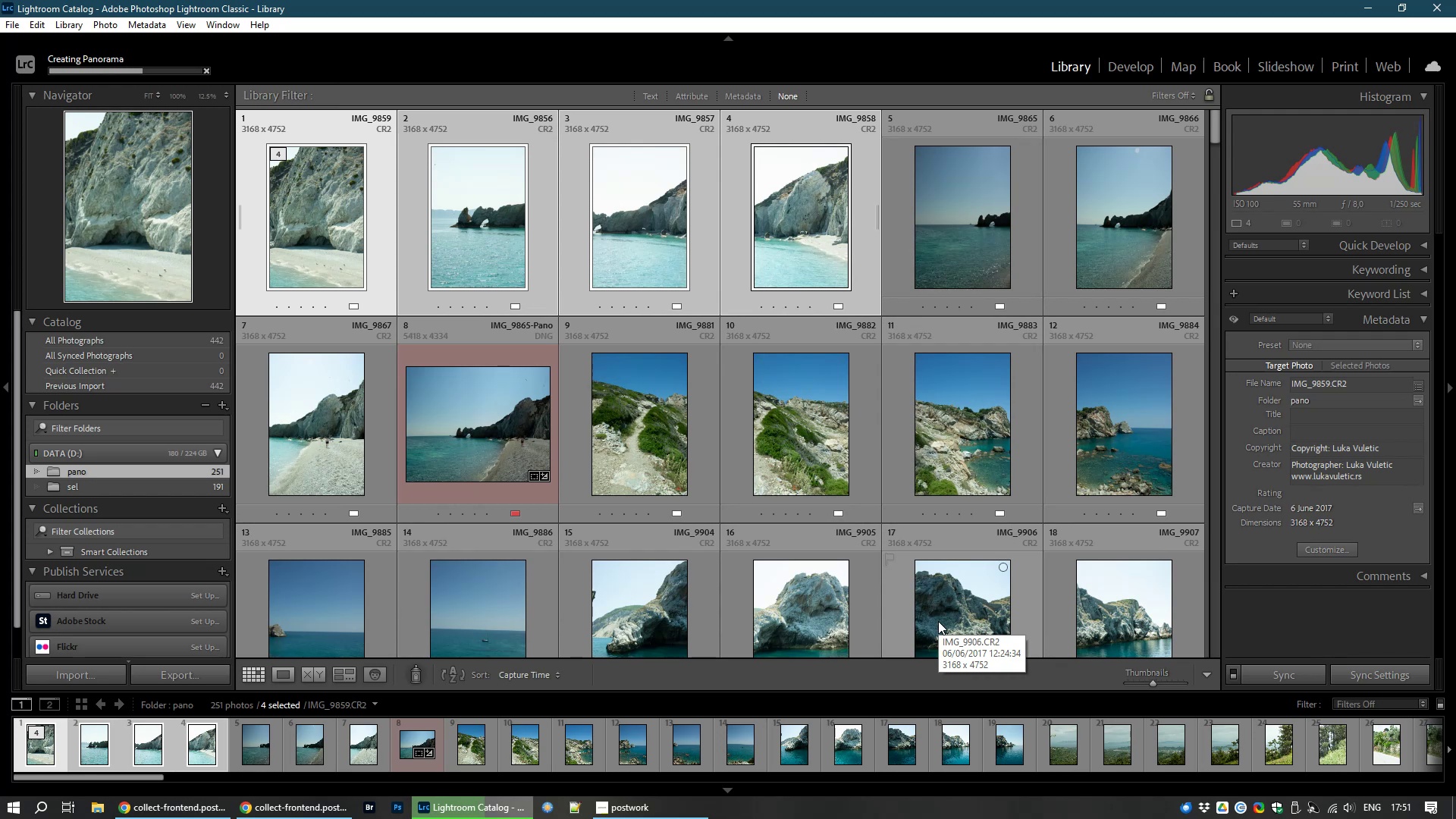 
wait(27.38)
 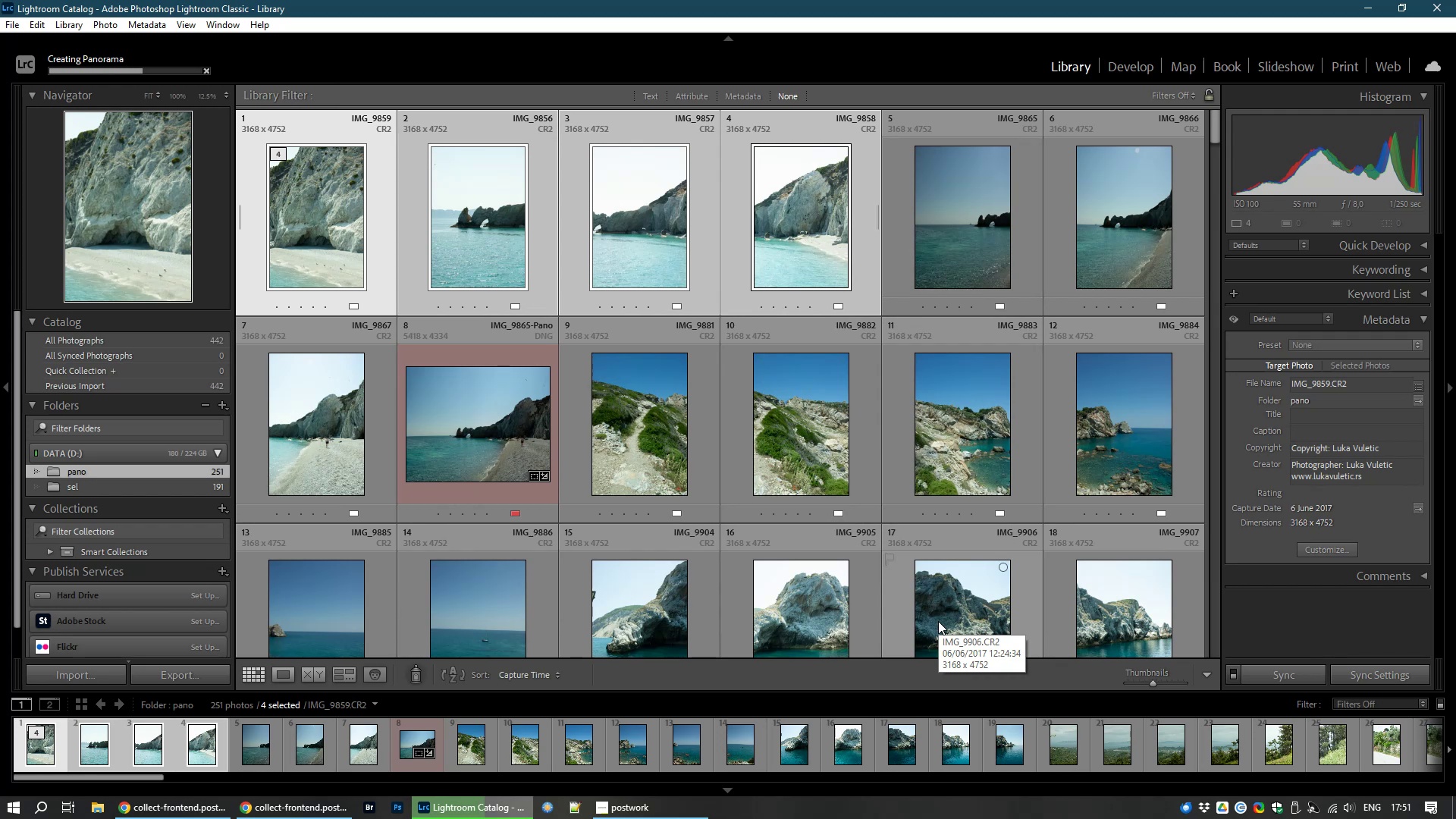 
left_click([994, 240])
 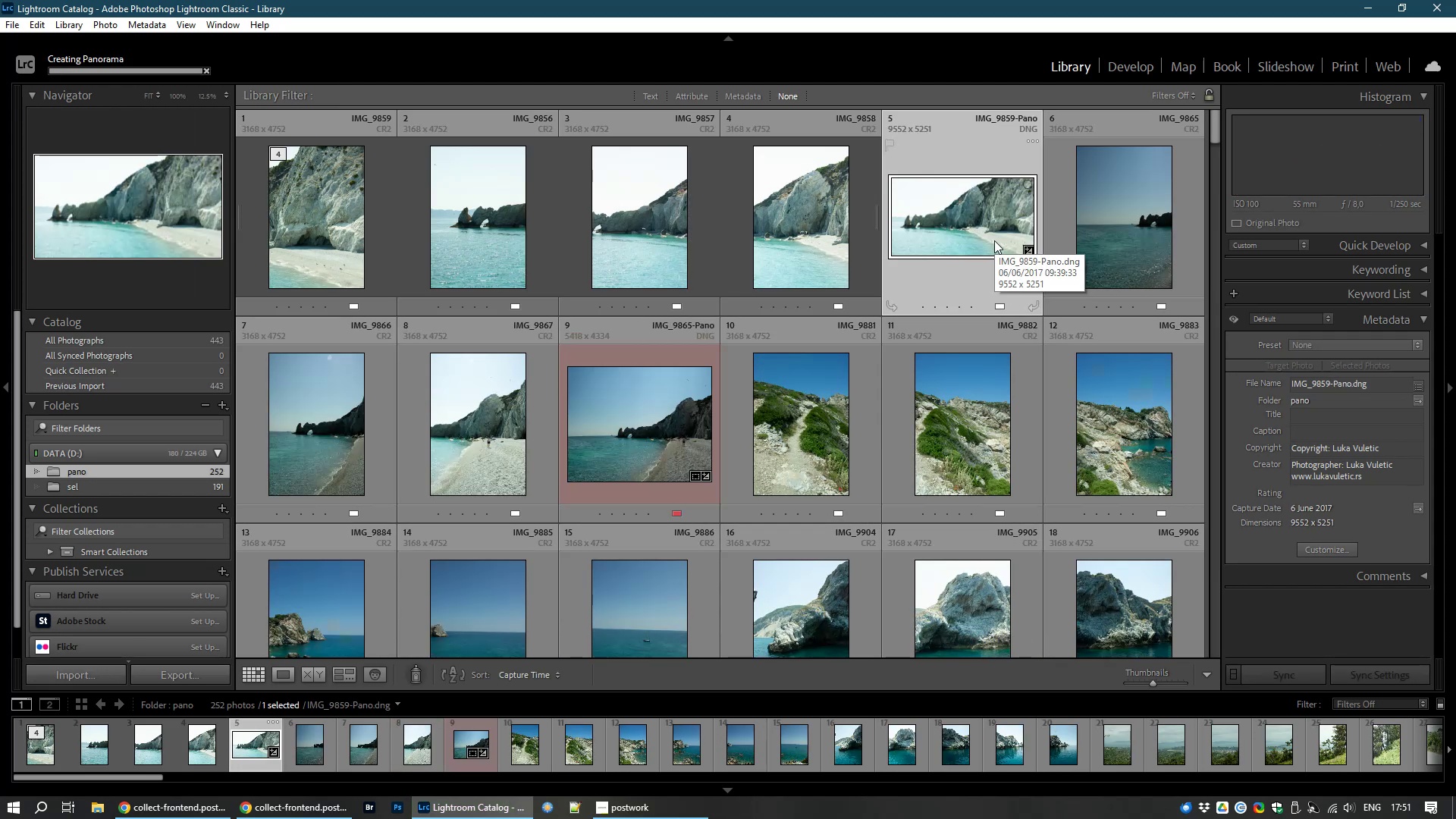 
key(6)
 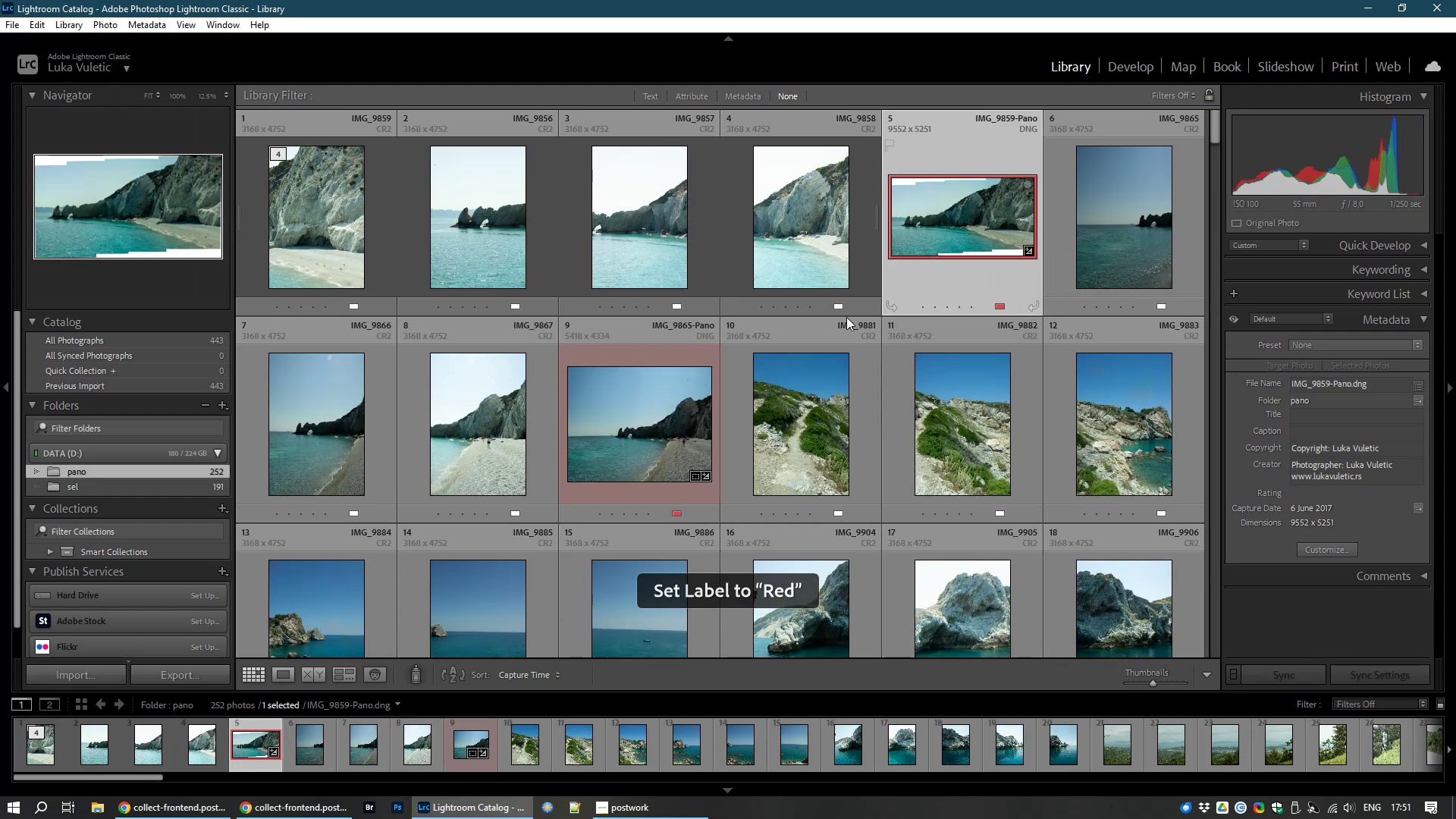 
left_click([623, 421])
 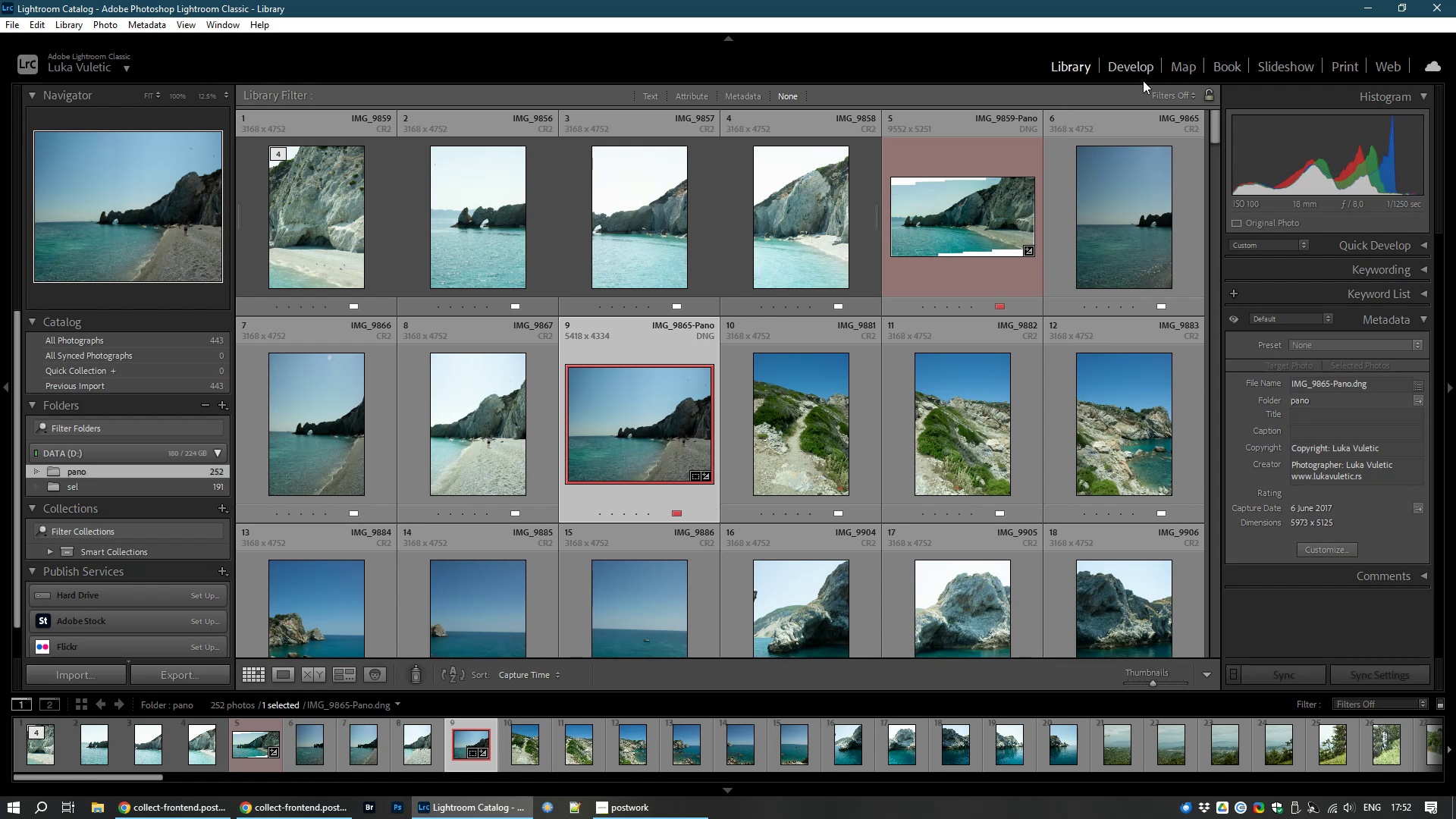 
left_click([1145, 67])
 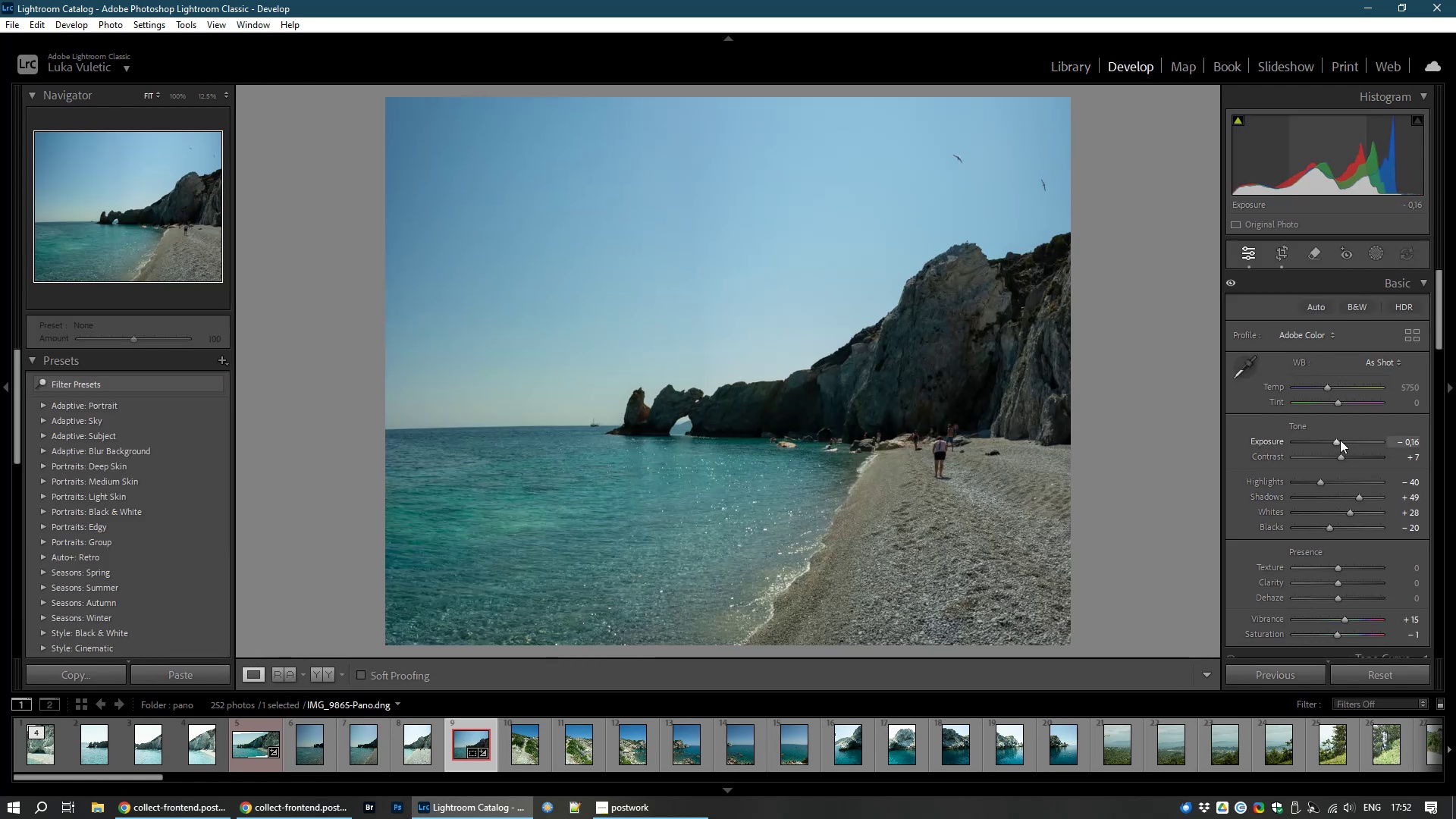 
wait(12.12)
 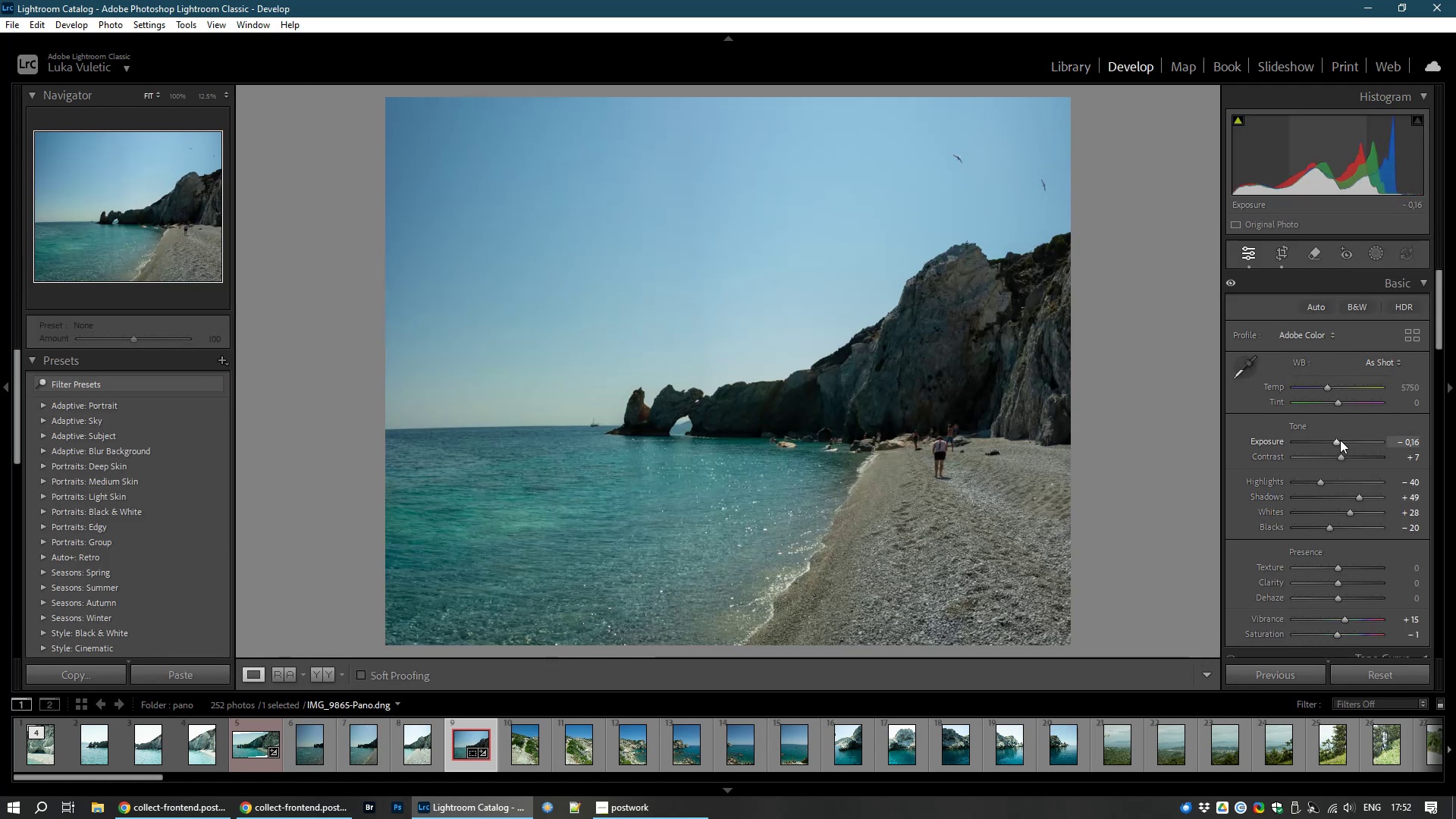 
double_click([1336, 443])
 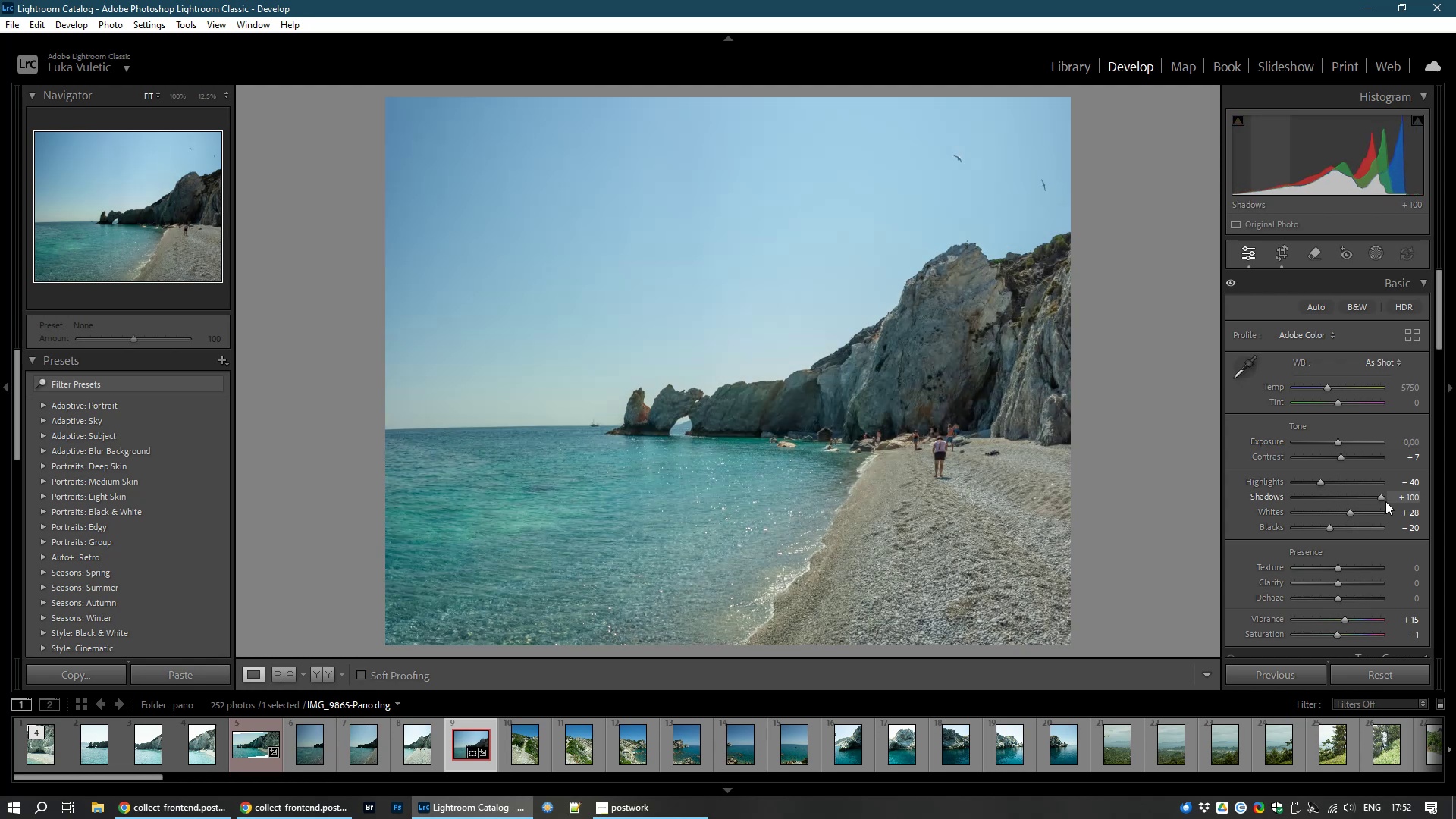 
wait(10.79)
 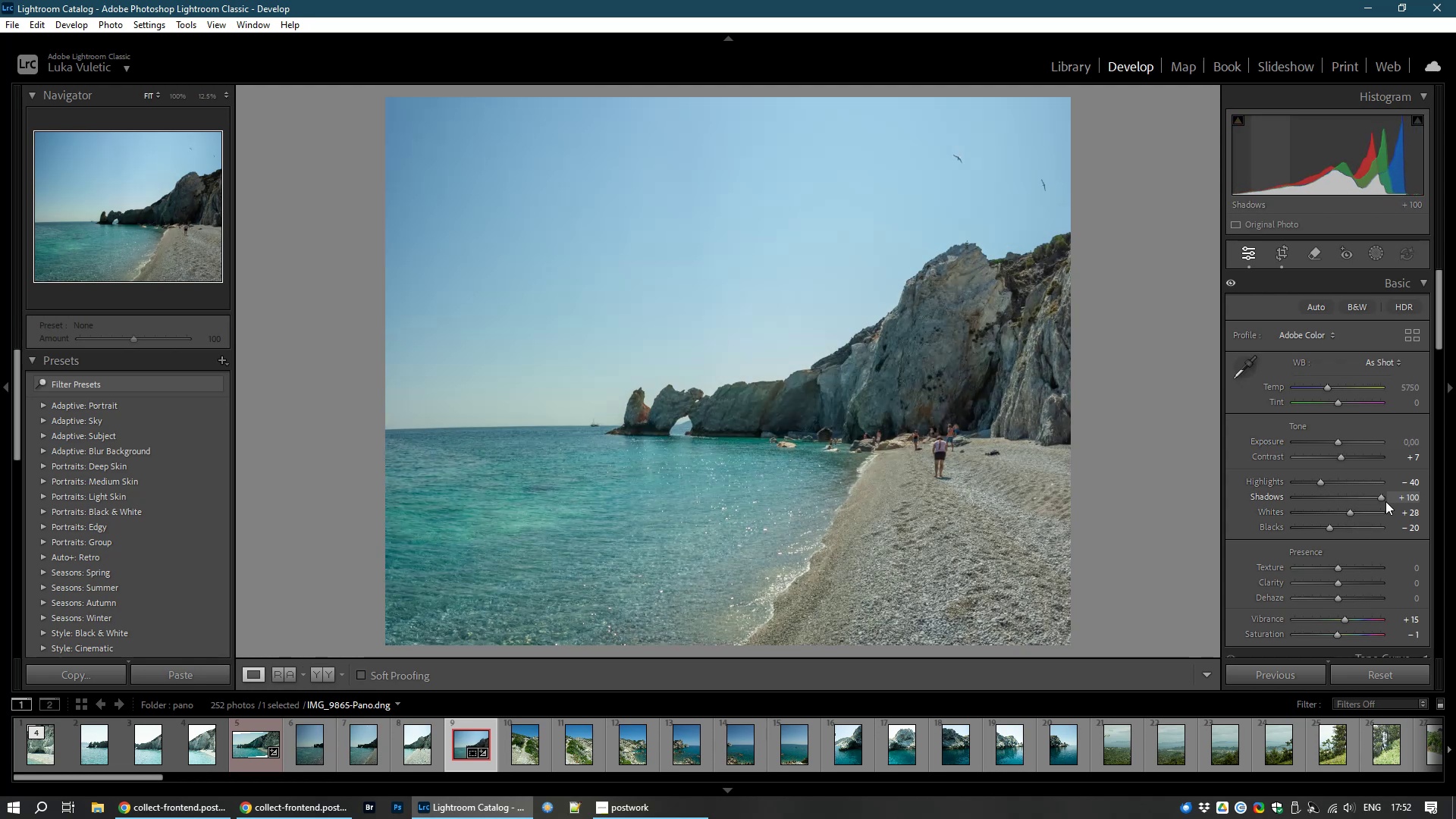 
left_click([1063, 73])
 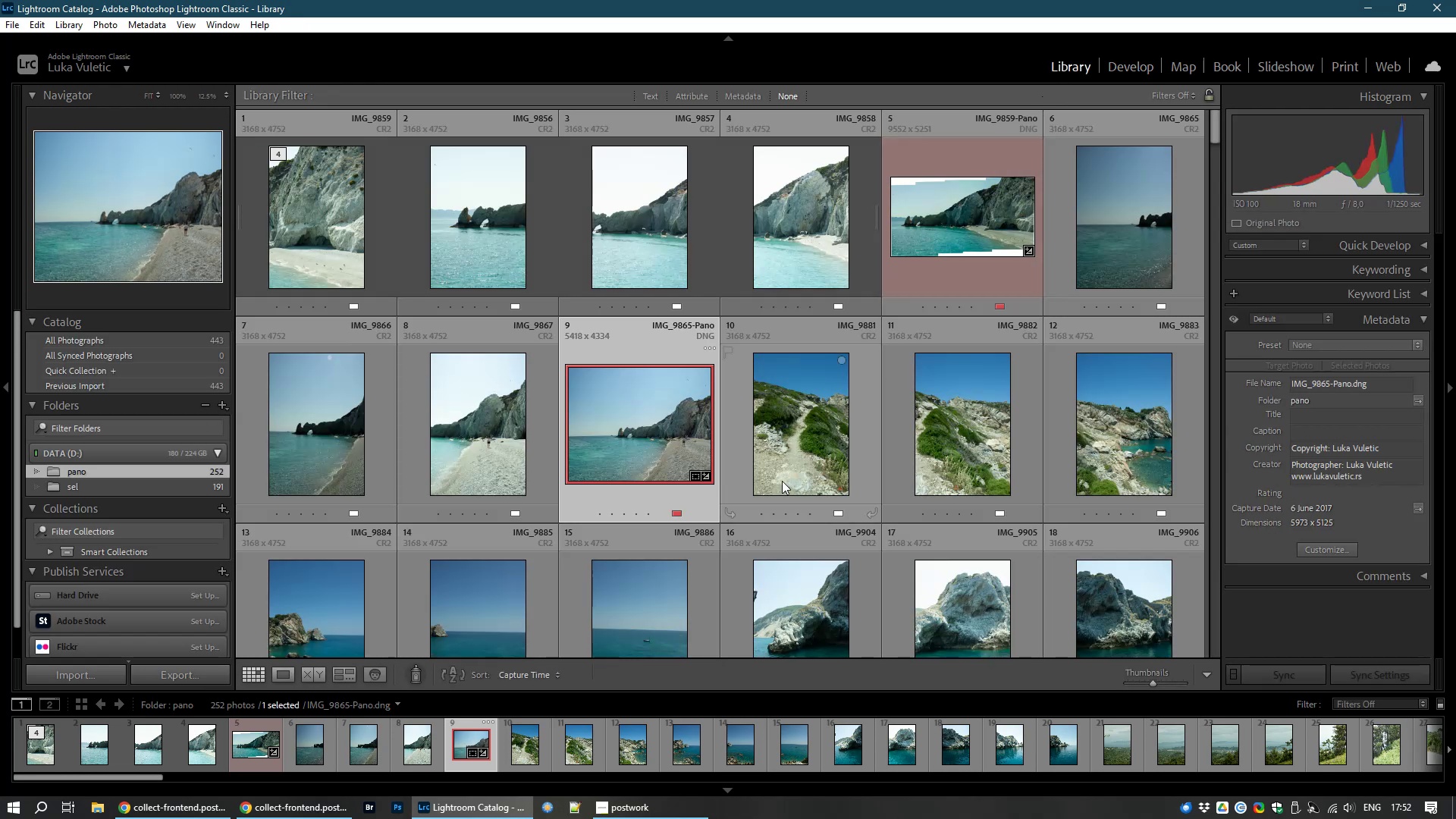 
left_click([821, 442])
 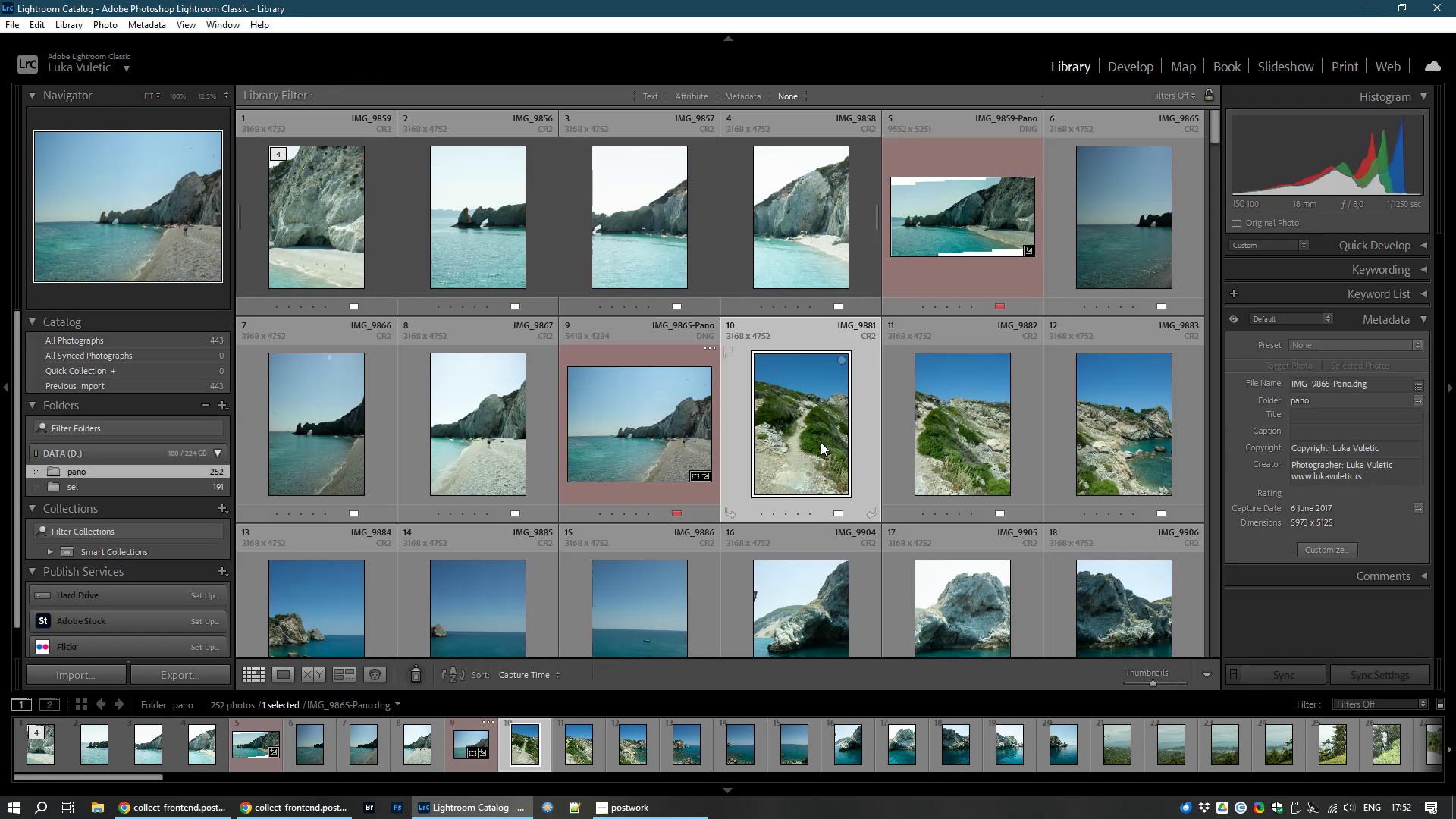 
scroll: coordinate [821, 442], scroll_direction: down, amount: 2.0
 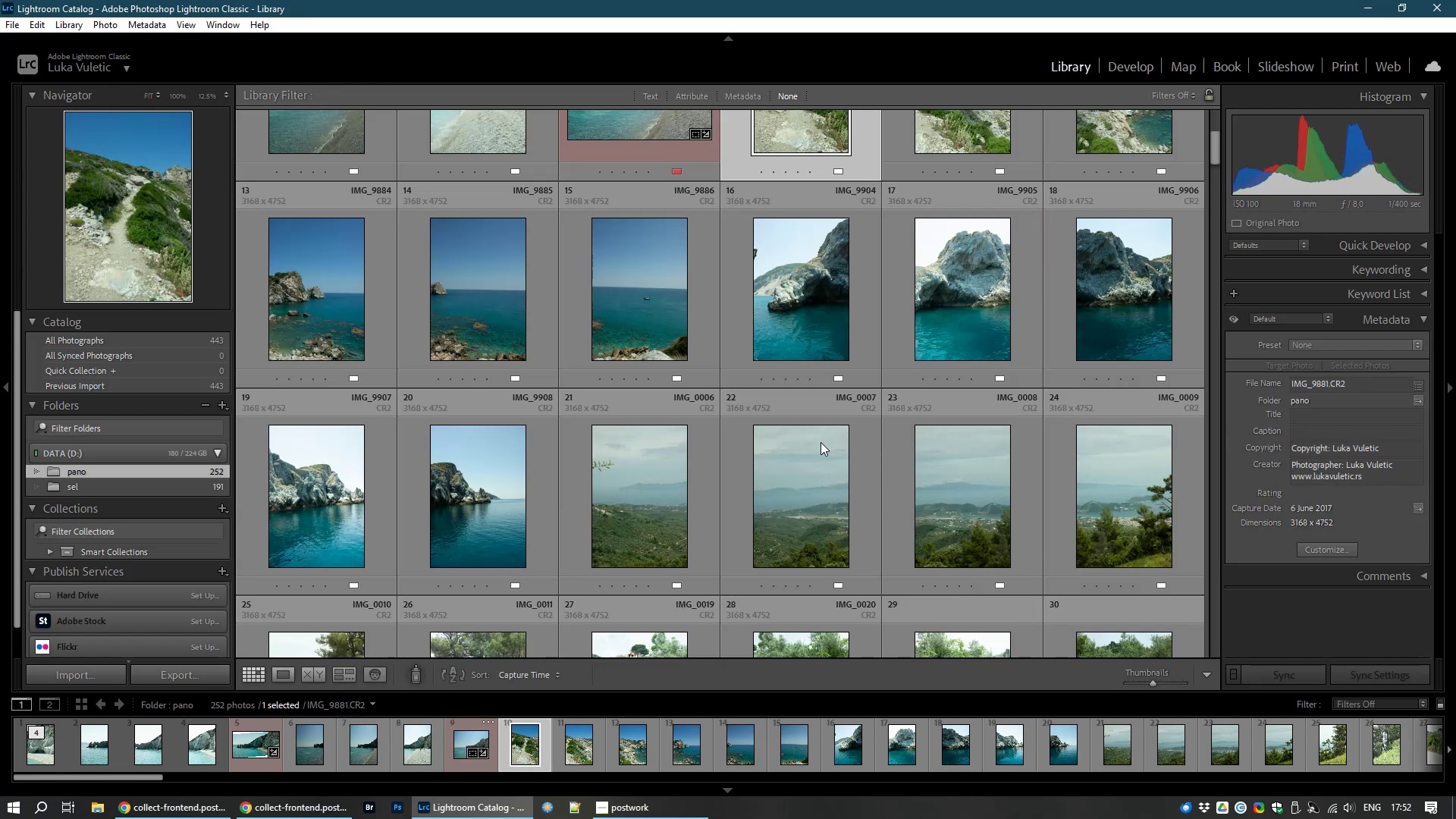 
scroll: coordinate [821, 442], scroll_direction: up, amount: 1.0
 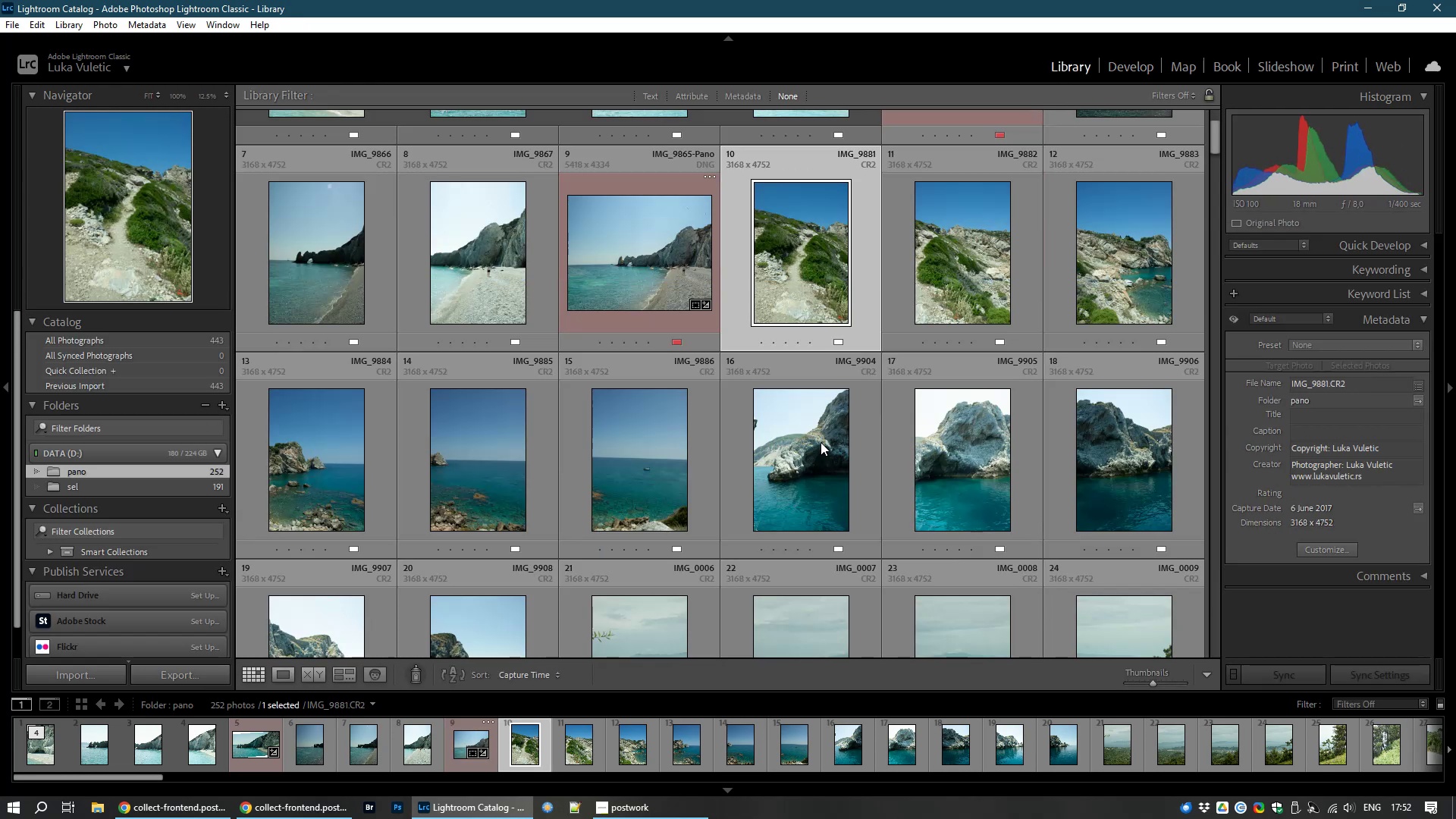 
hold_key(key=ControlLeft, duration=1.5)
left_click([972, 249])
 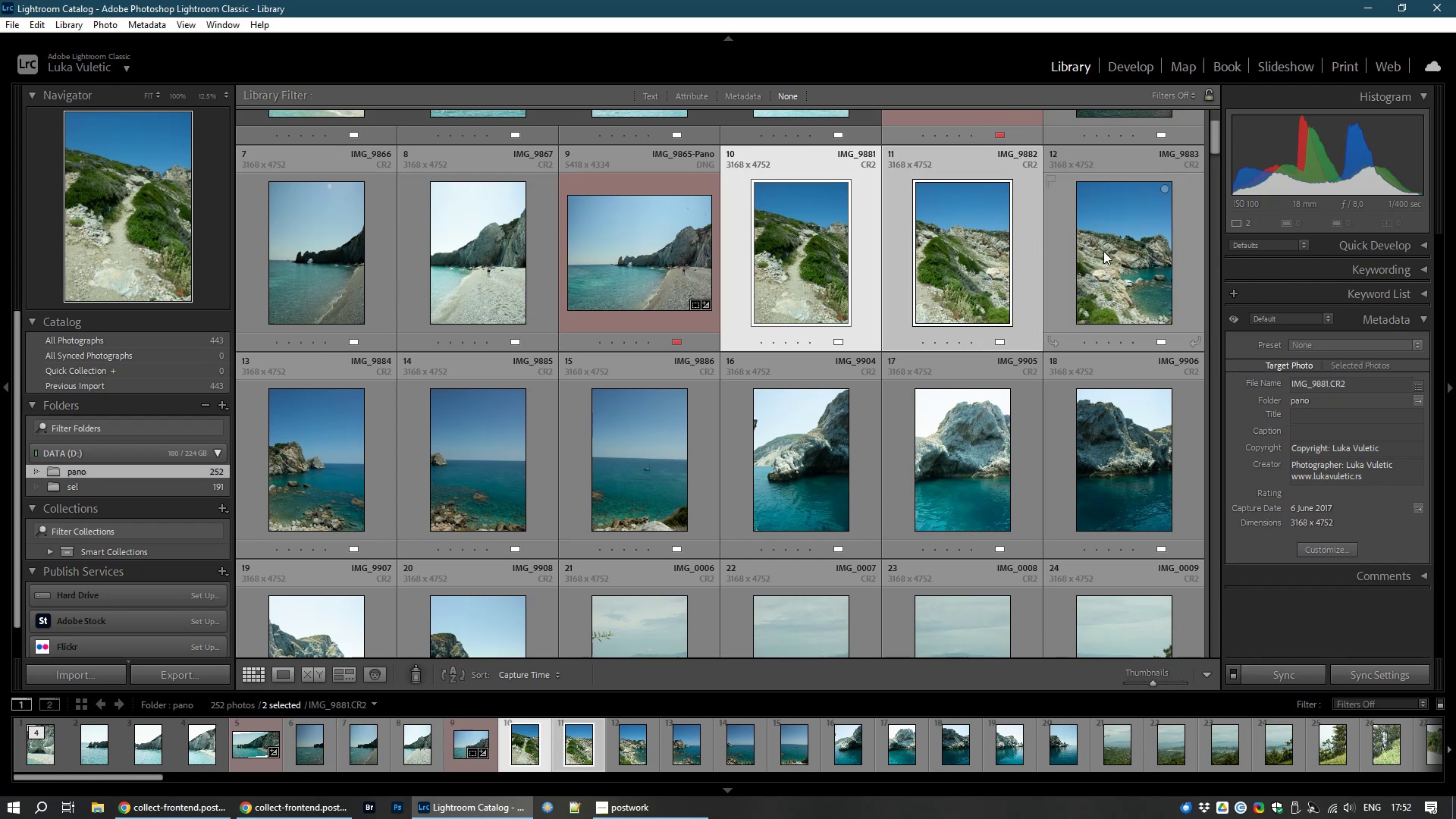 
left_click([1103, 251])
 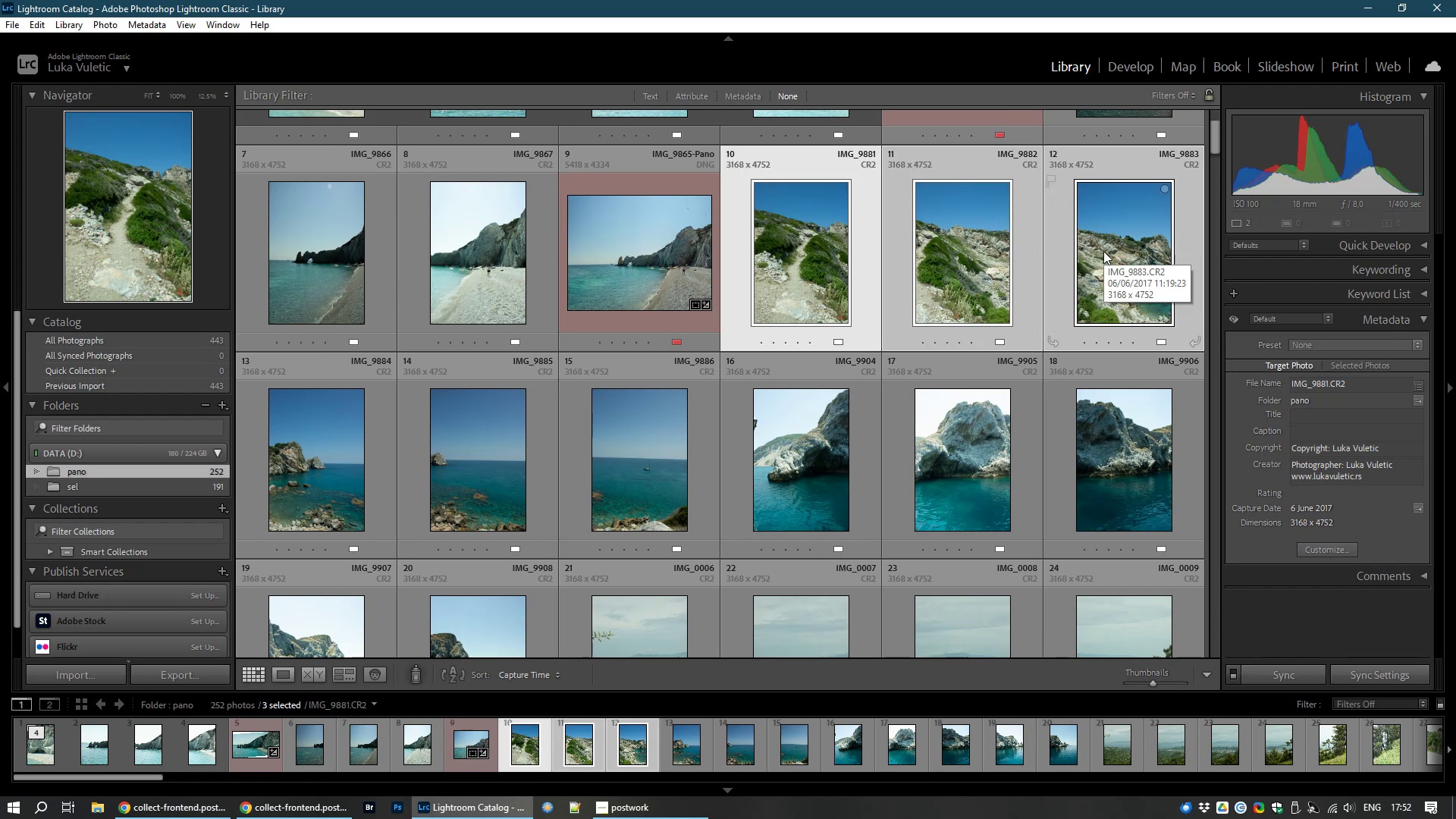 
hold_key(key=ControlLeft, duration=1.51)
 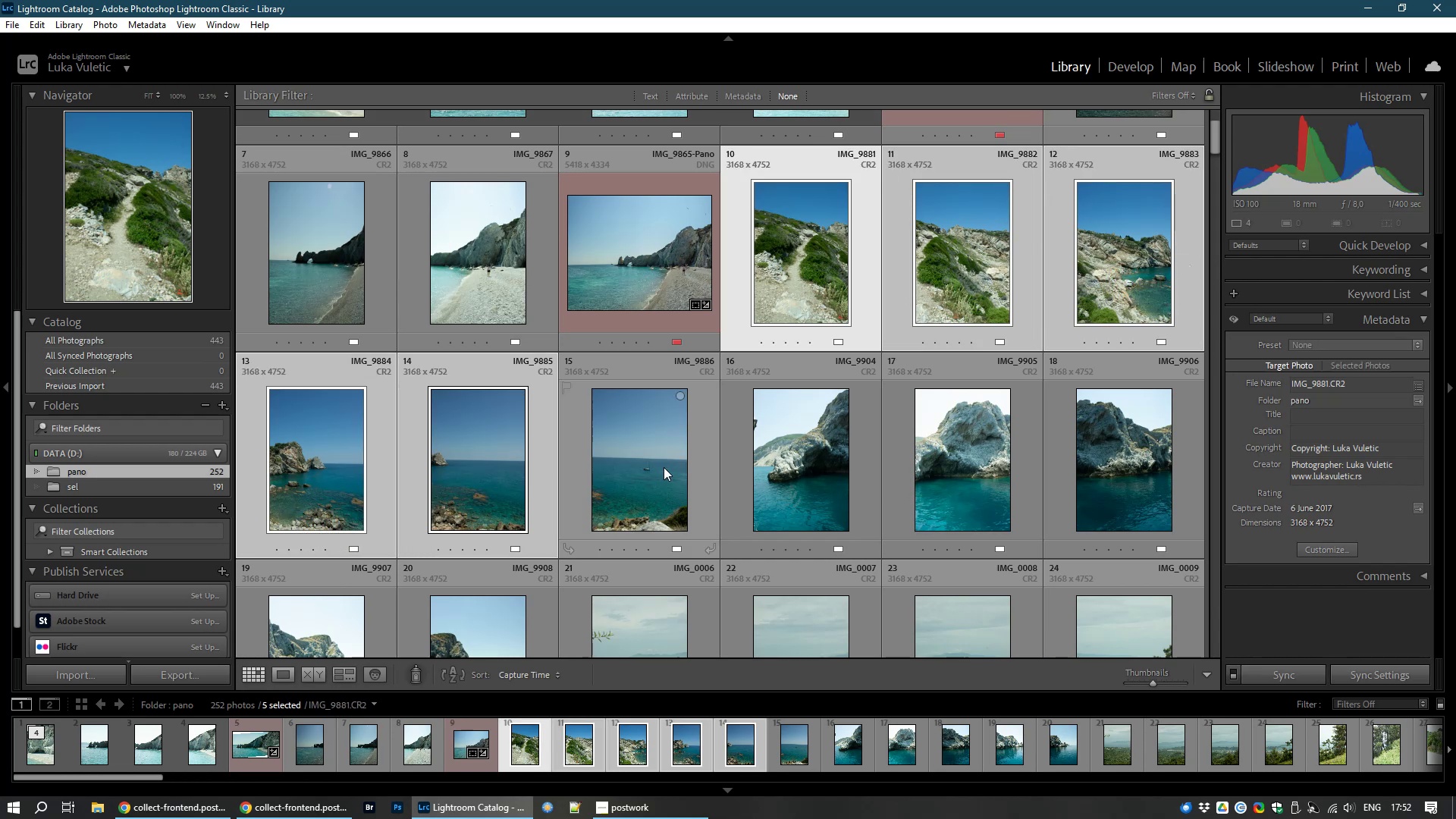 
hold_key(key=ControlLeft, duration=1.53)
left_click([664, 467])
 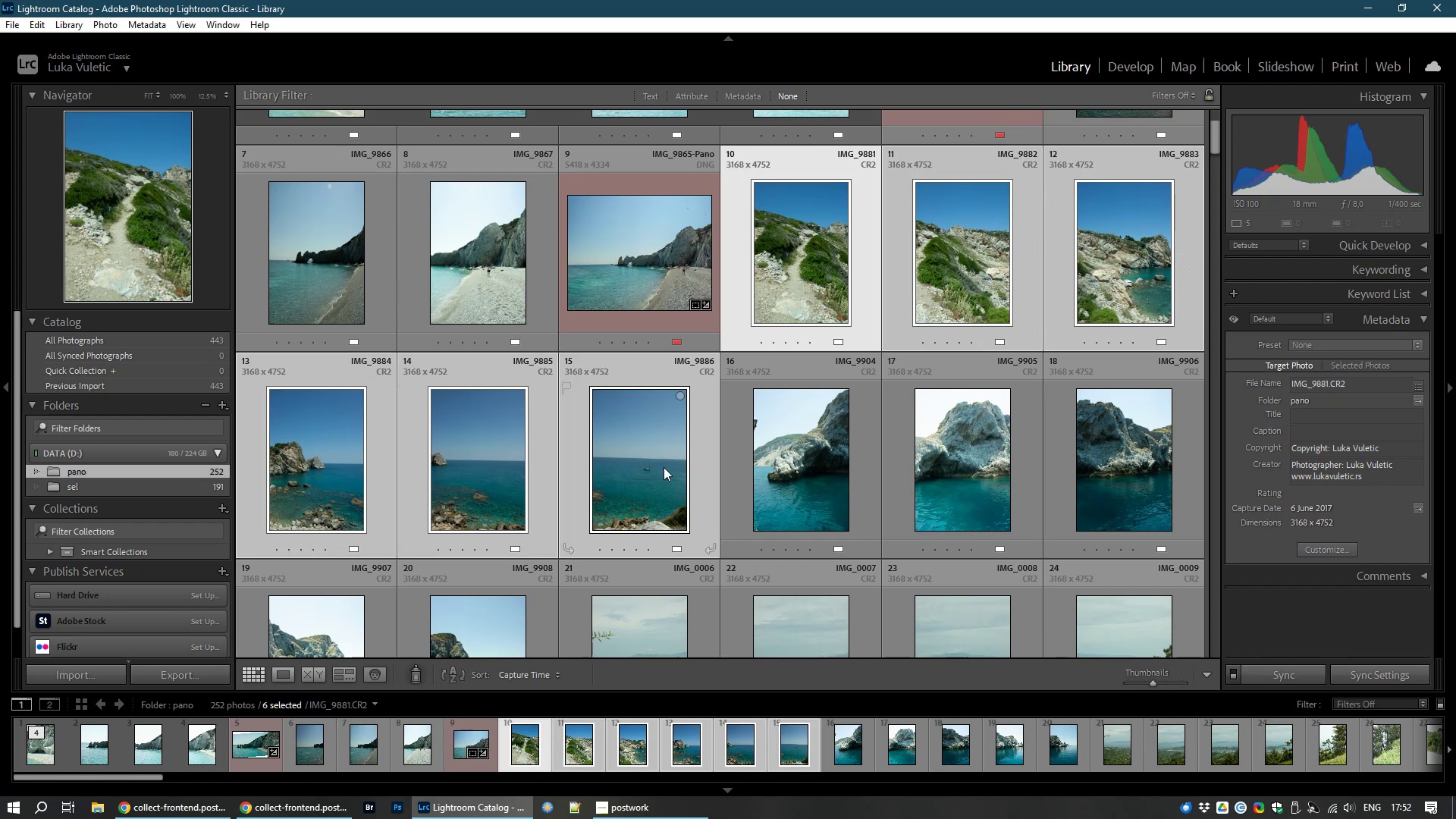 
key(Control+M)
 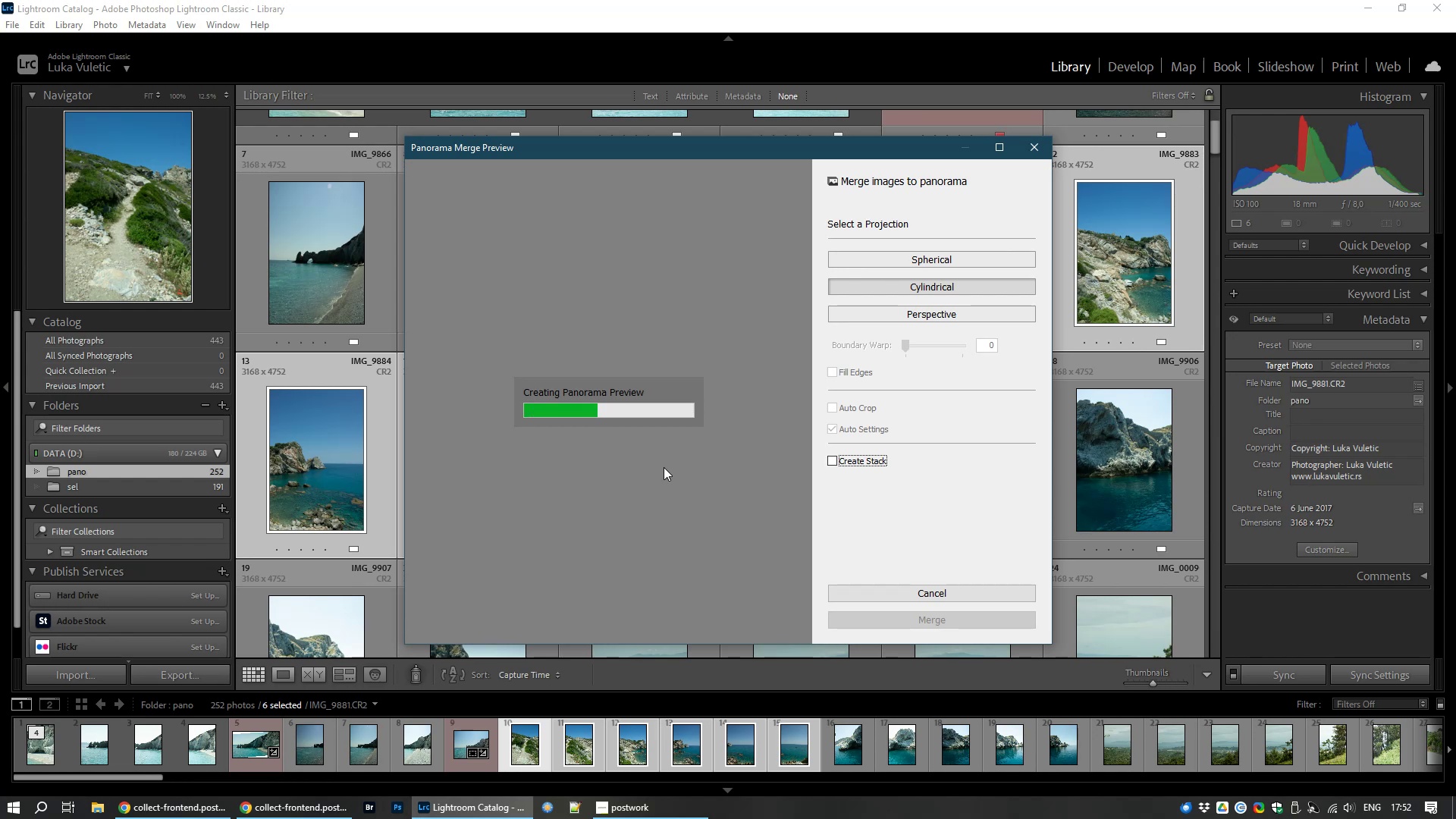 
wait(11.17)
 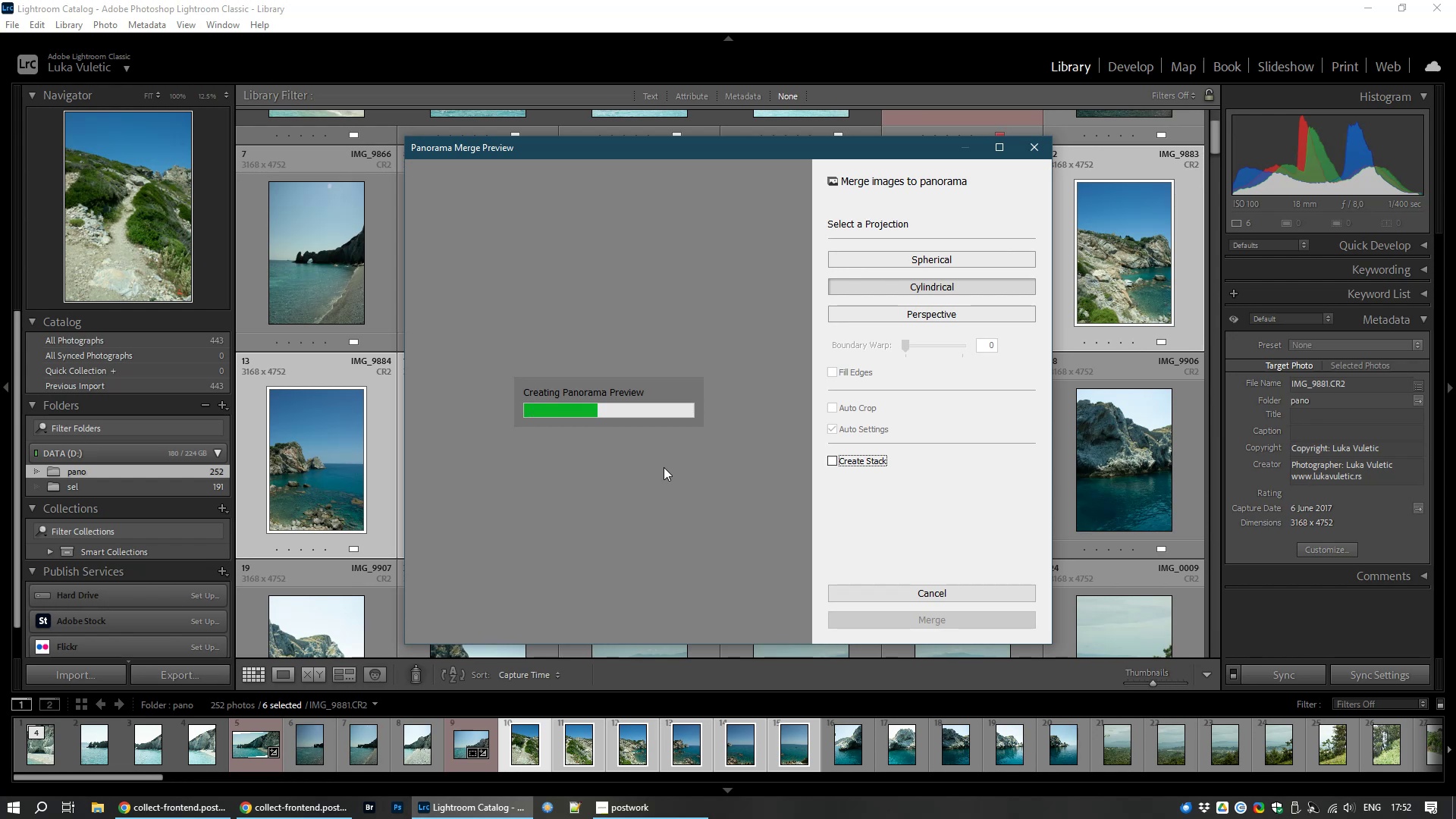 
mouse_move([957, 297])
 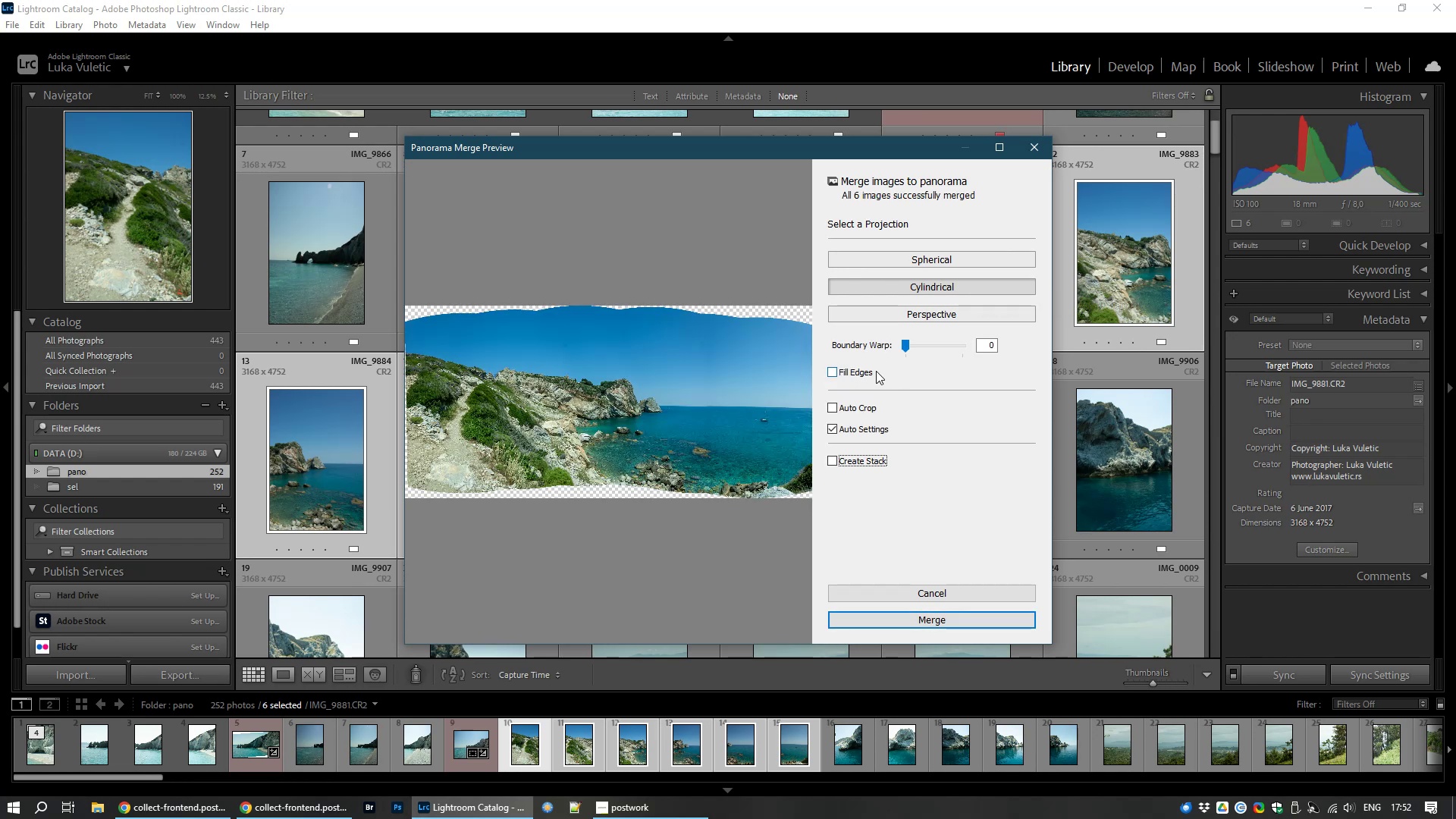 
left_click([851, 371])
 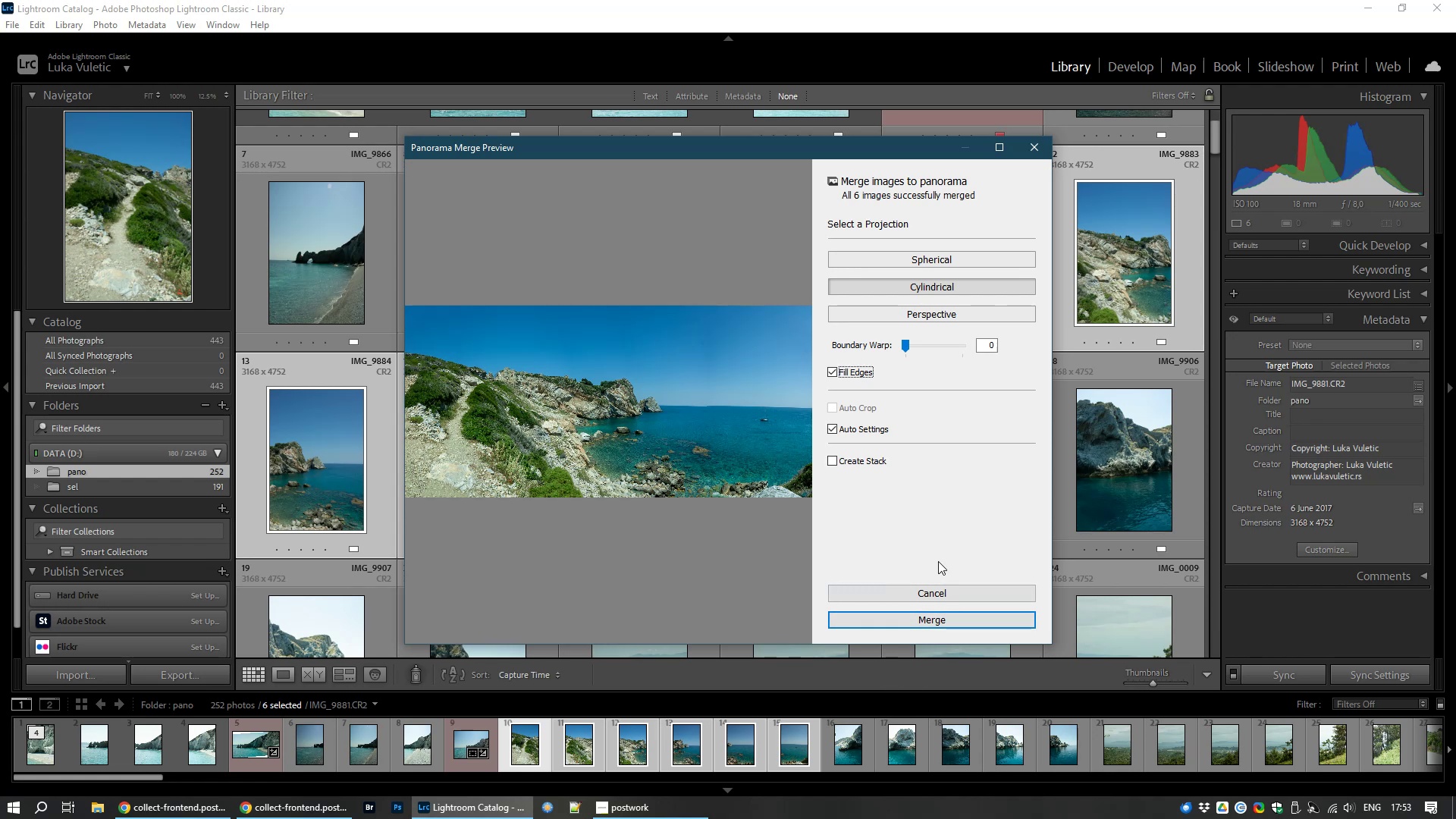 
wait(17.54)
 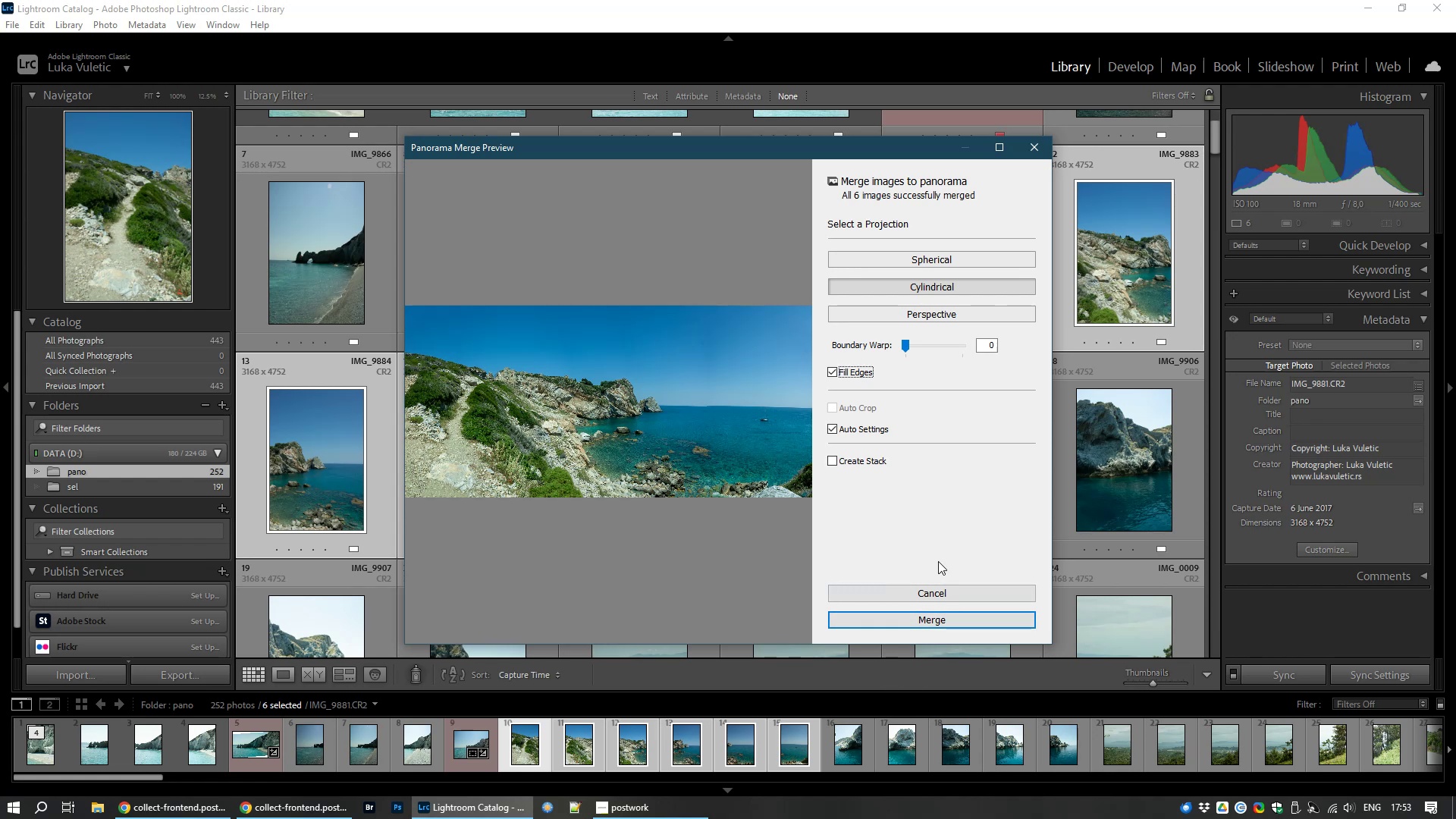 
left_click([866, 426])
 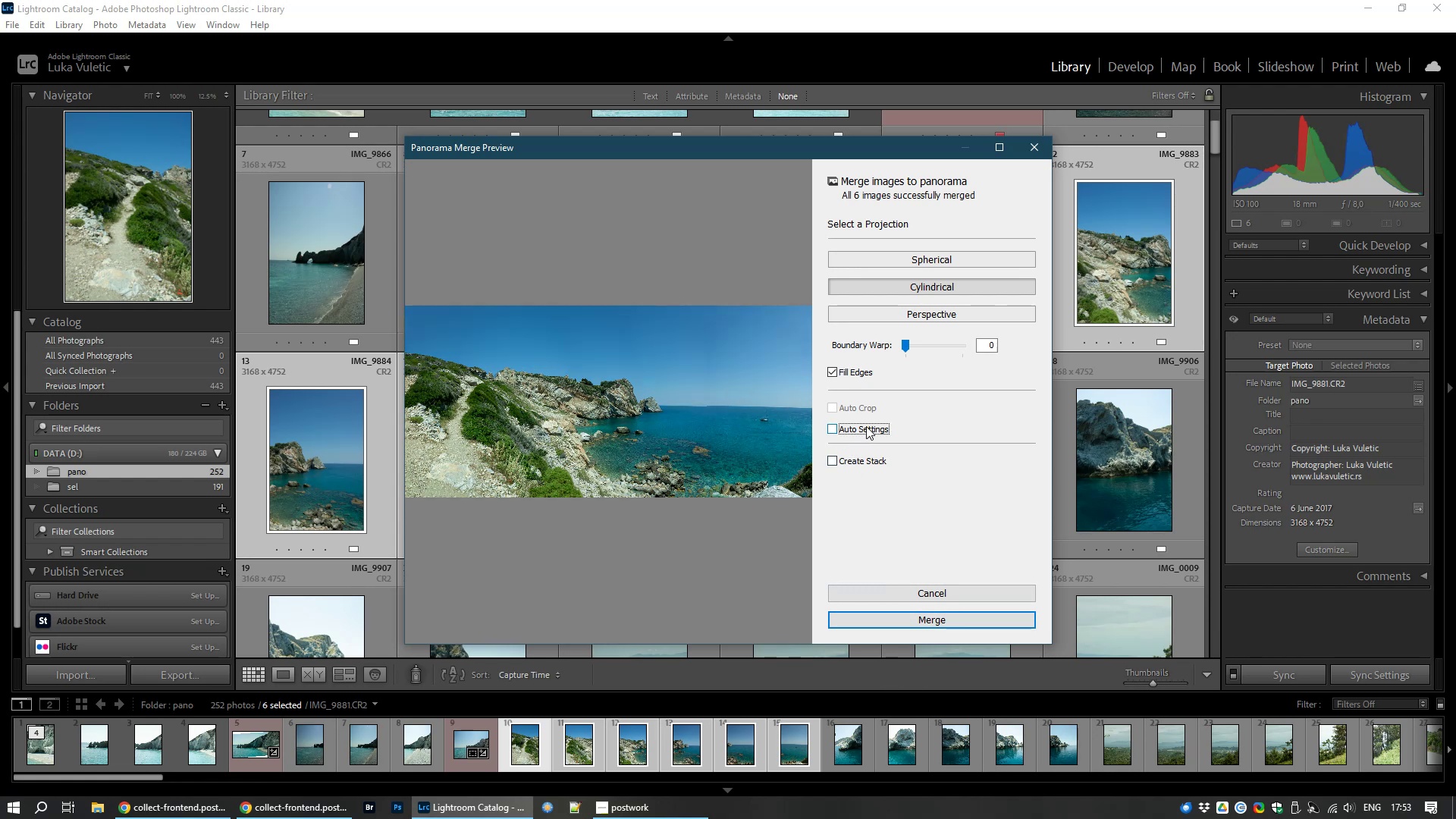 
left_click([866, 426])
 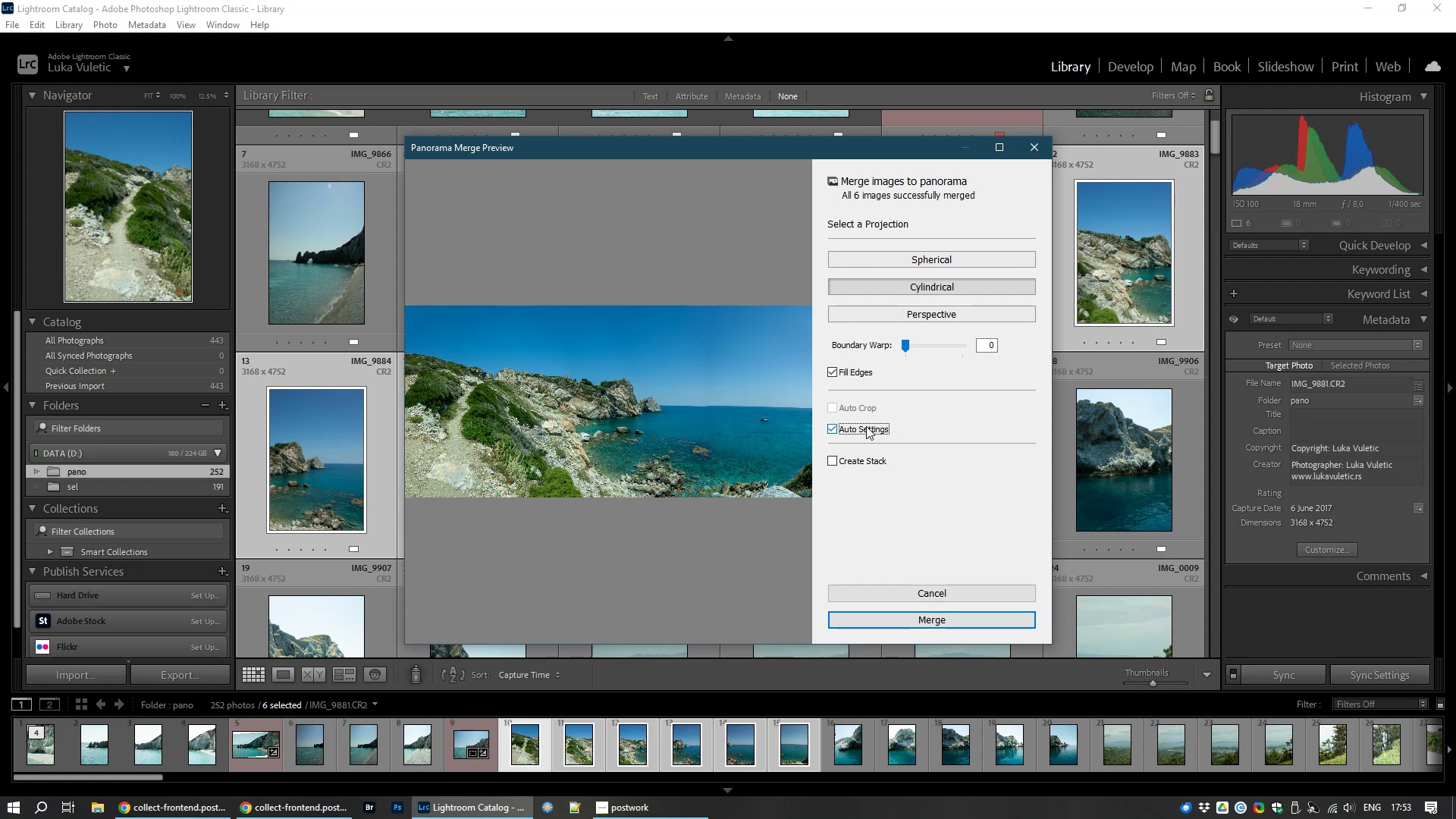 
left_click([866, 426])
 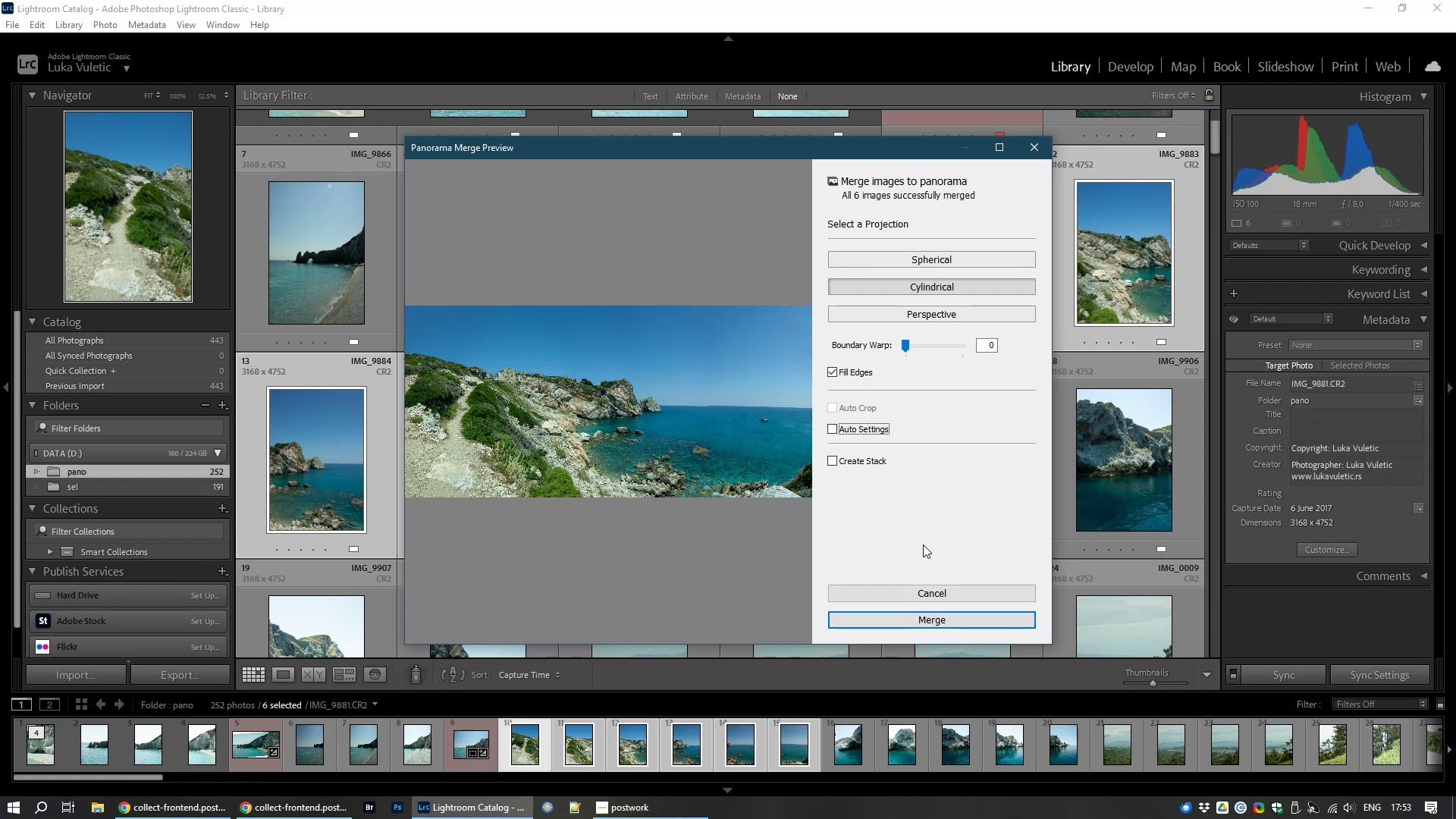 
left_click([851, 424])
 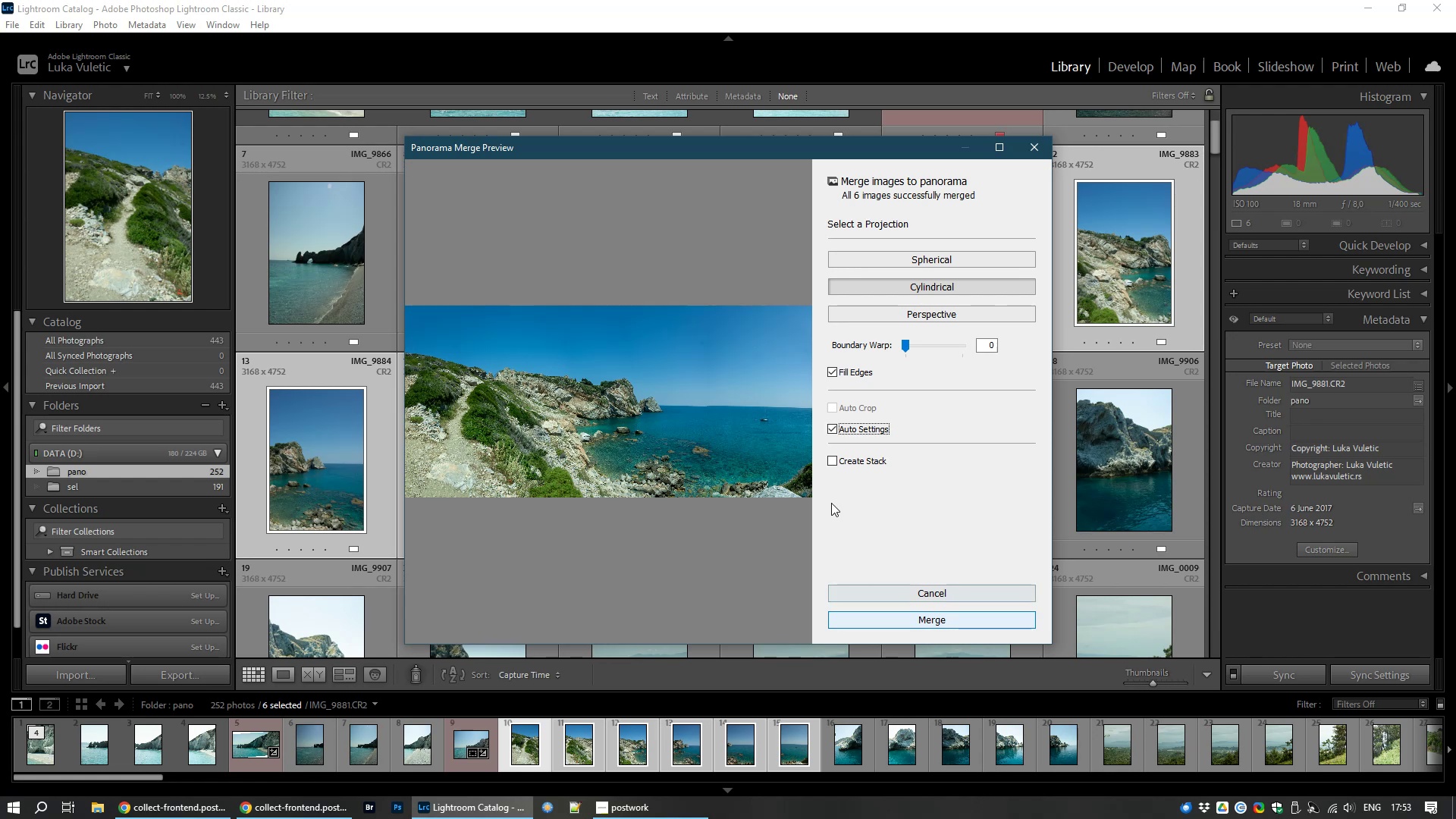 
wait(7.81)
 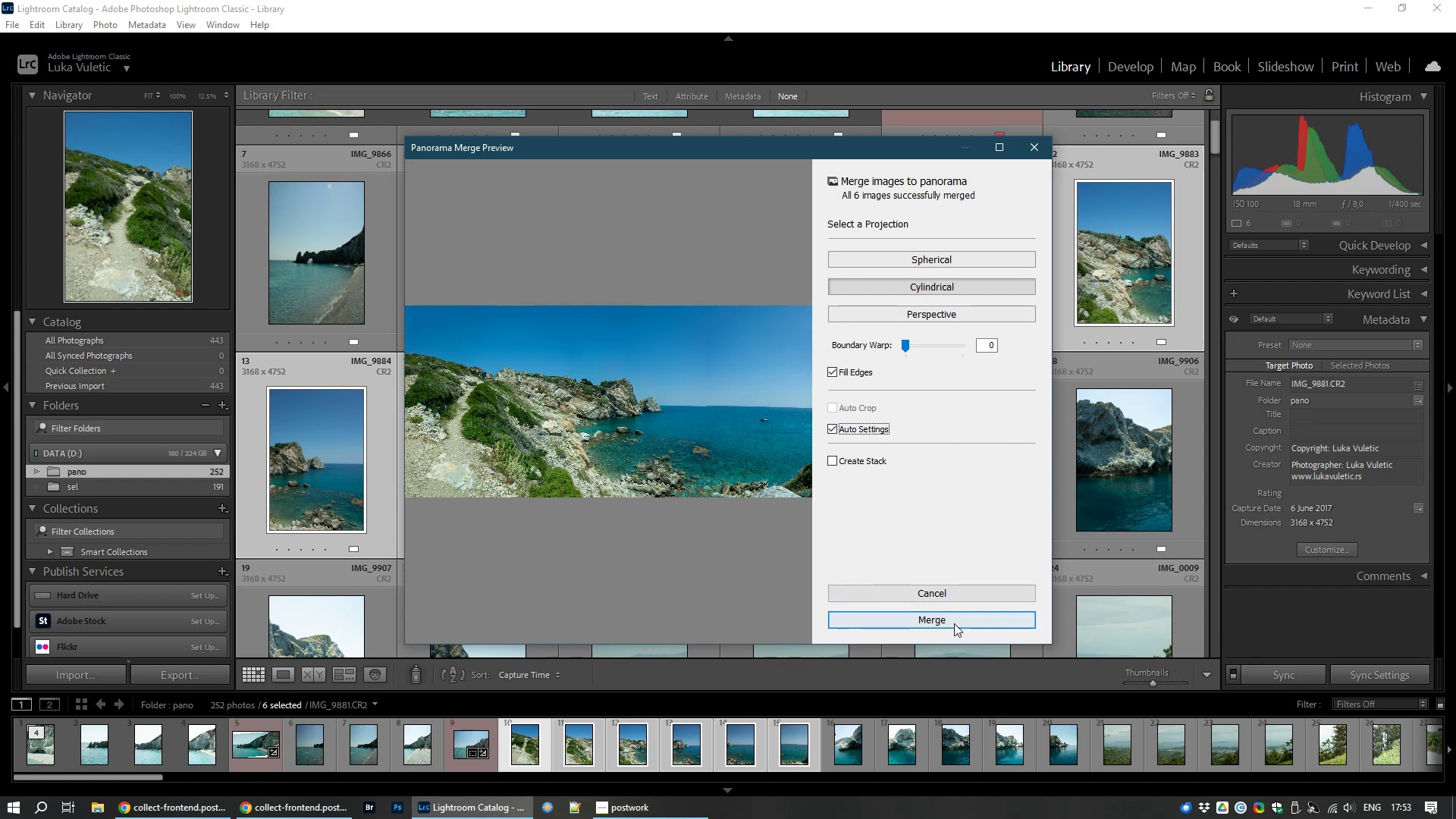 
left_click([860, 458])
 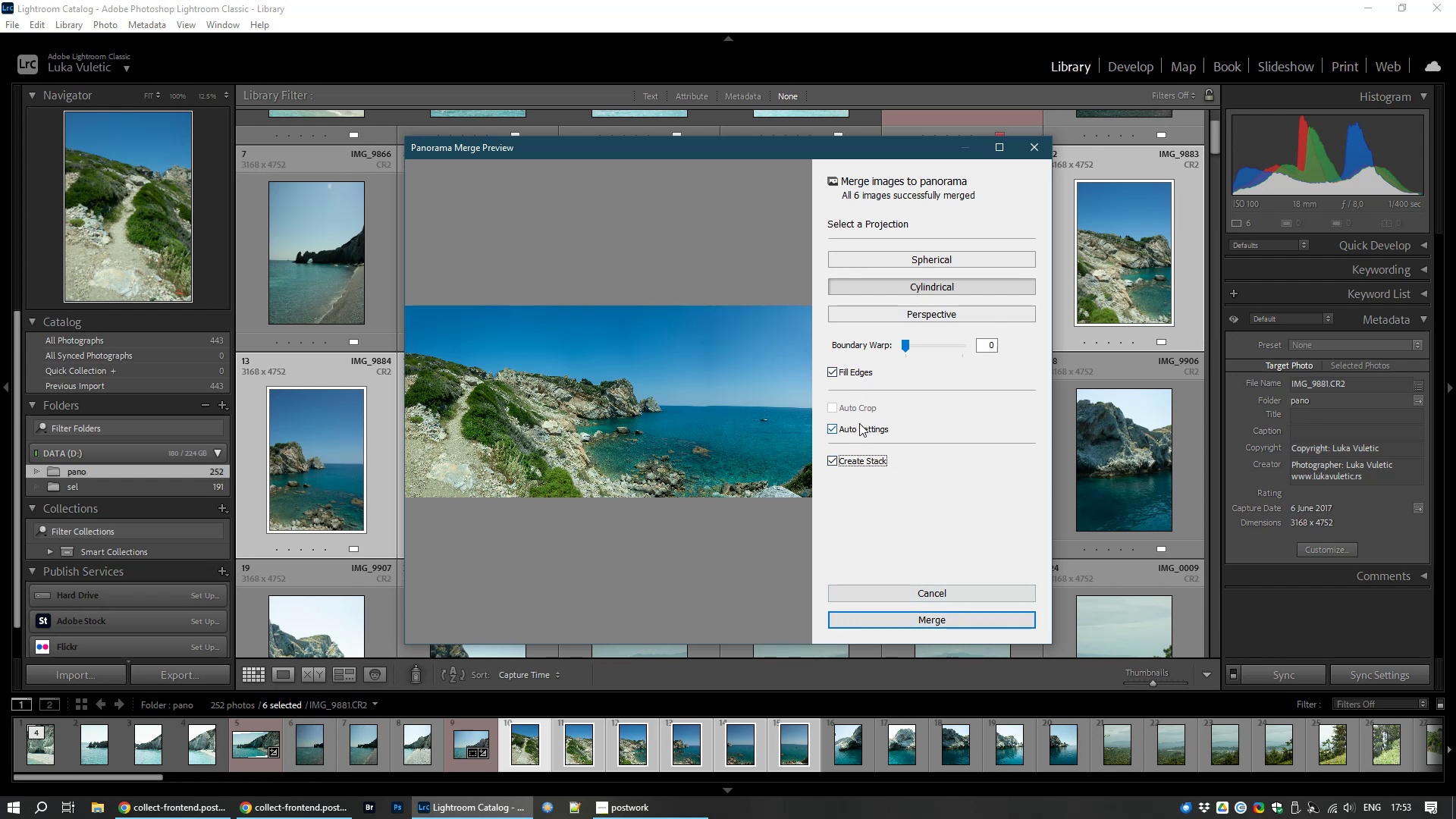 
left_click([859, 425])
 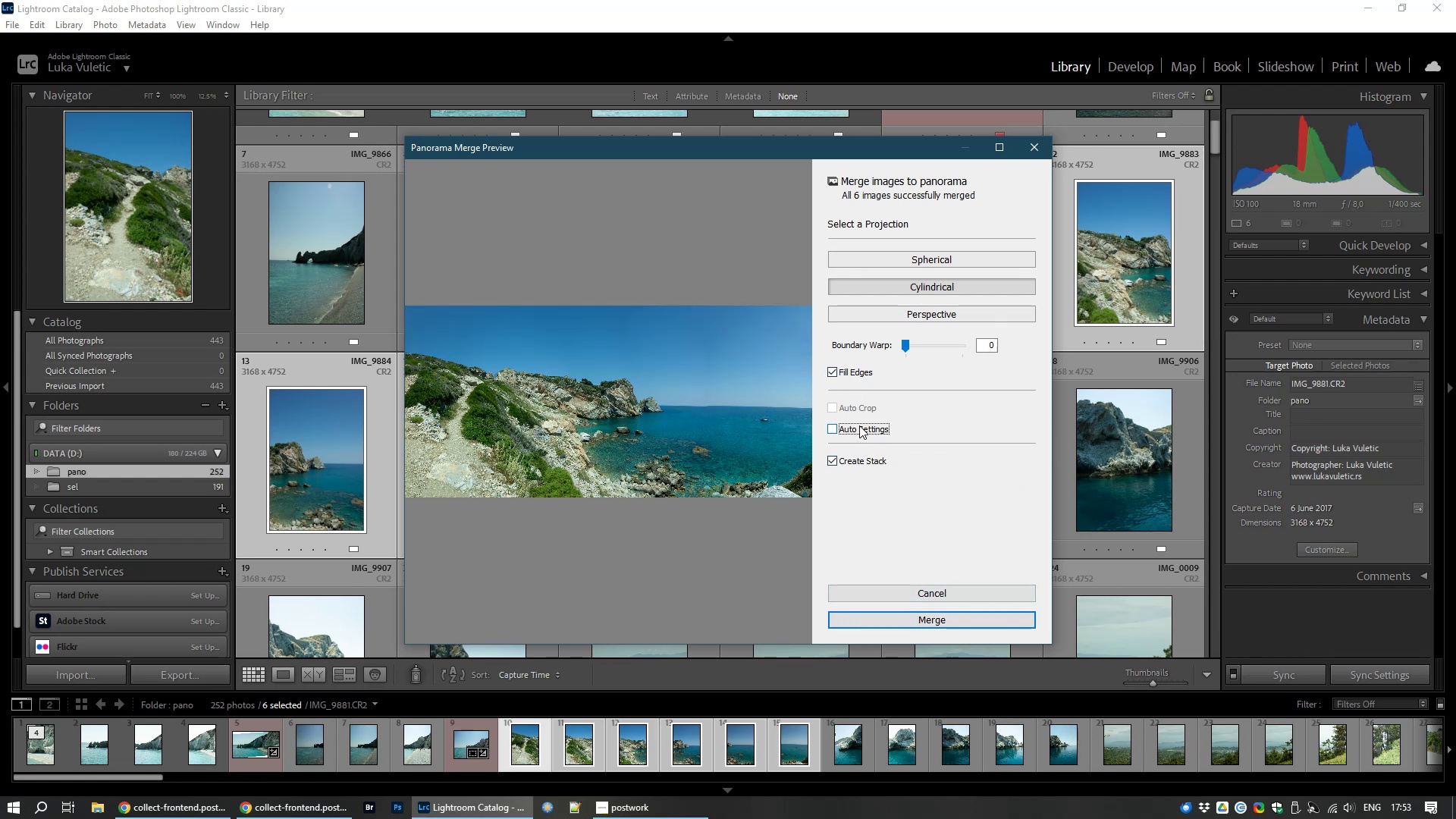 
left_click([859, 425])
 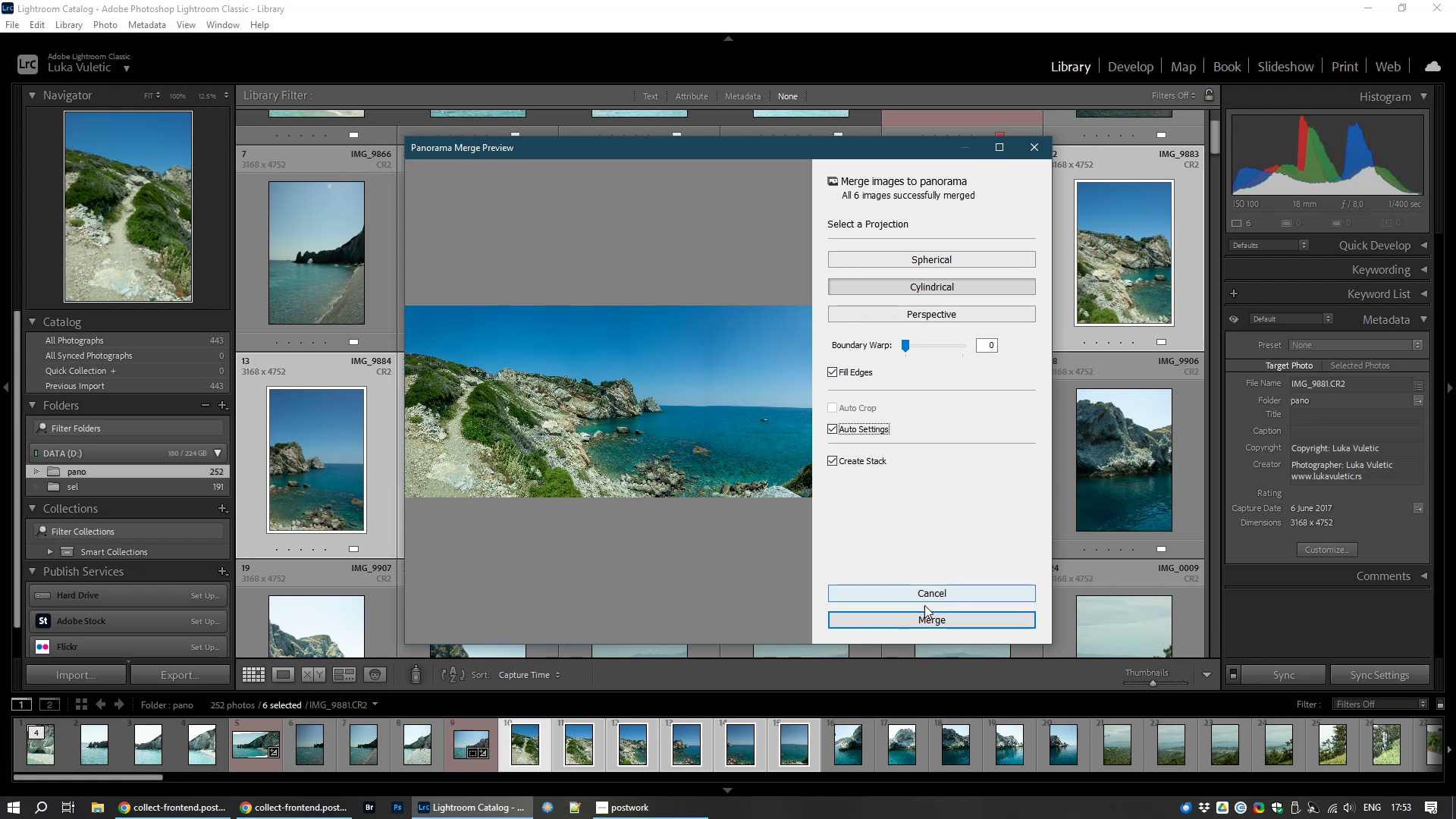 
left_click([929, 620])
 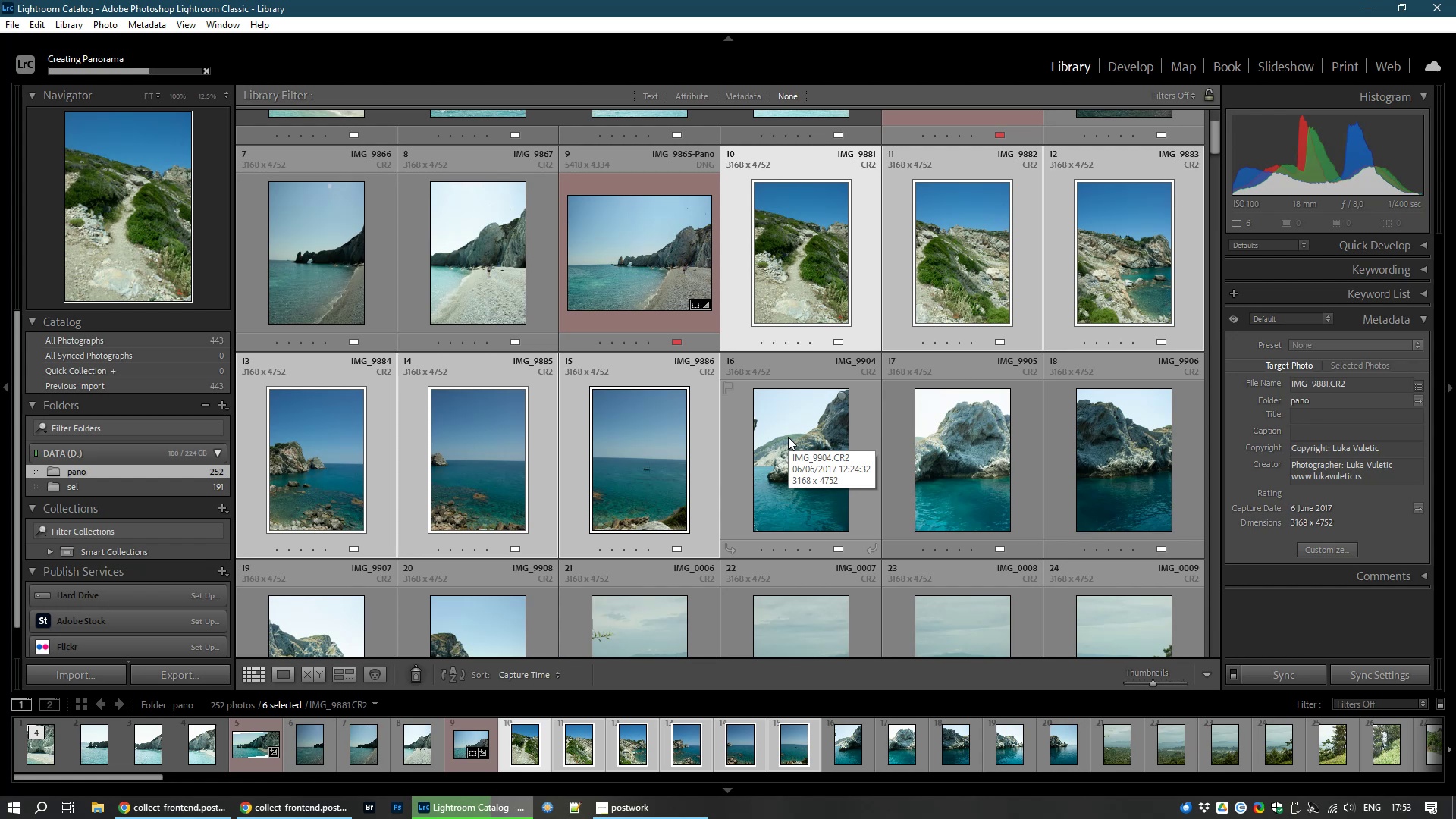 
wait(33.08)
 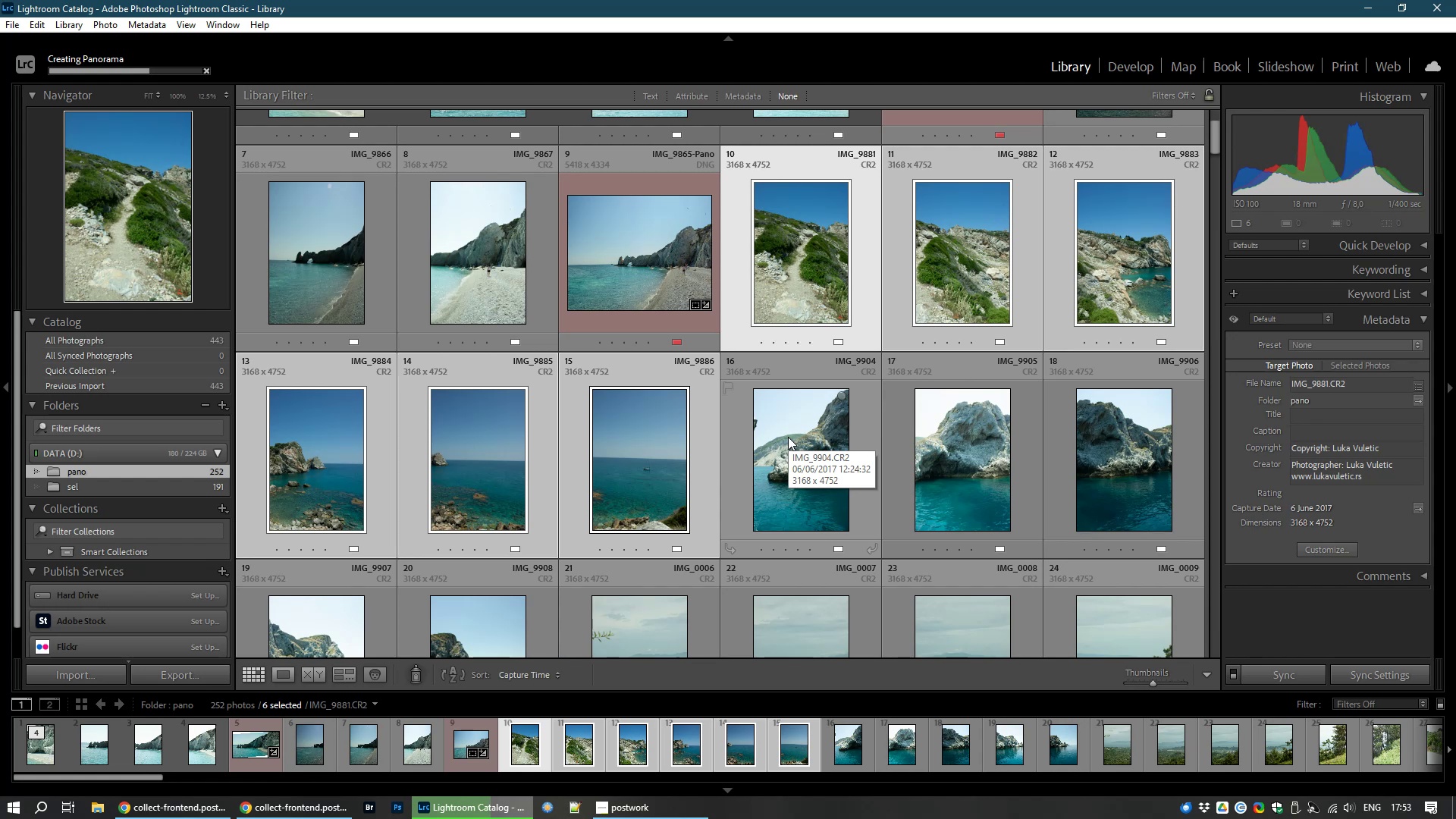 
mouse_move([770, 576])
 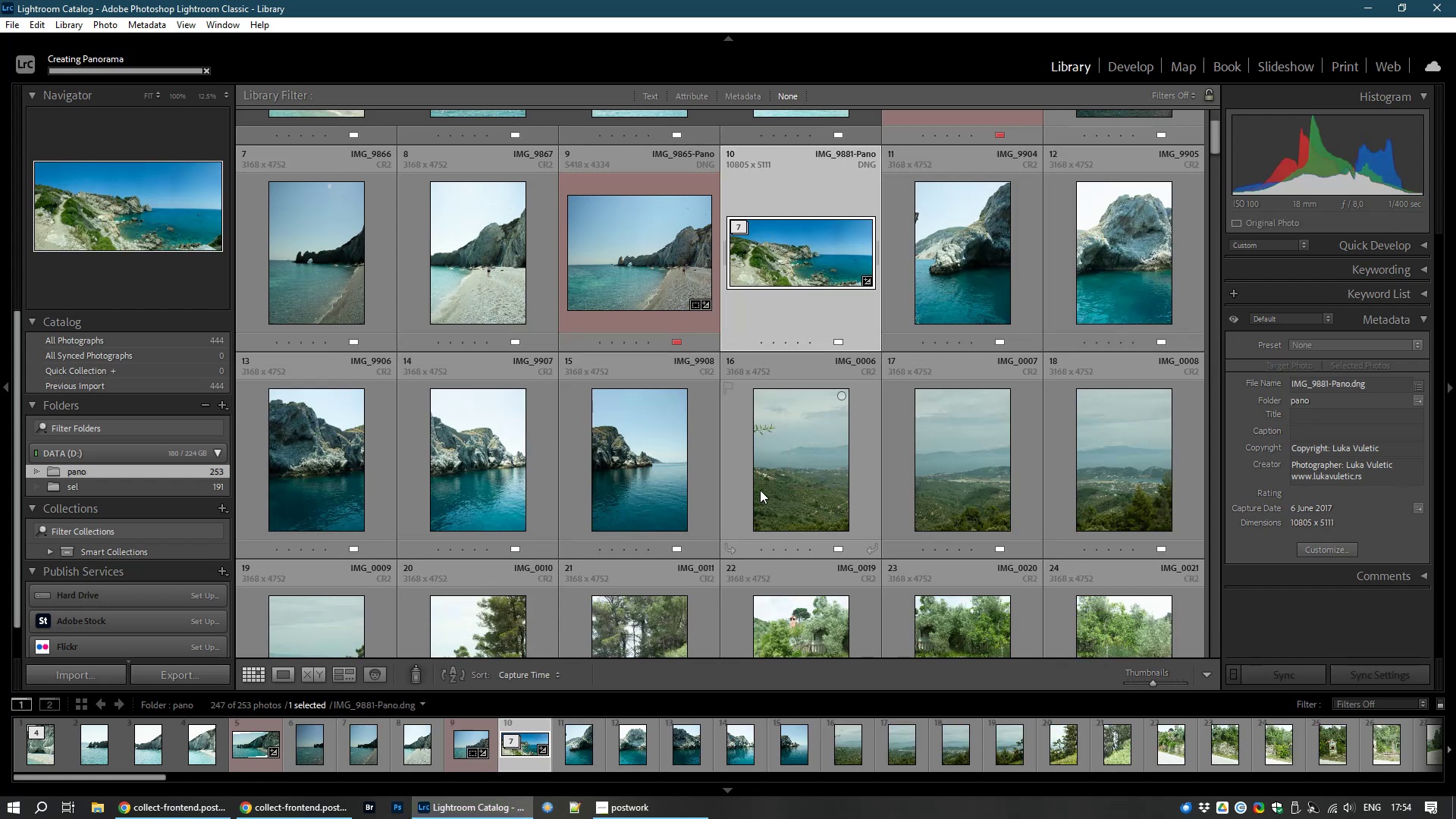 
scroll: coordinate [760, 490], scroll_direction: up, amount: 1.0
 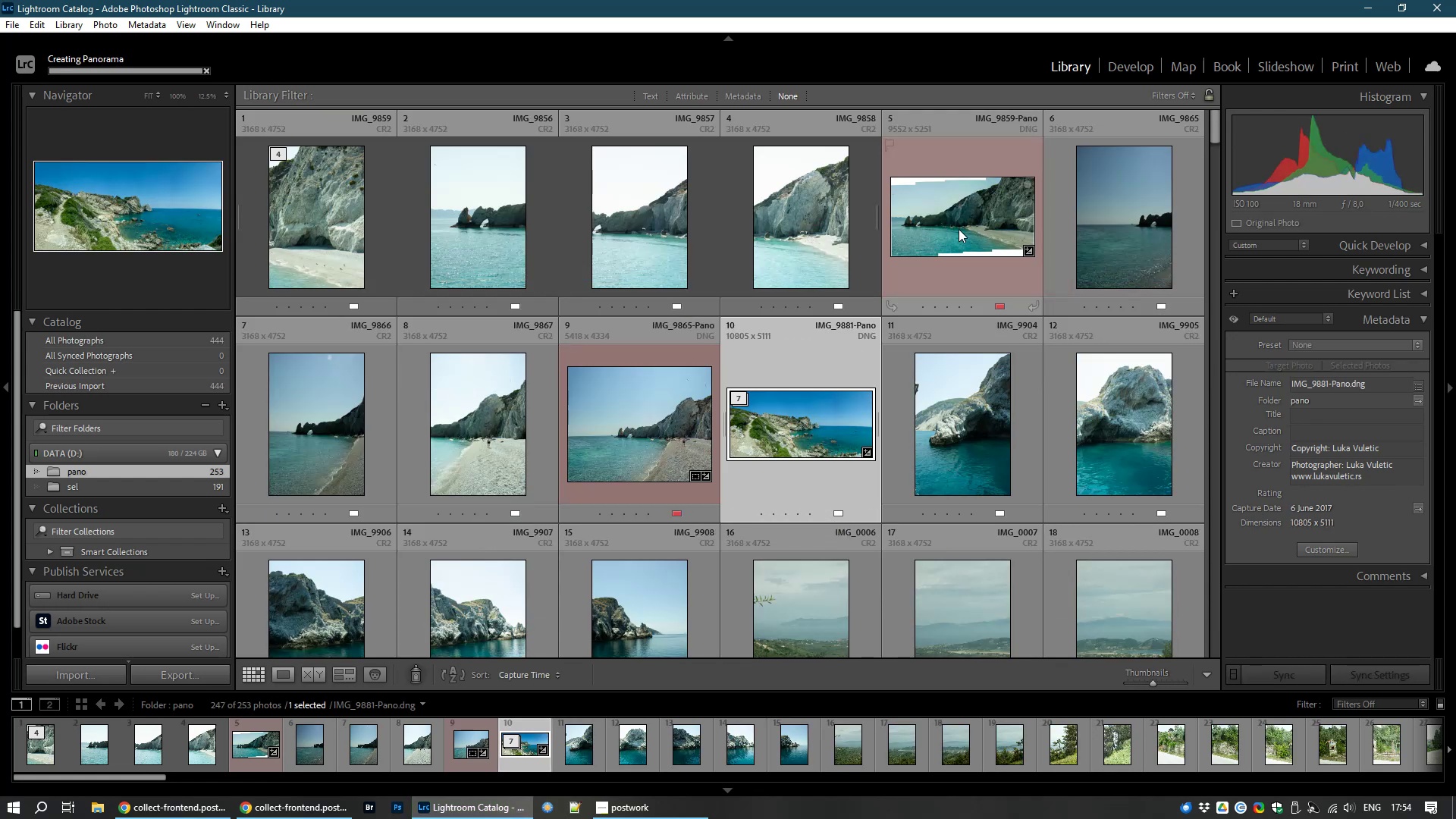 
left_click([931, 227])
 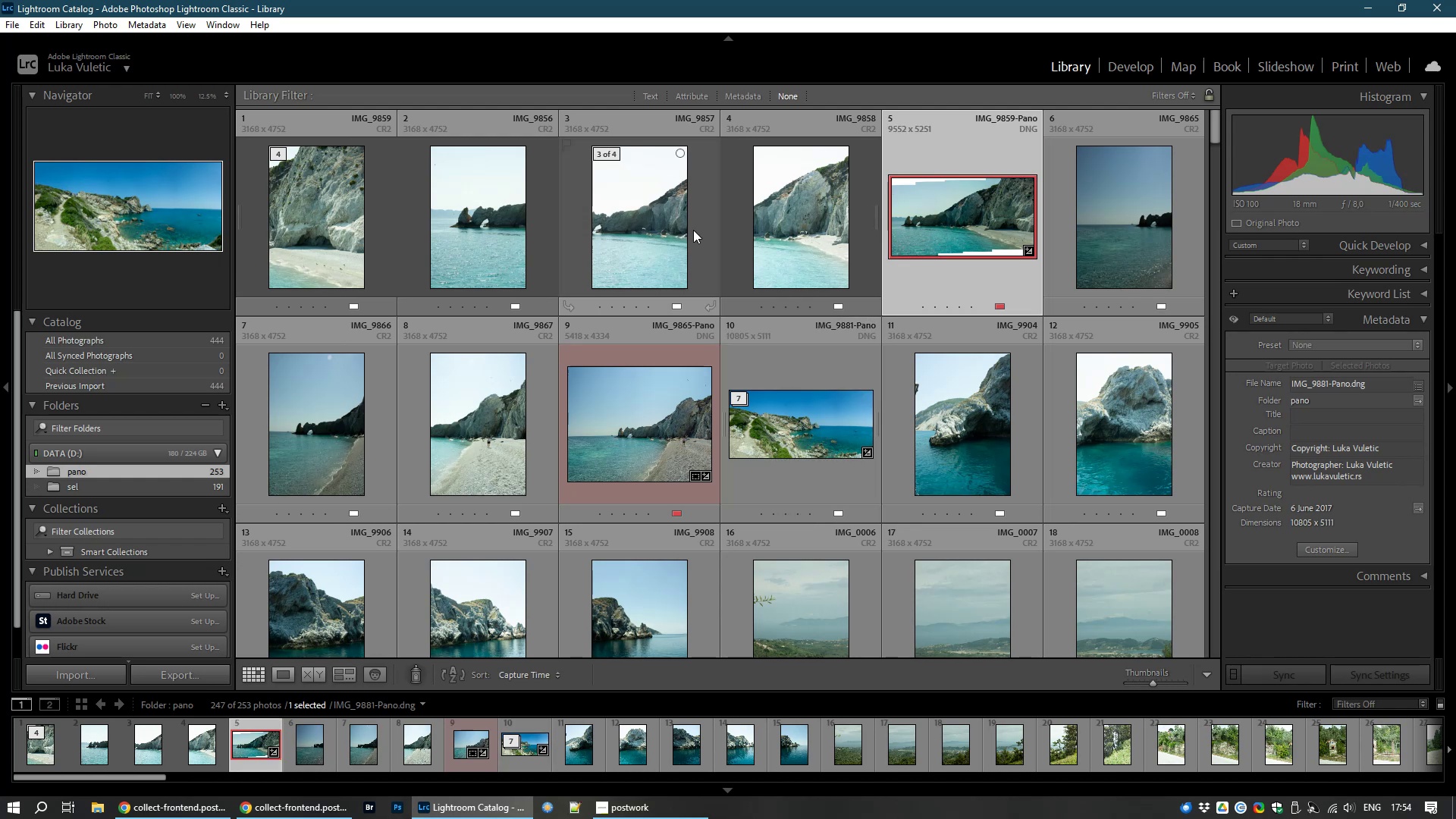 
hold_key(key=ShiftLeft, duration=1.46)
left_click([328, 236])
 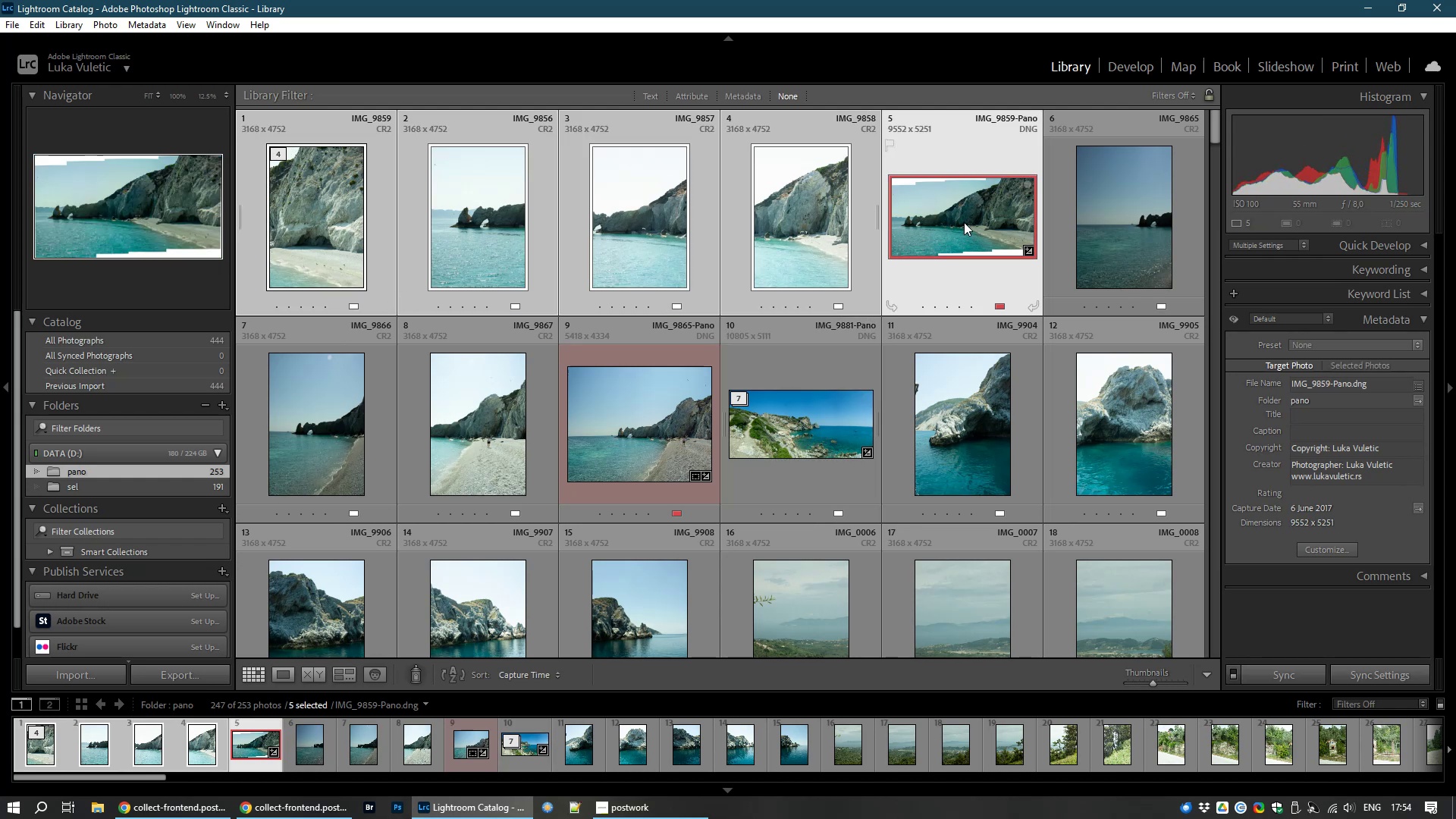 
right_click([964, 222])
 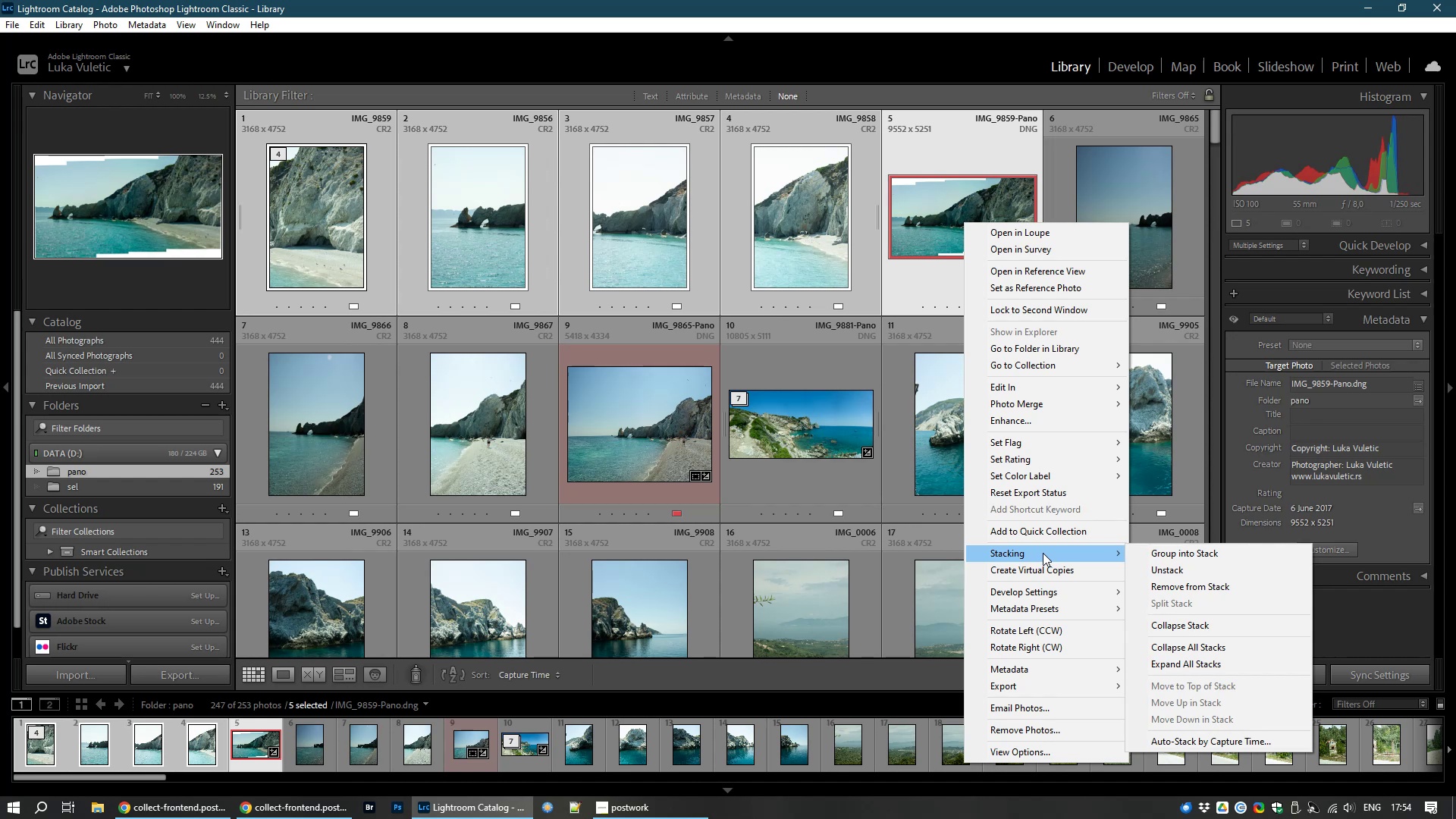 
wait(11.91)
 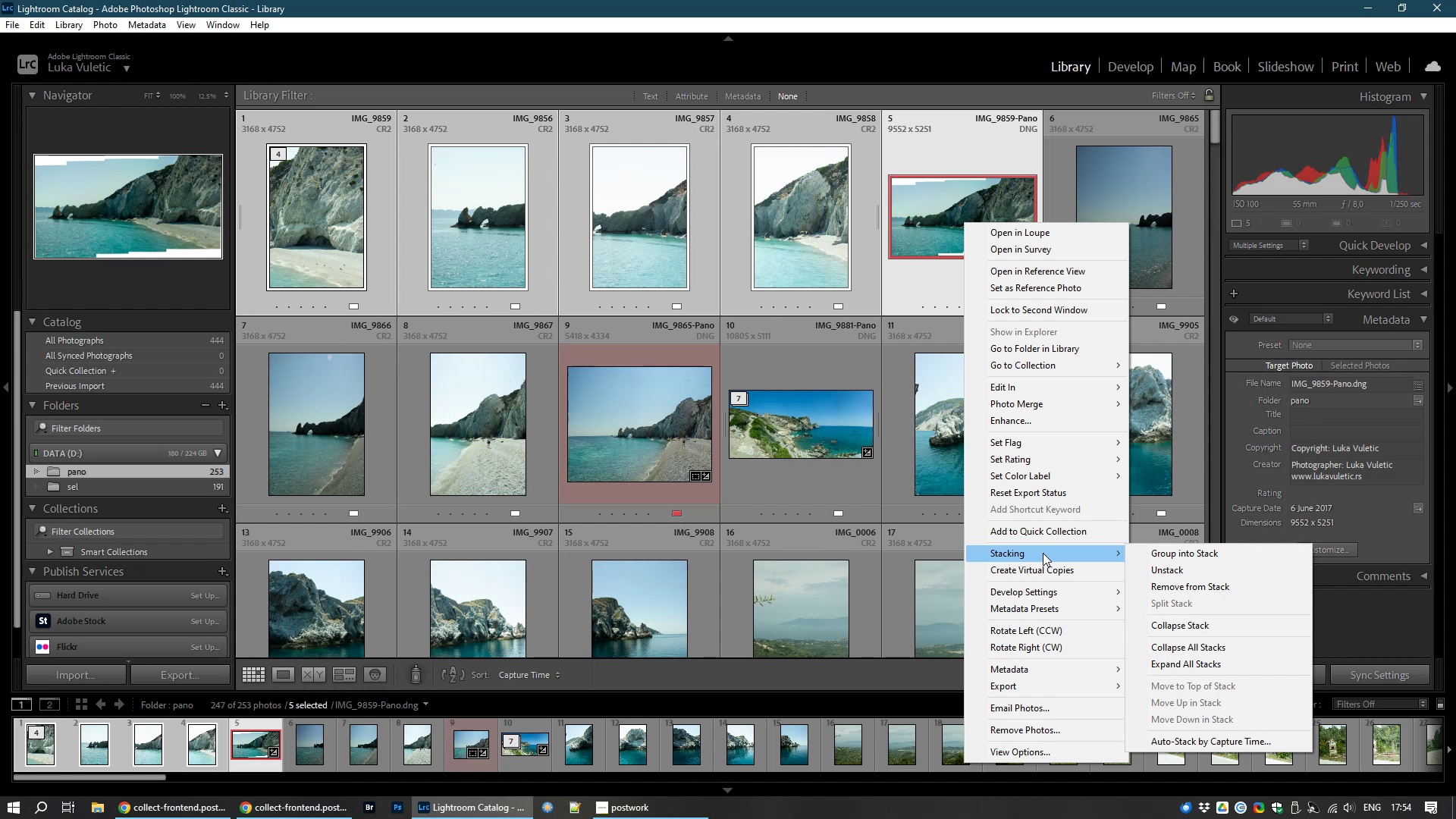 
left_click([1168, 545])
 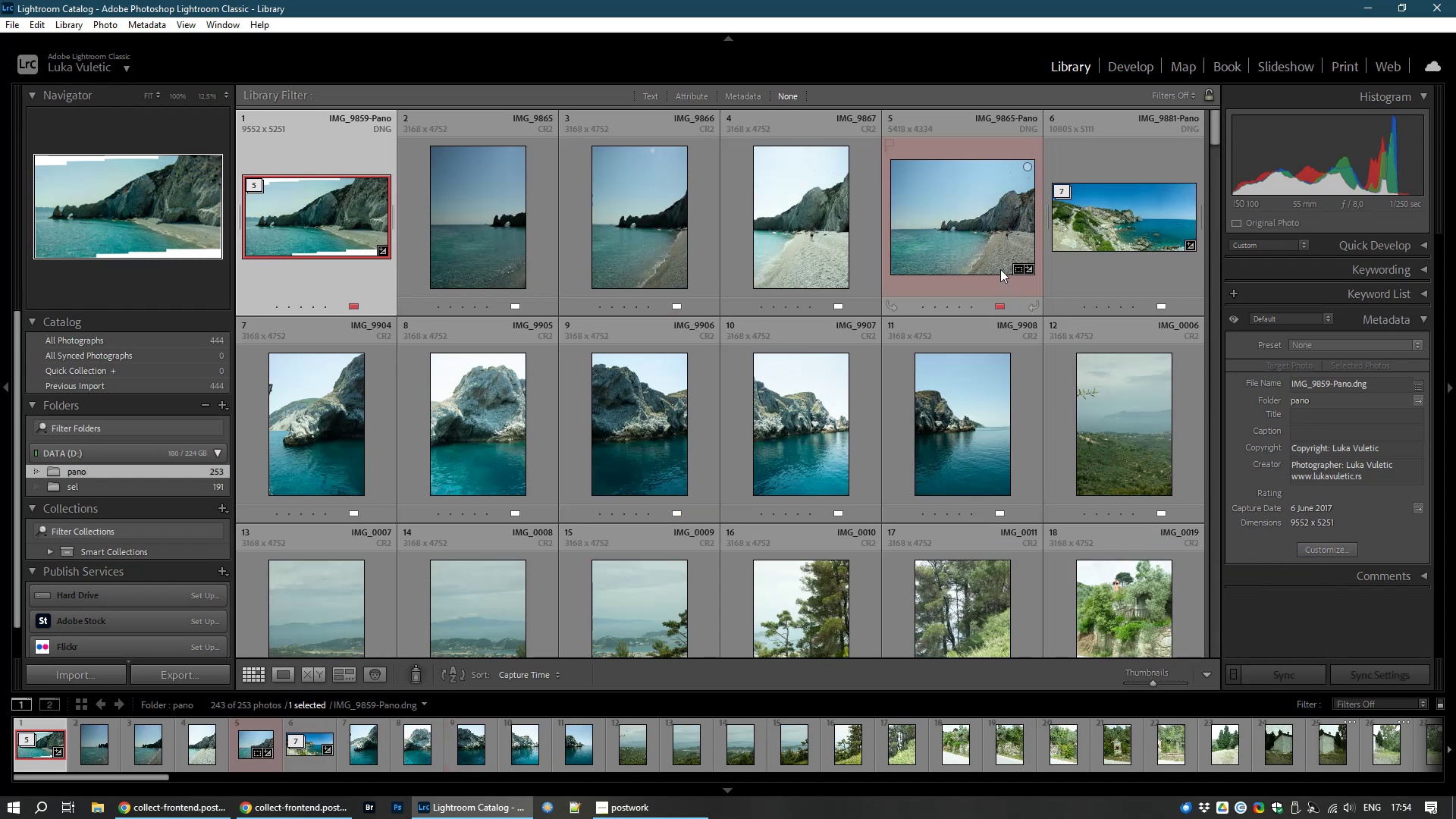 
left_click([978, 245])
 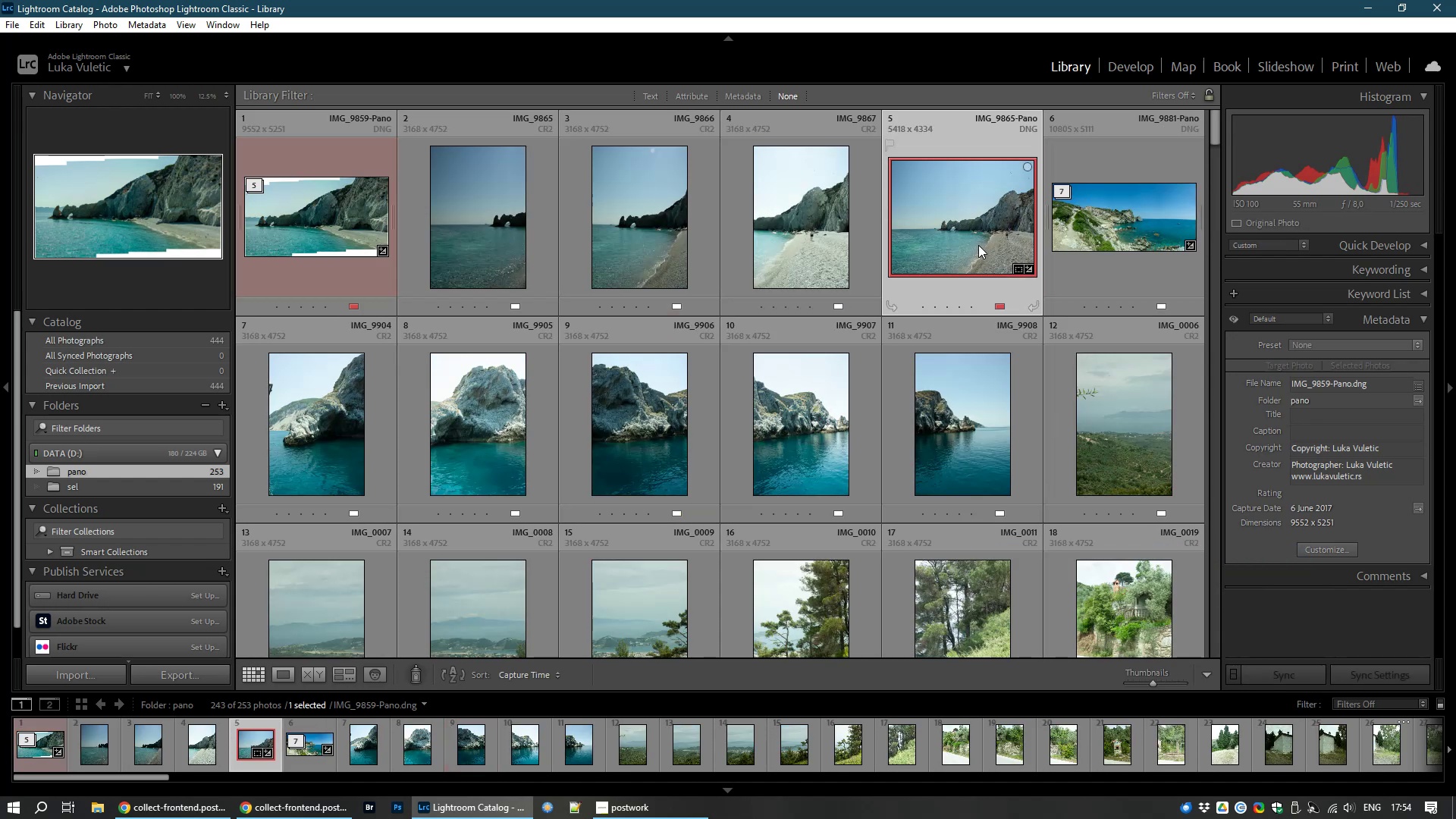 
hold_key(key=ShiftLeft, duration=1.15)
left_click([457, 234])
 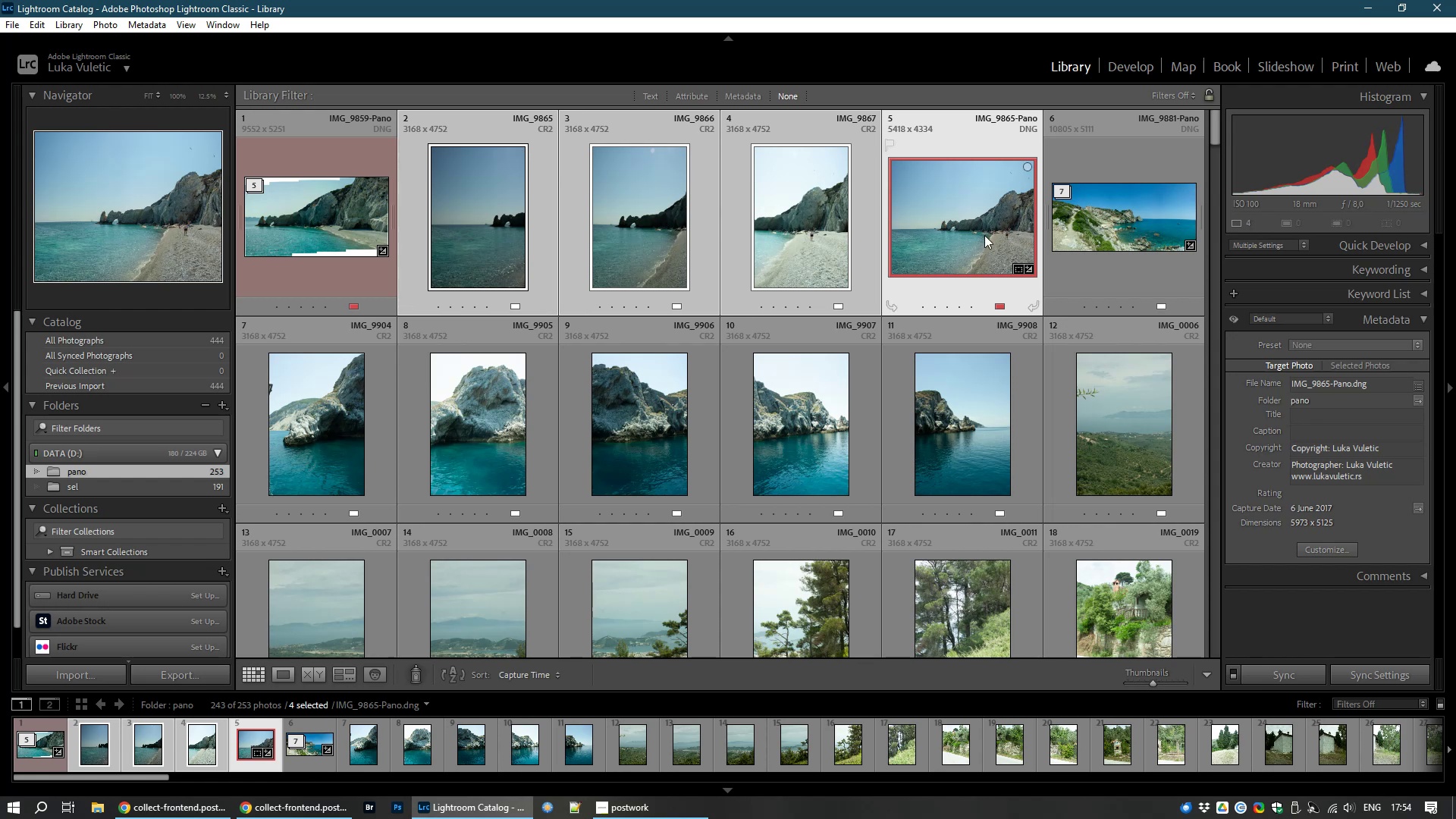 
right_click([974, 235])
 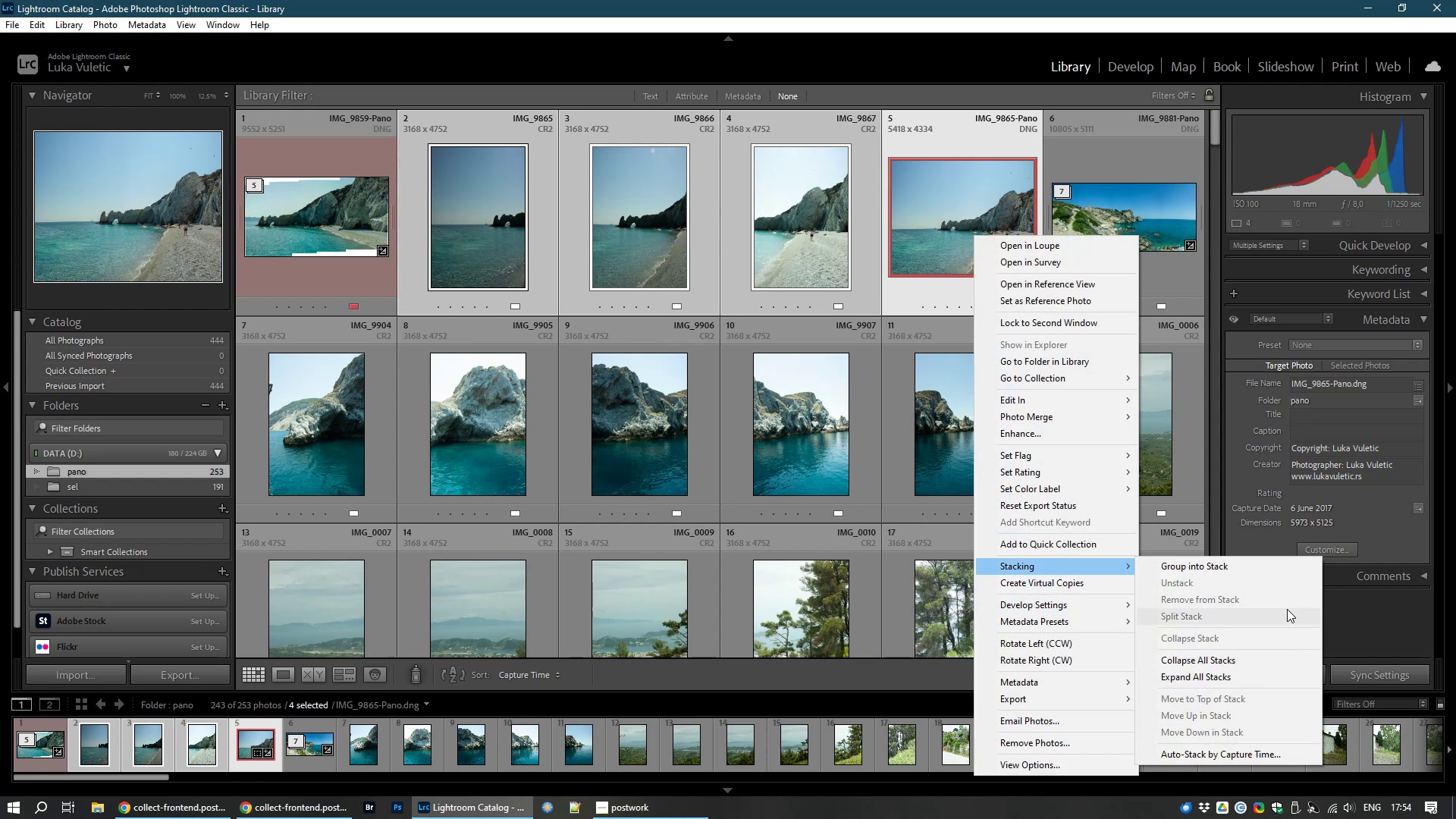 
wait(5.6)
 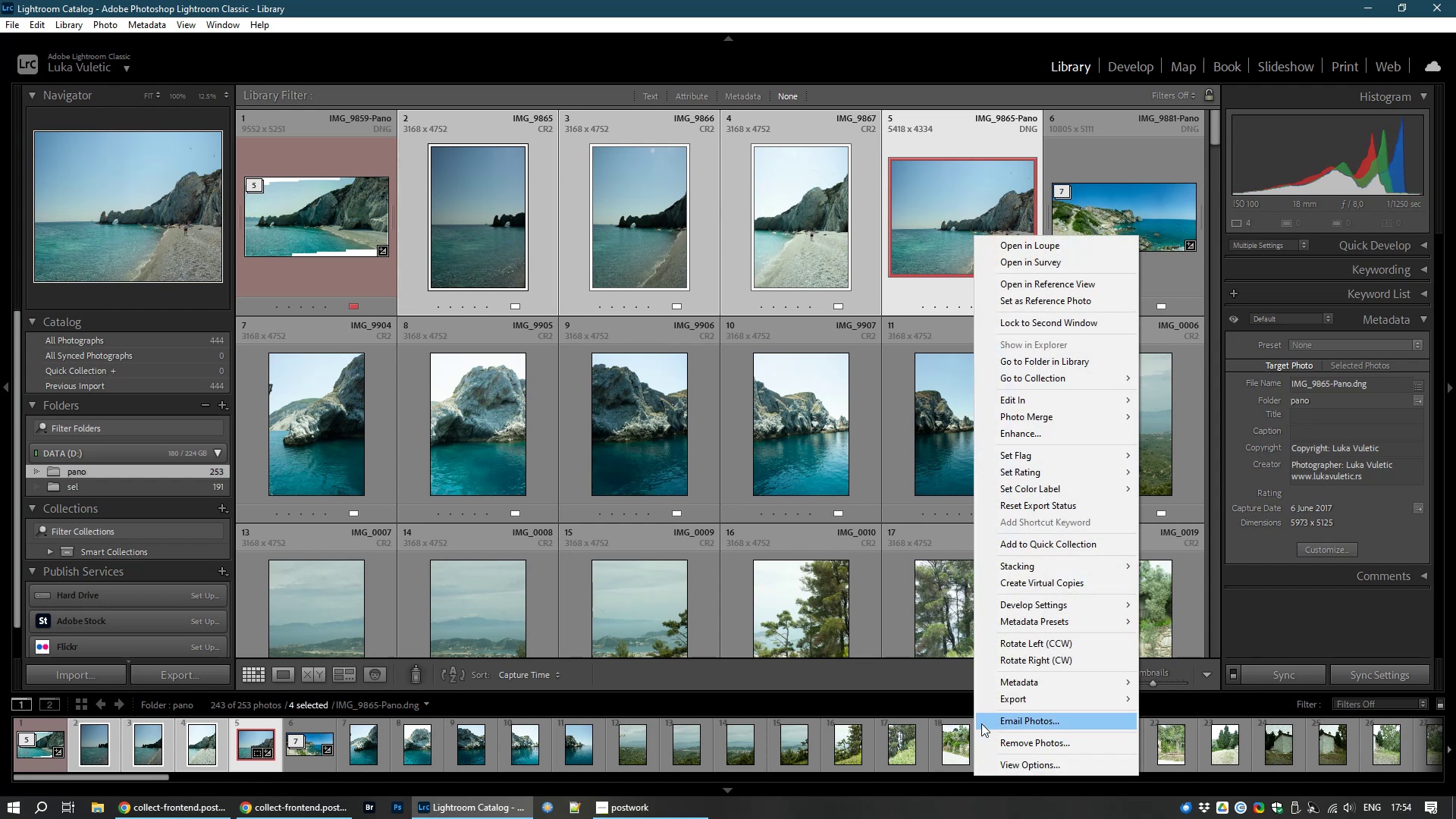 
left_click([1222, 560])
 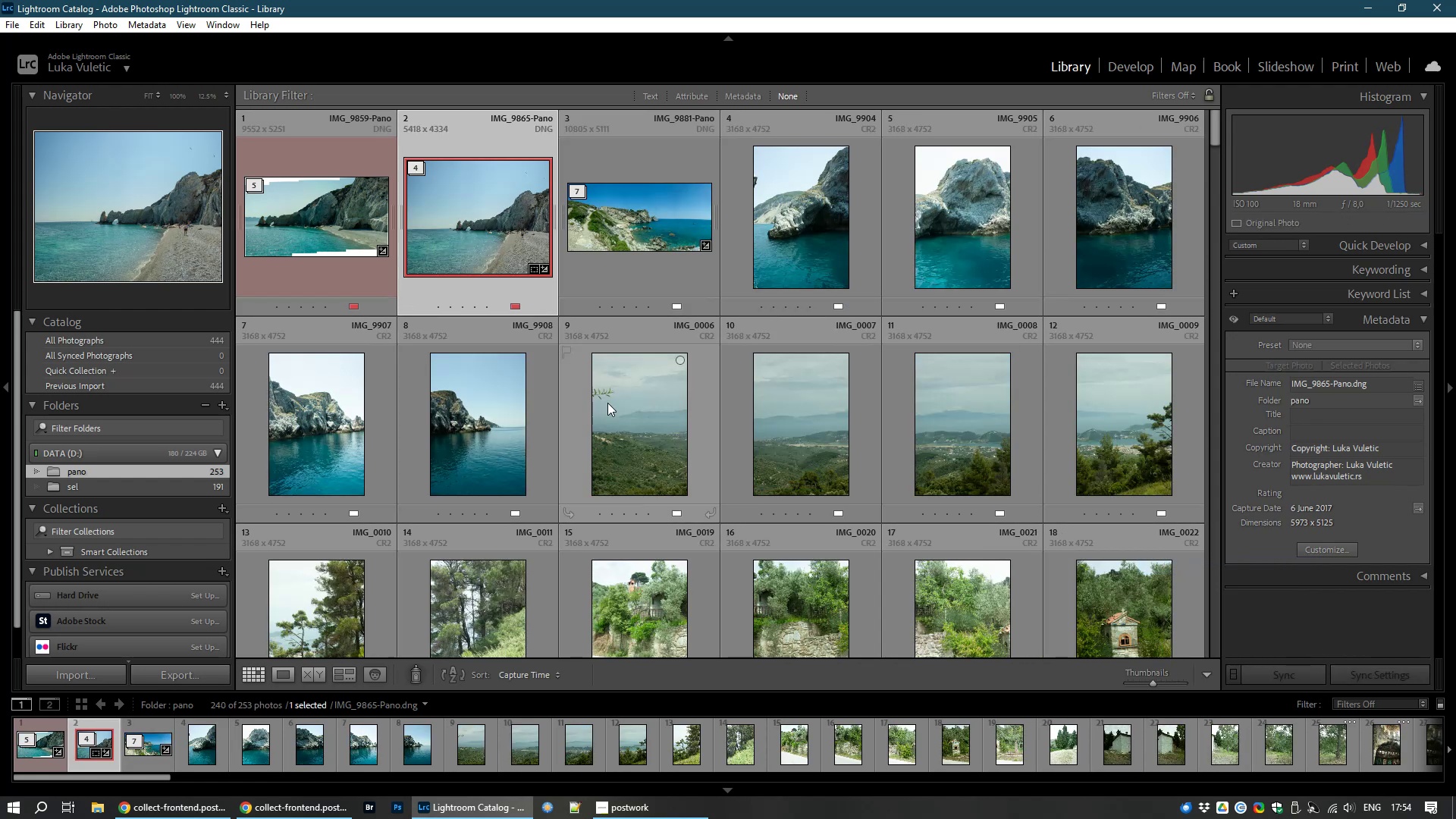 
left_click([624, 212])
 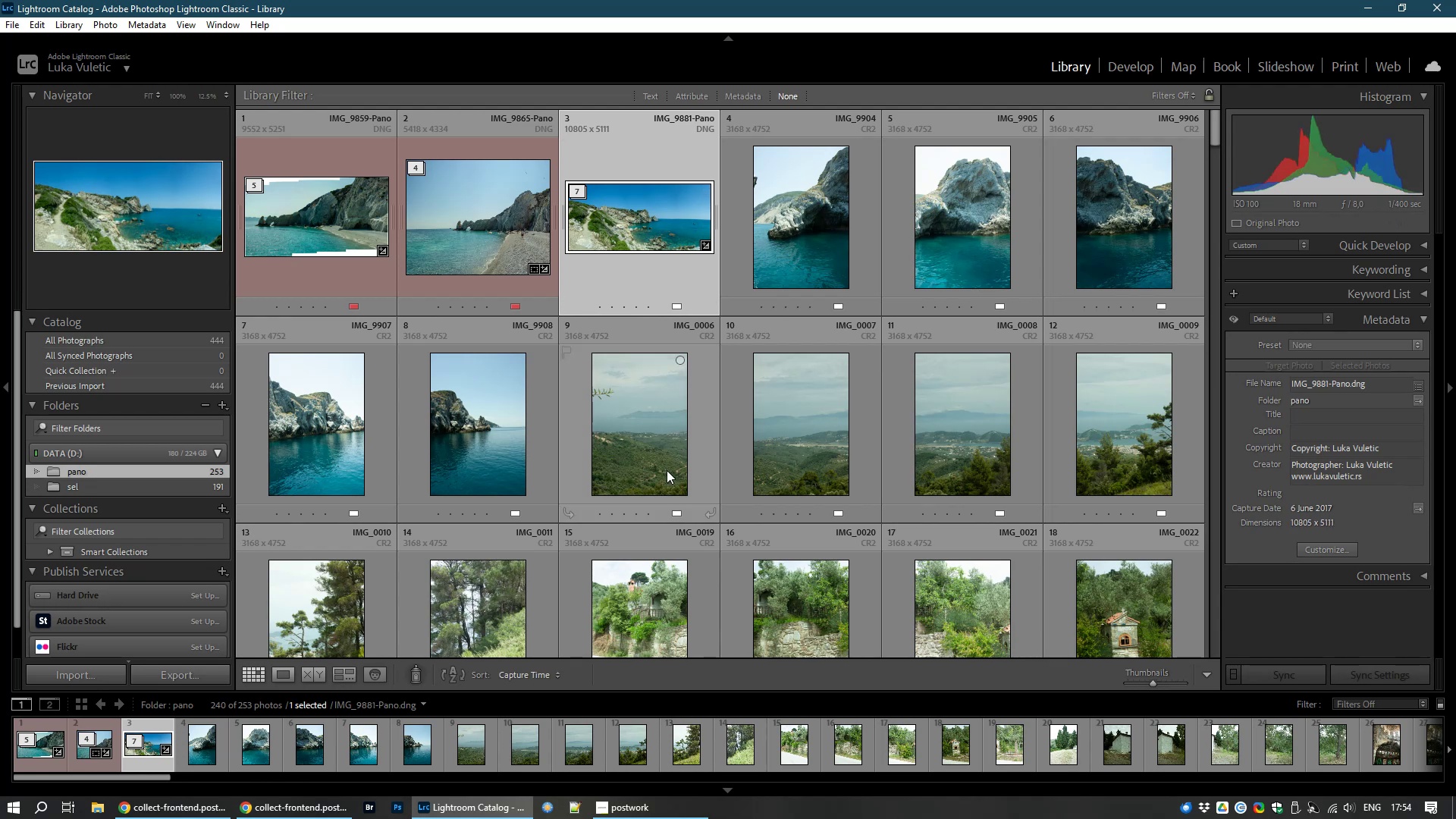 
key(6)
 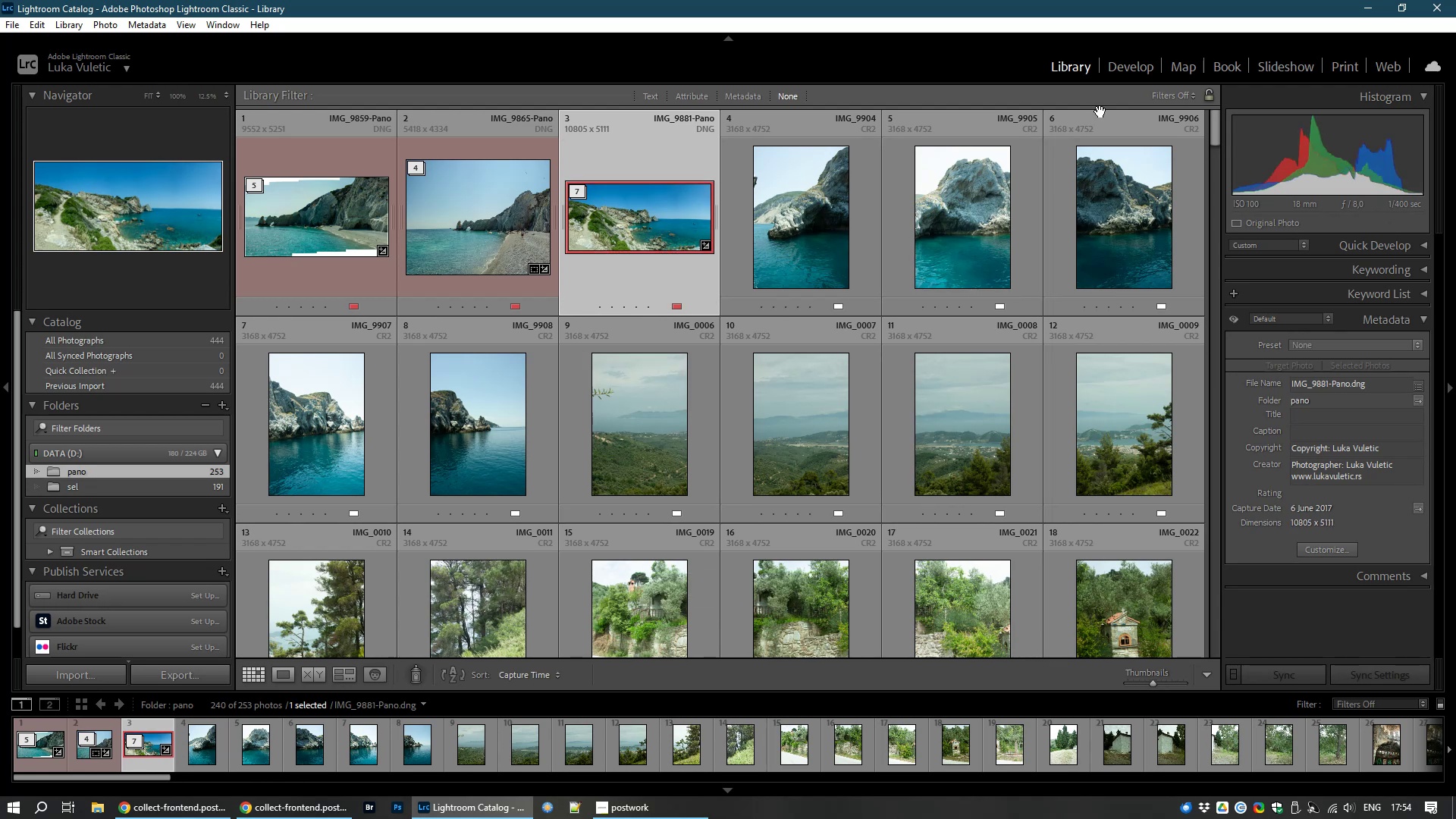 
left_click([1136, 60])
 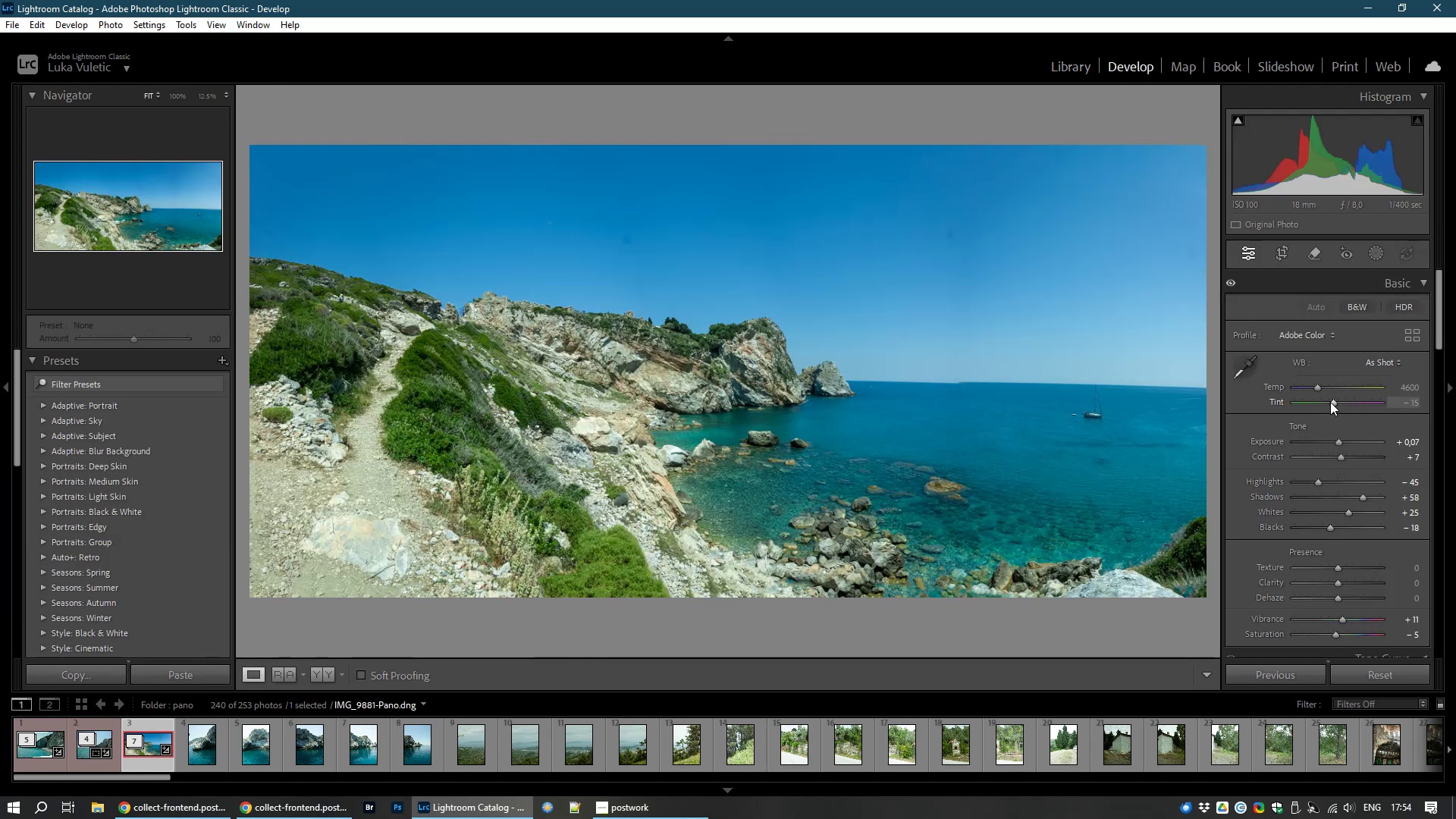 
left_click_drag(start_coordinate=[1335, 400], to_coordinate=[1349, 401])
 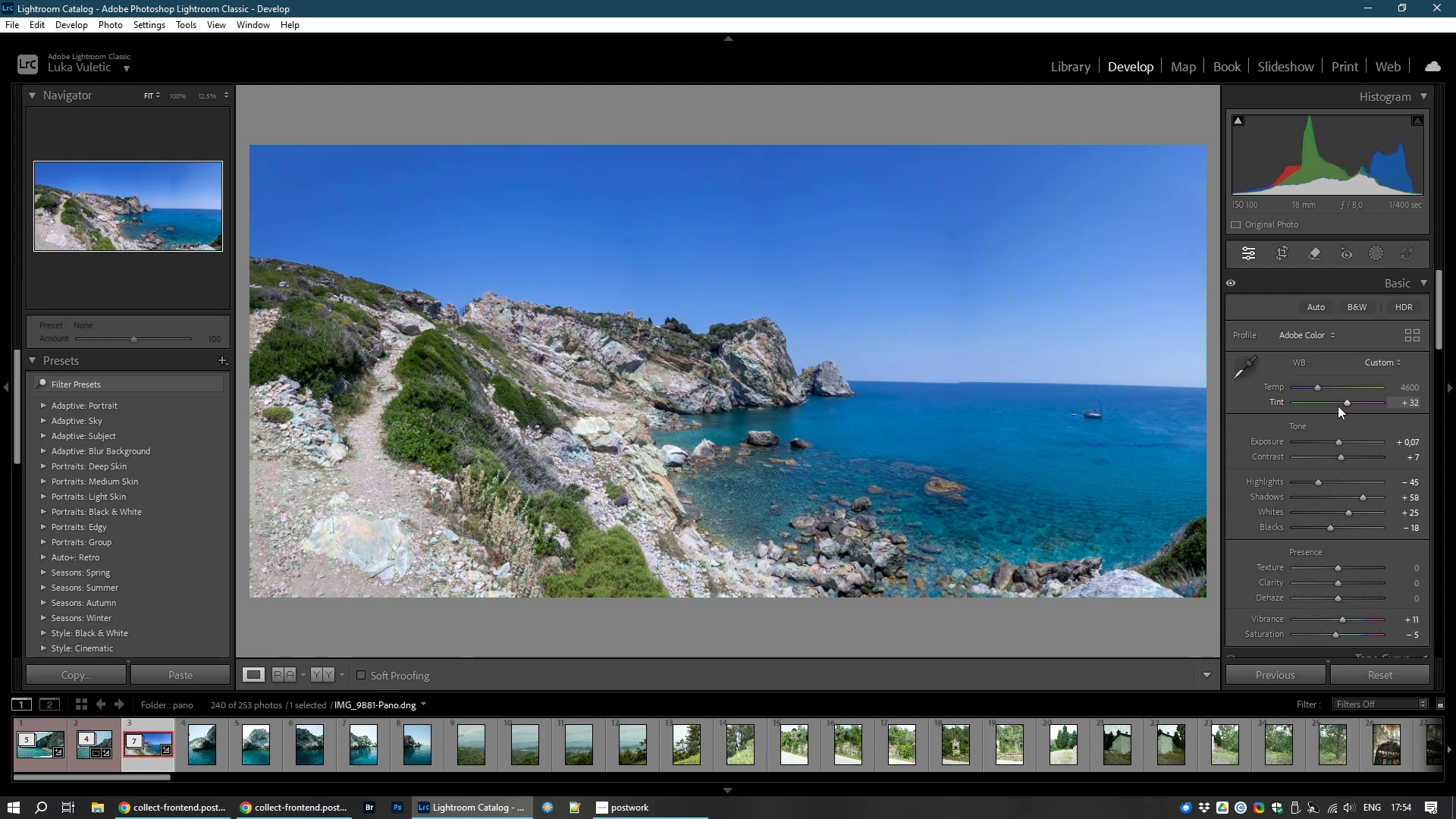 
wait(6.34)
 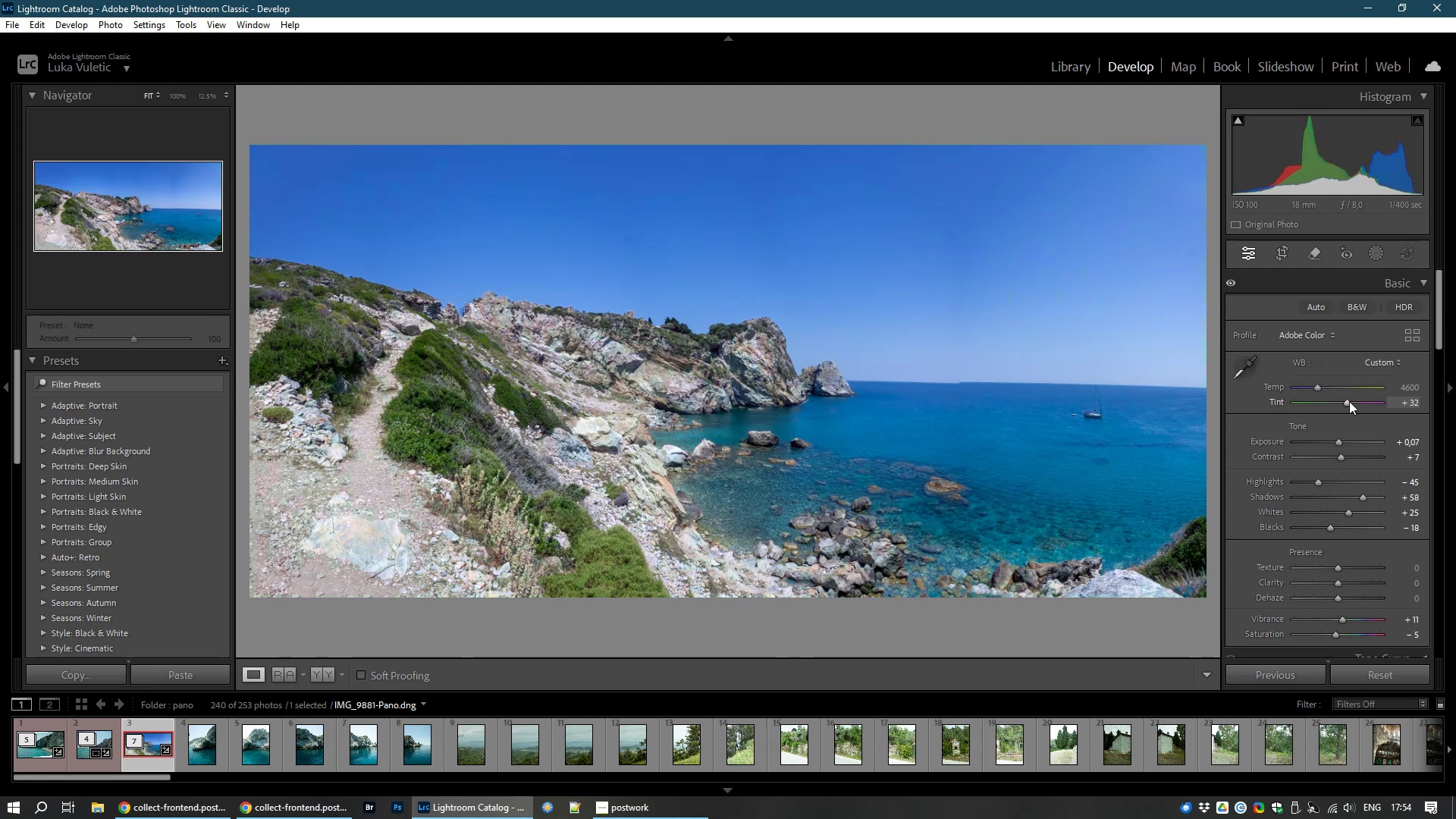 
scroll: coordinate [780, 297], scroll_direction: up, amount: 6.0
 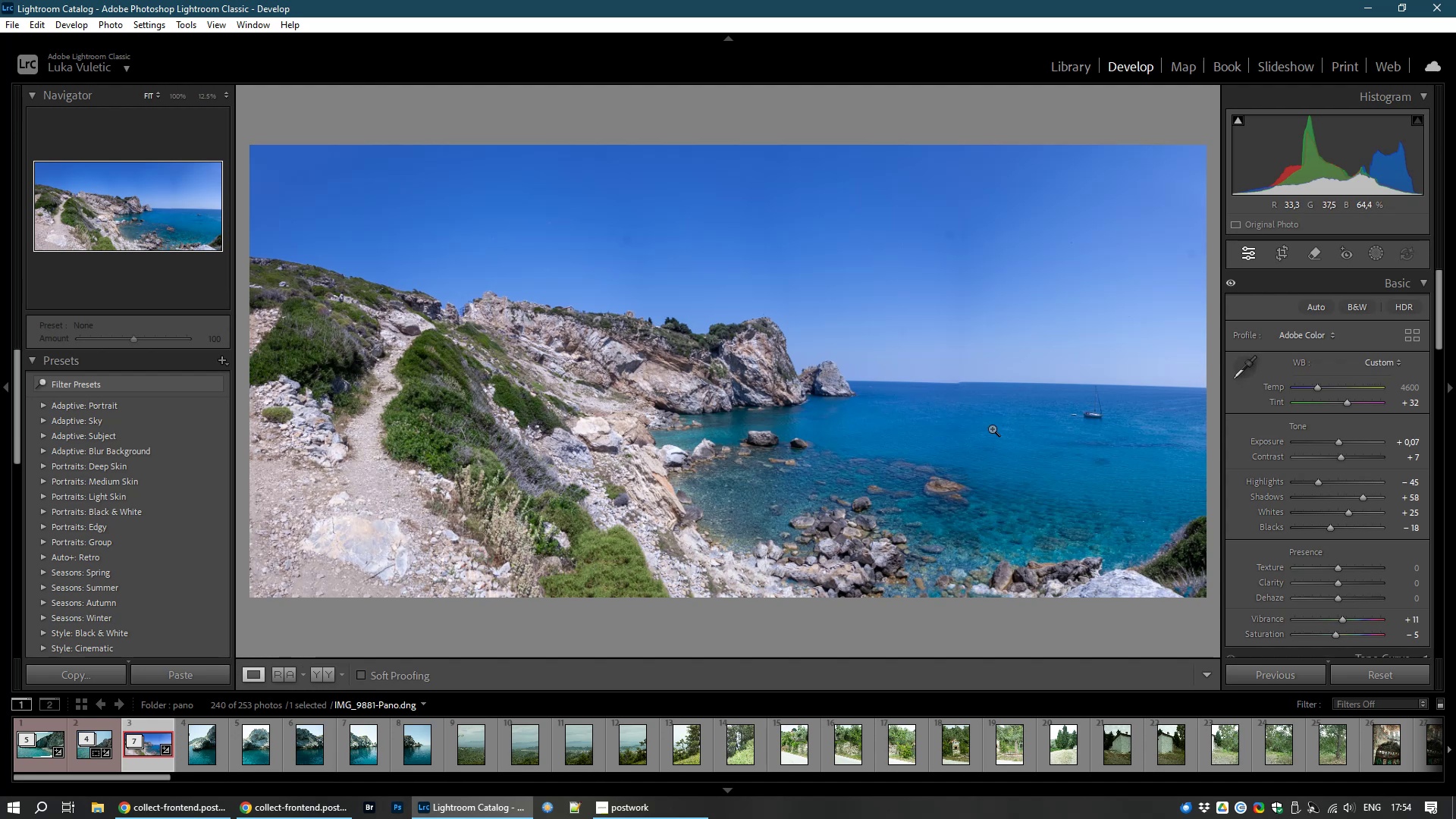 
left_click([940, 375])
 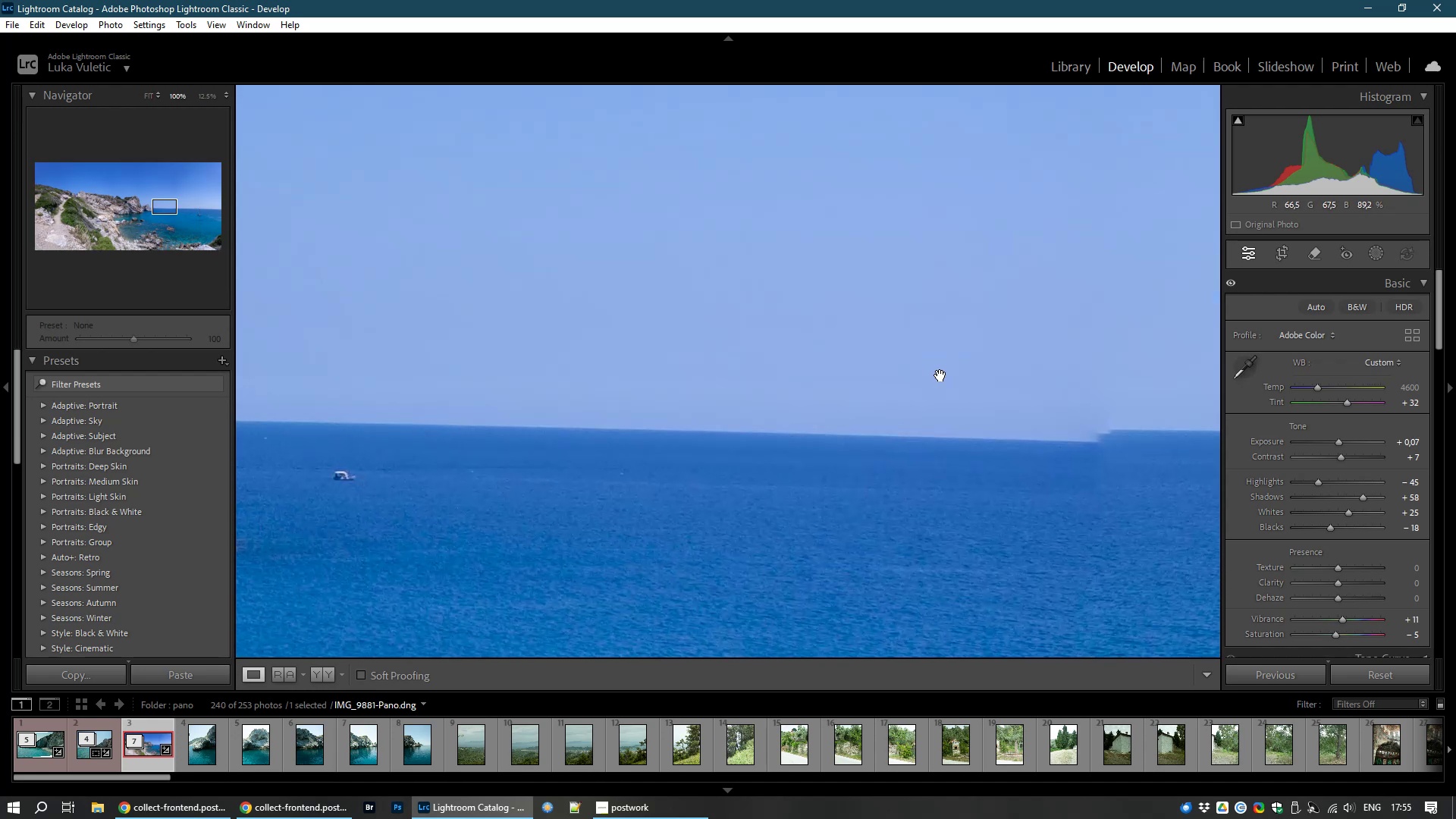 
left_click([940, 375])
 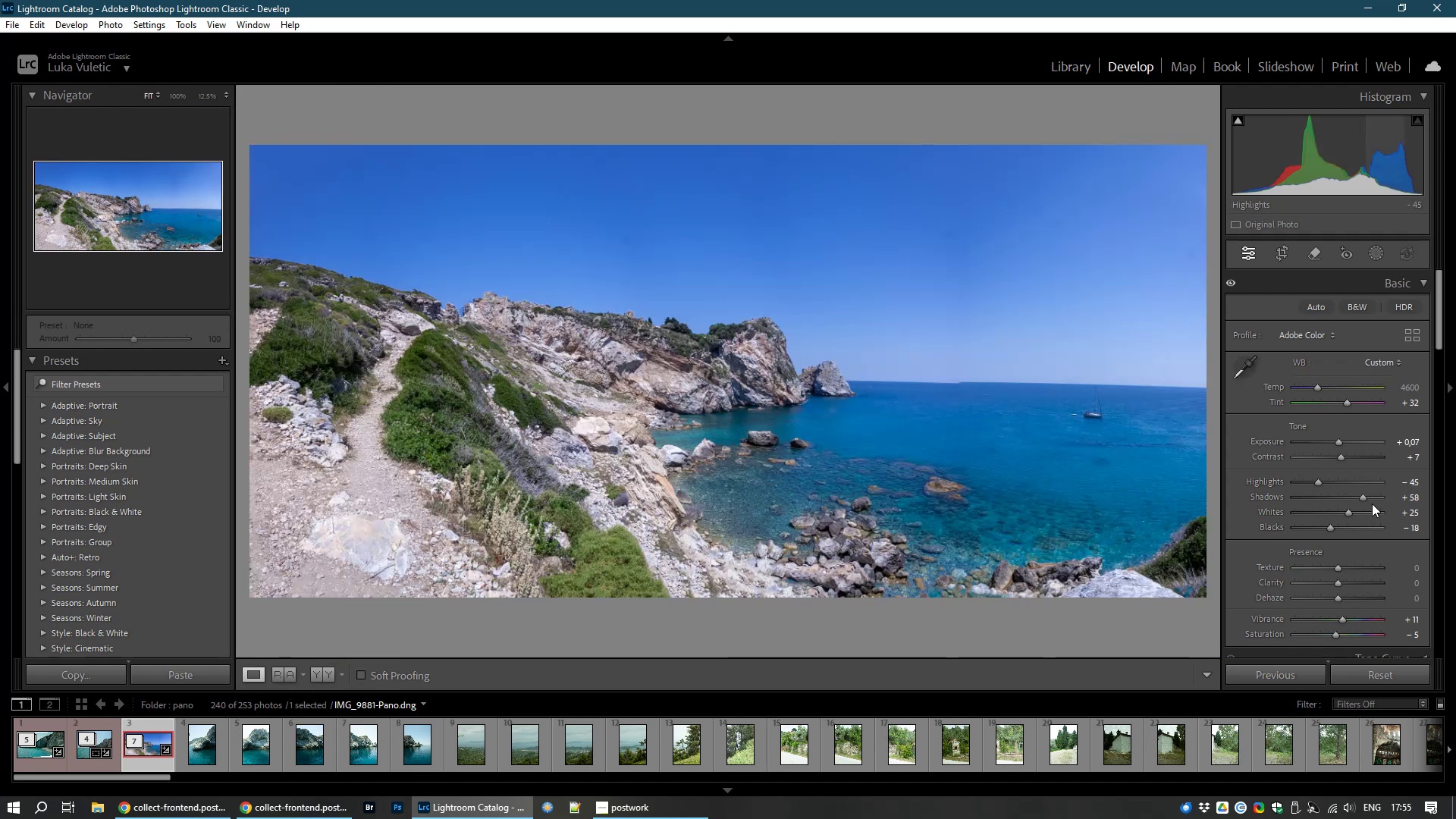 
left_click_drag(start_coordinate=[1366, 497], to_coordinate=[1370, 503])
 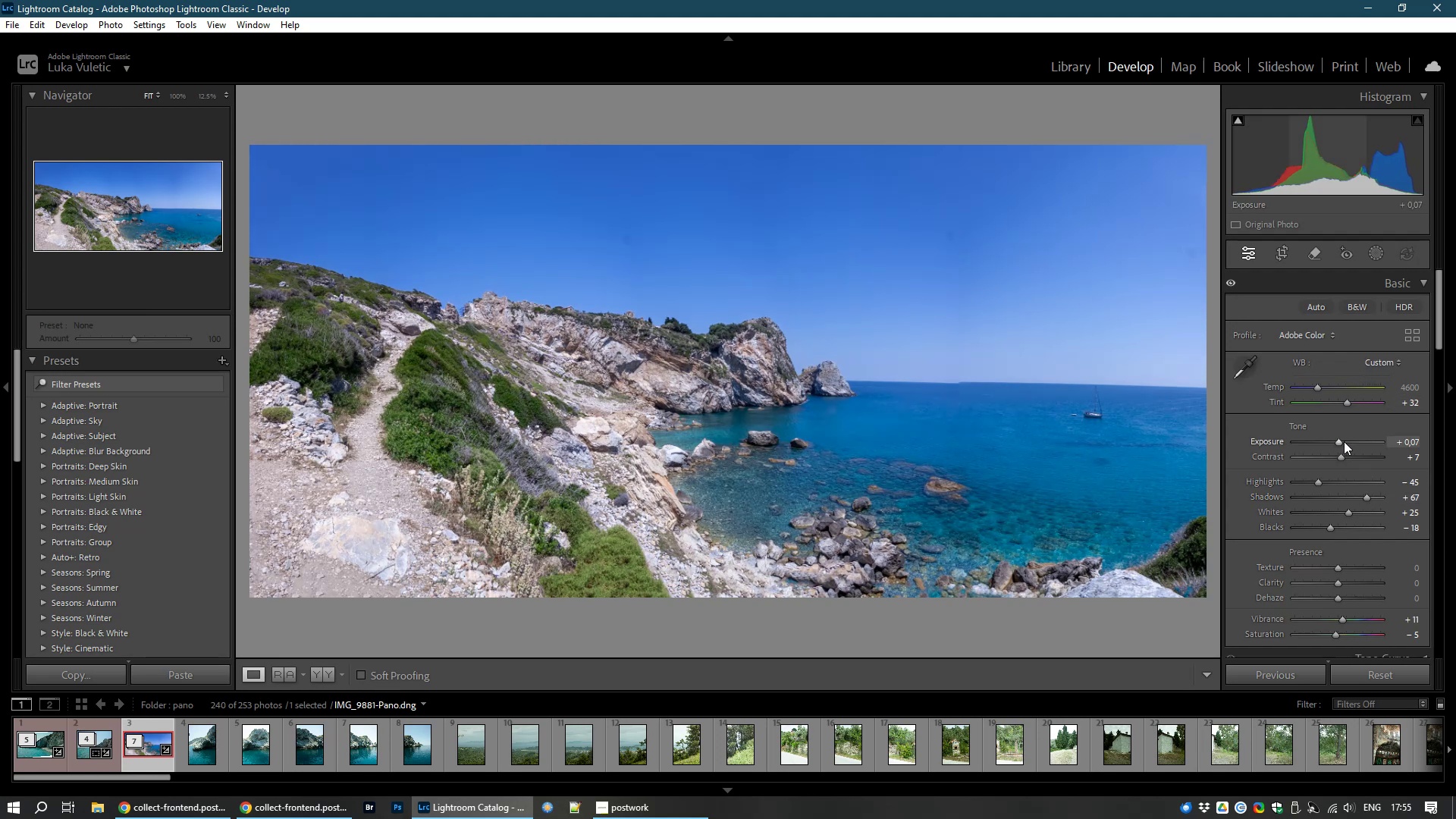 
left_click_drag(start_coordinate=[1341, 441], to_coordinate=[1347, 443])
 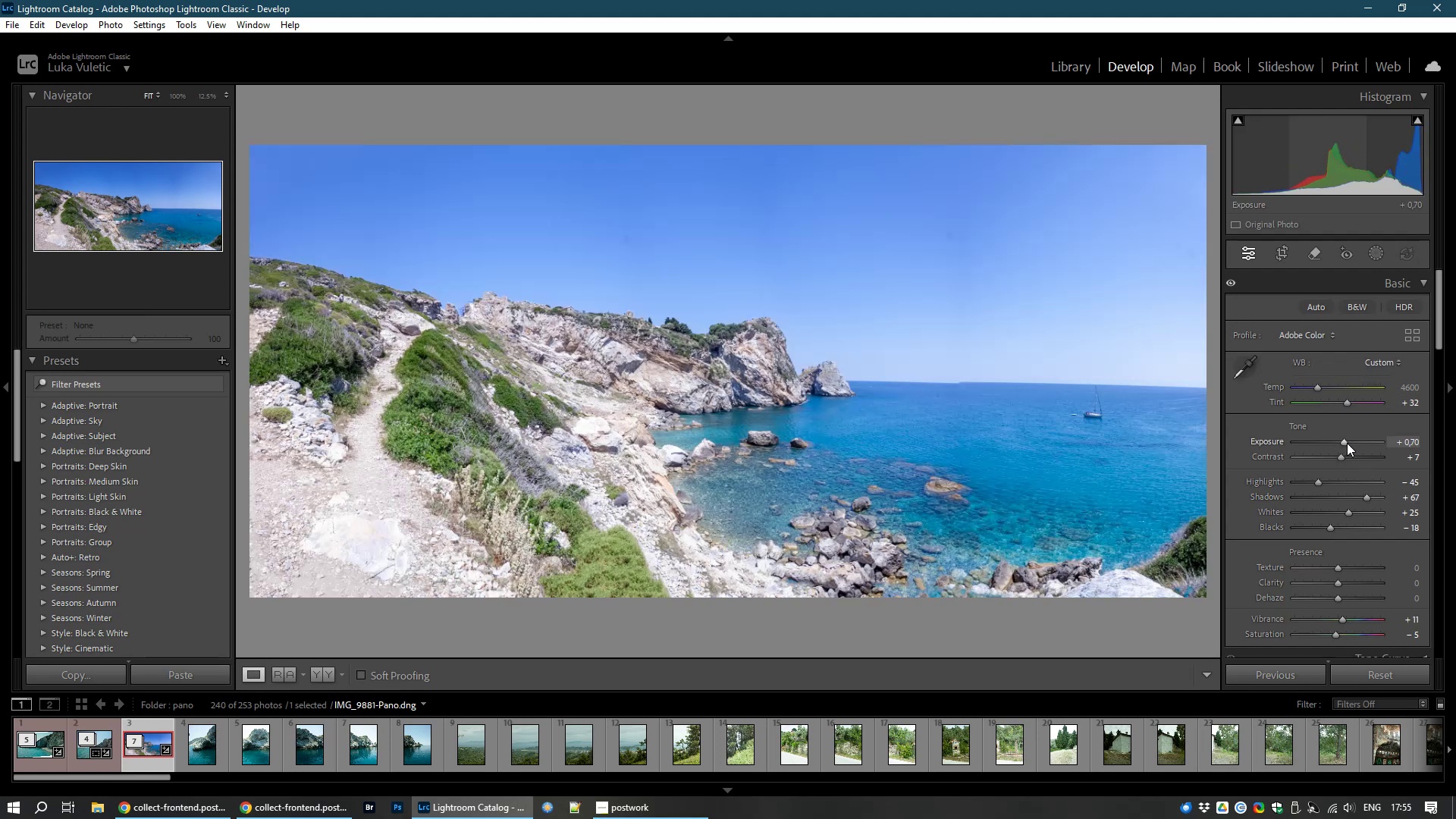 
left_click([1347, 443])
 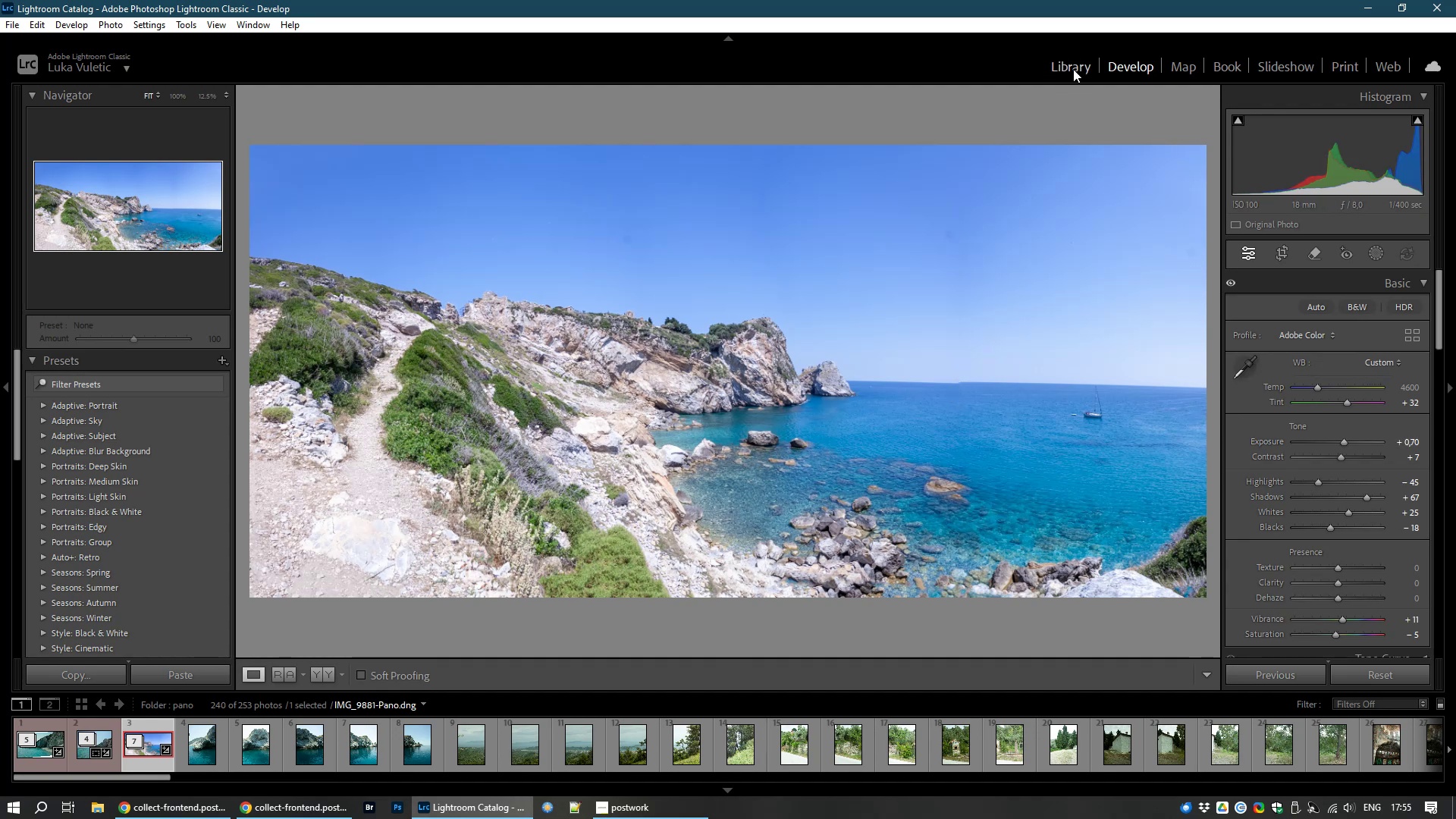 
wait(19.31)
 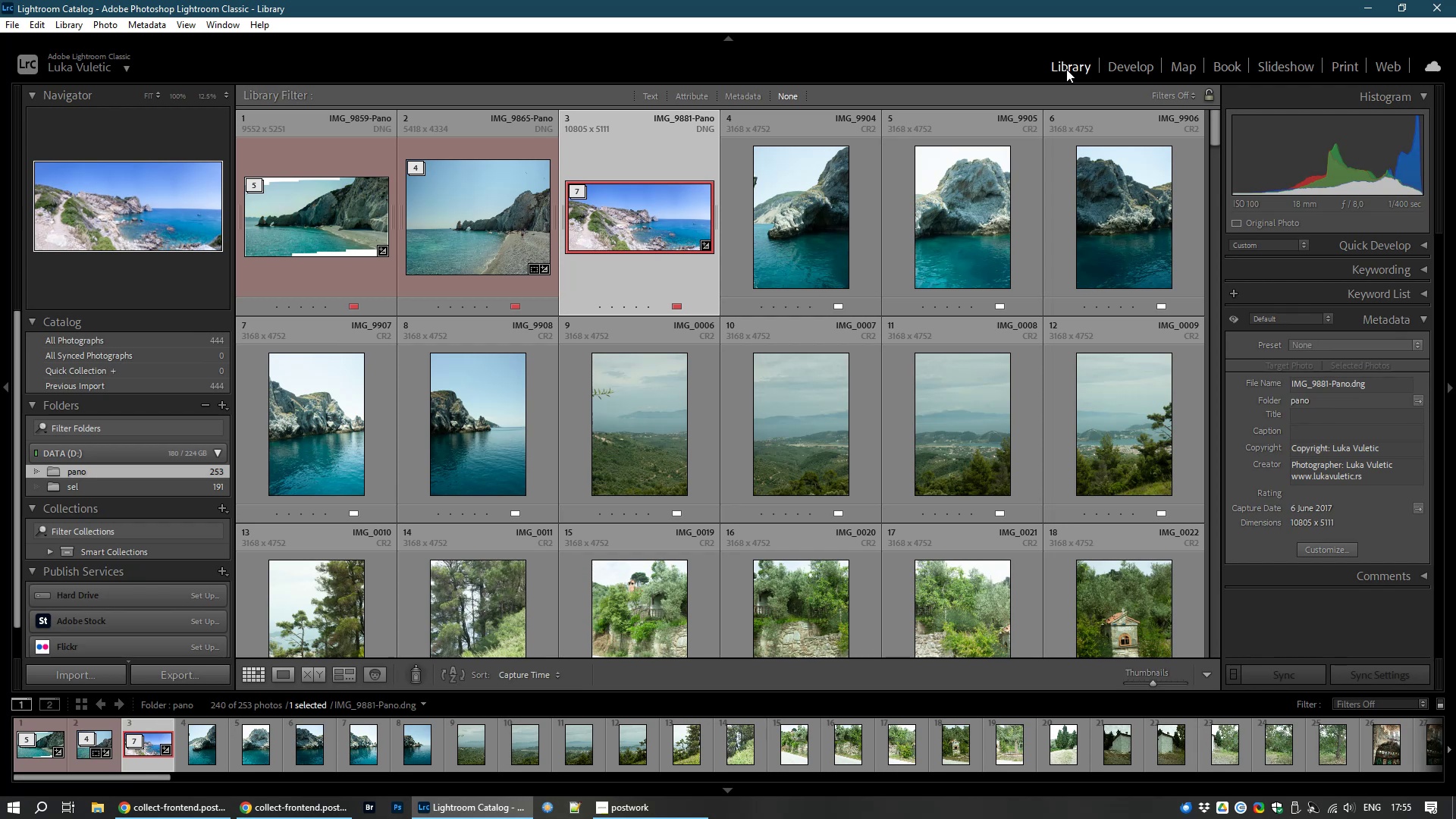 
left_click([825, 240])
 